 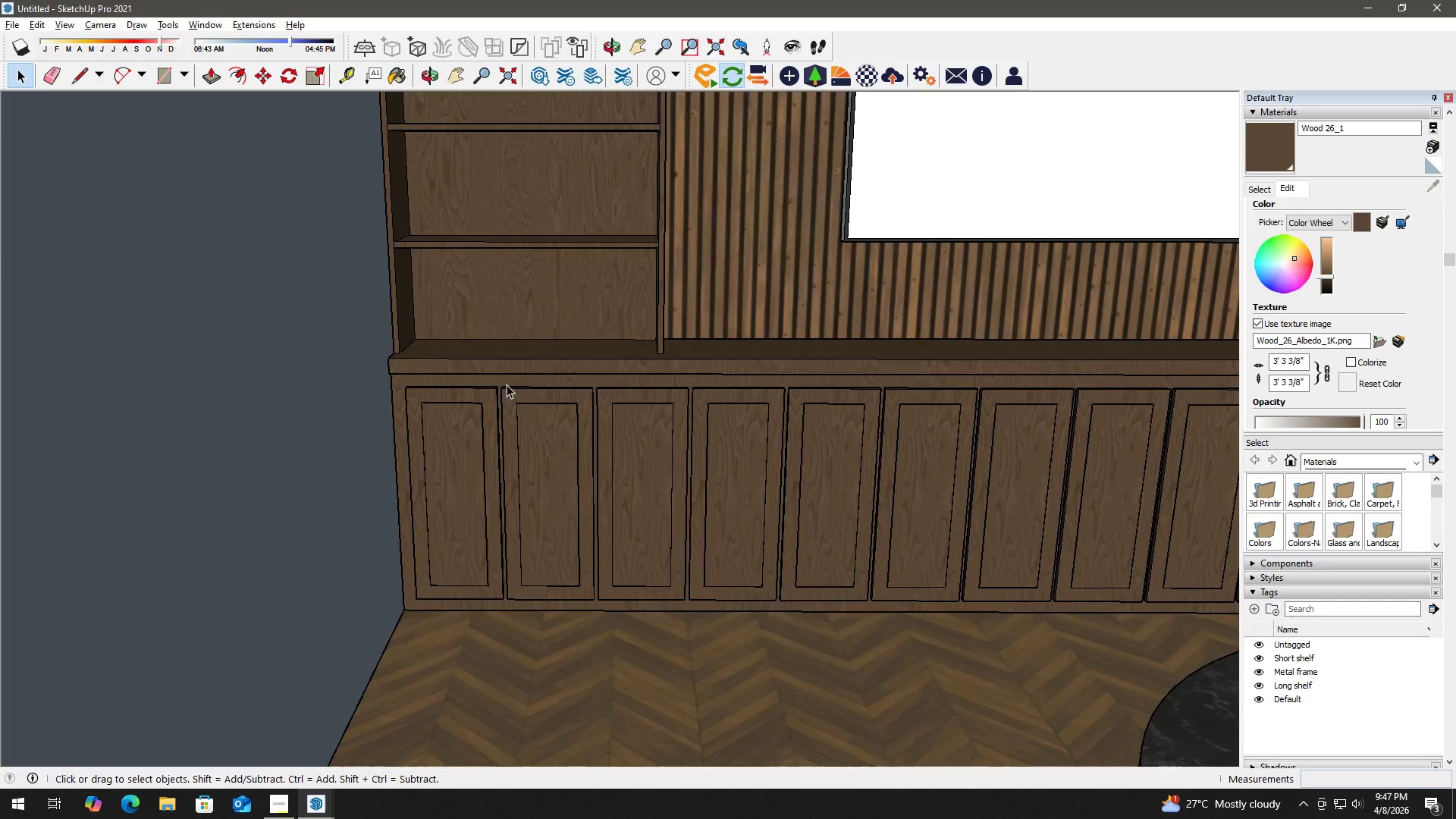 
scroll: coordinate [491, 396], scroll_direction: up, amount: 14.0
 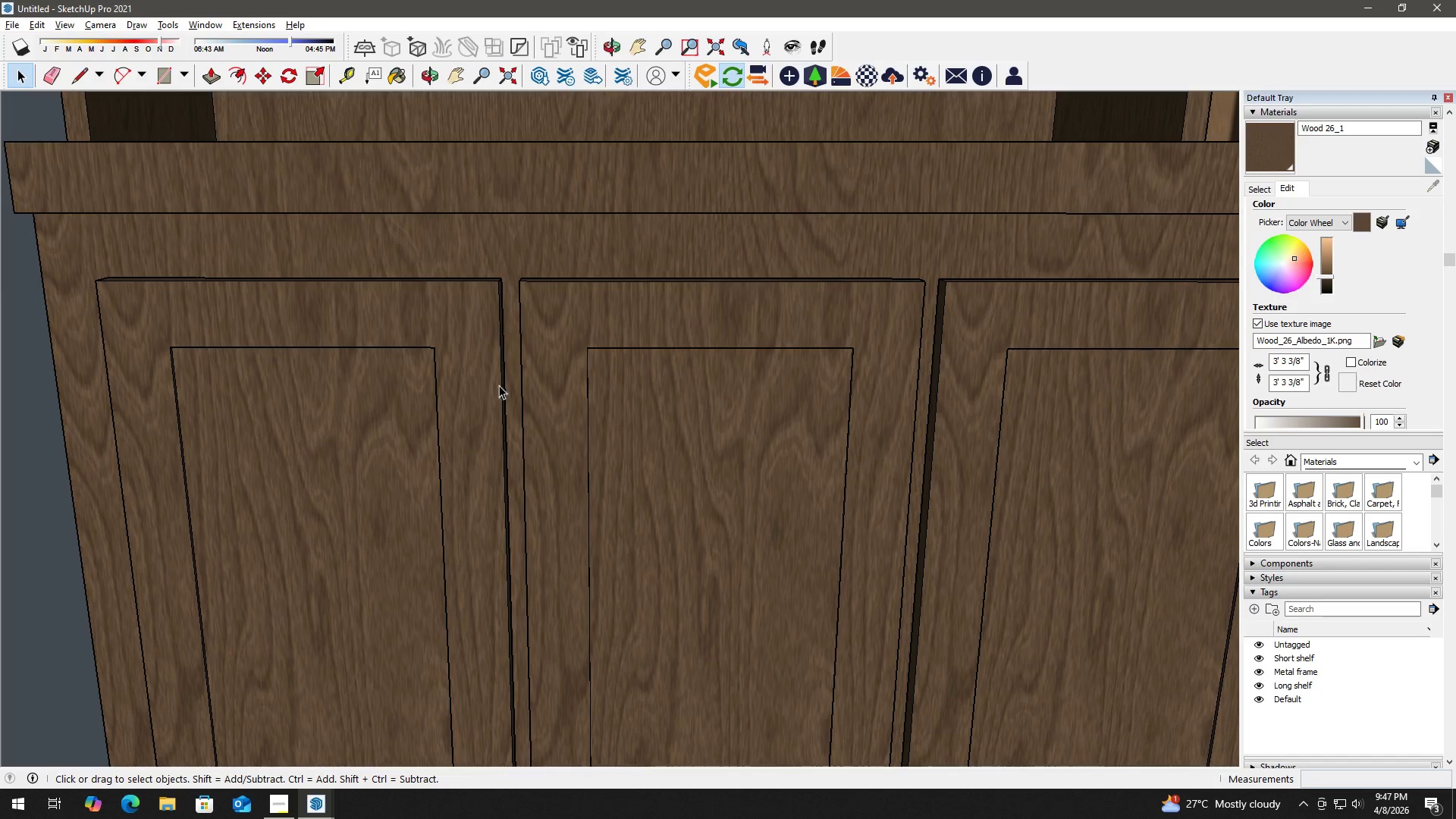 
key(R)
 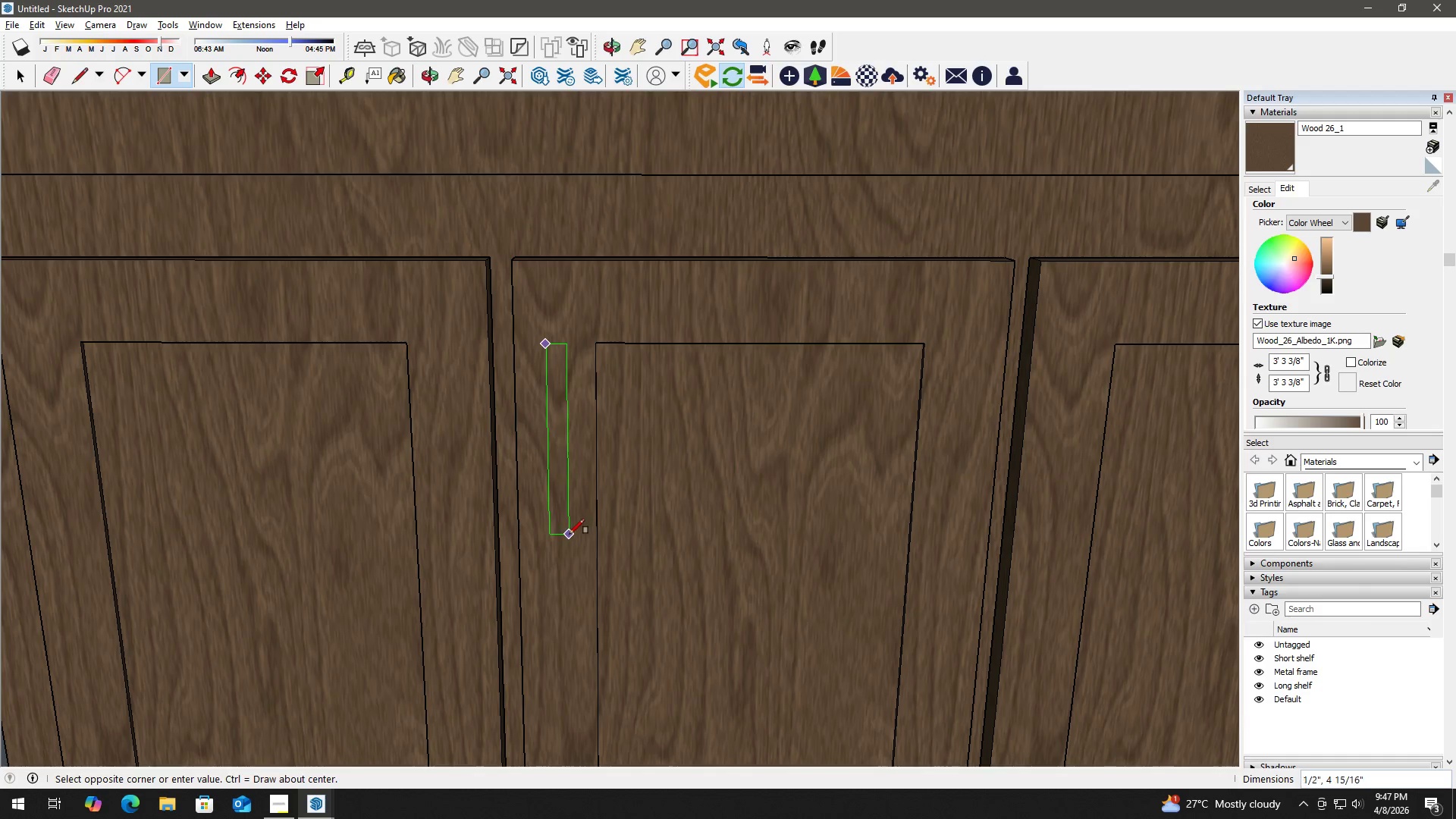 
scroll: coordinate [554, 367], scroll_direction: up, amount: 2.0
 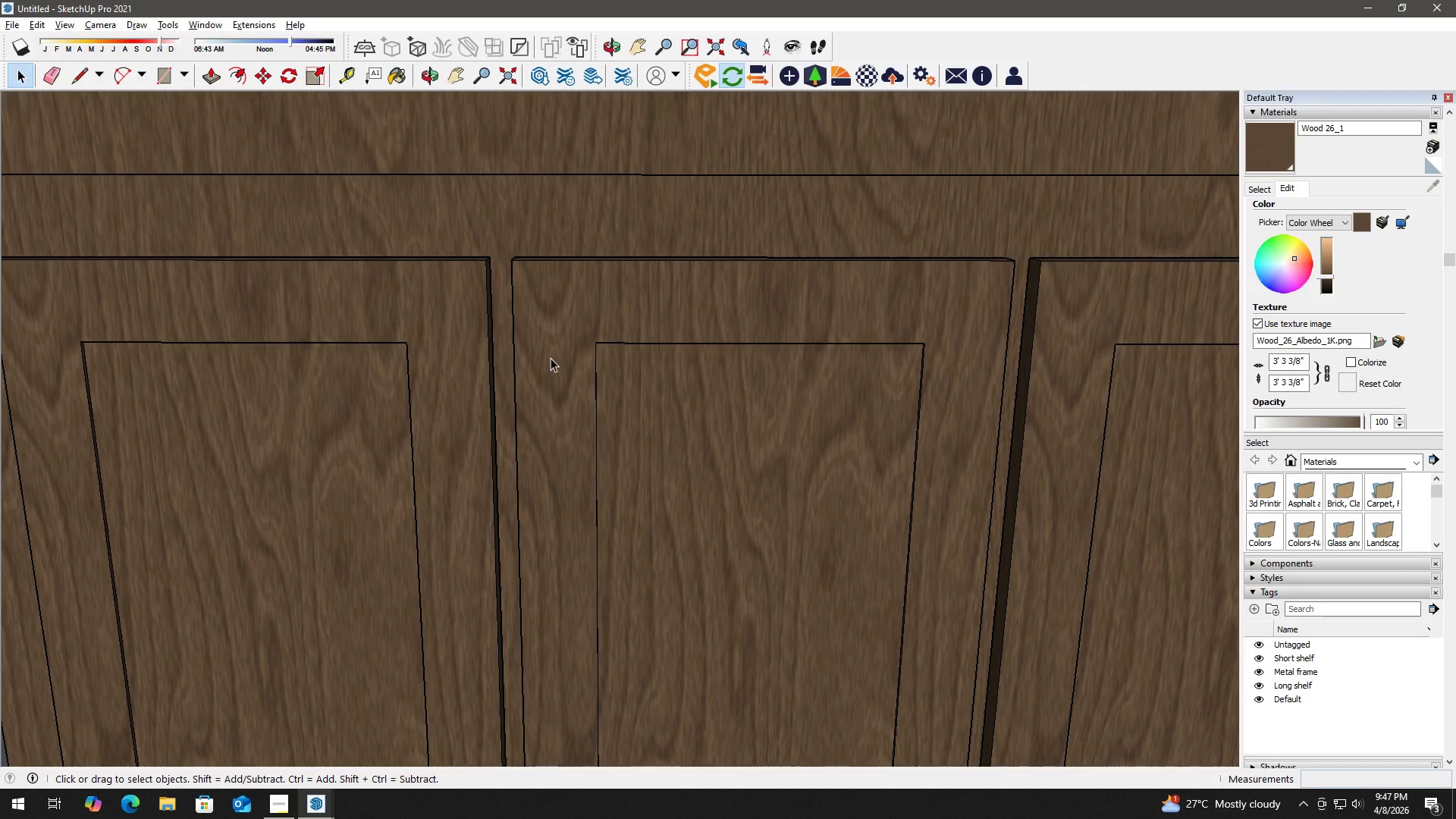 
key(Space)
 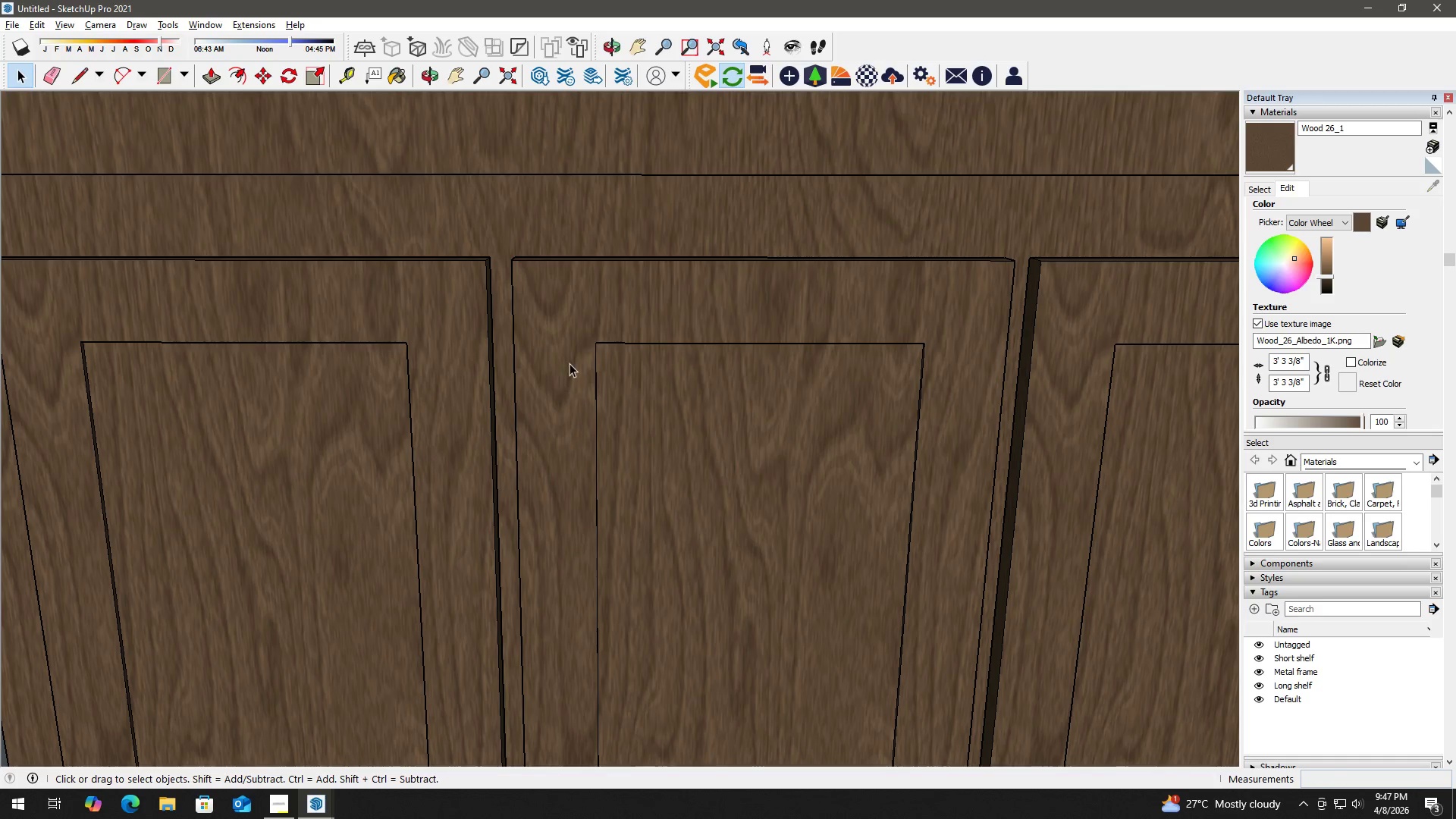 
key(T)
 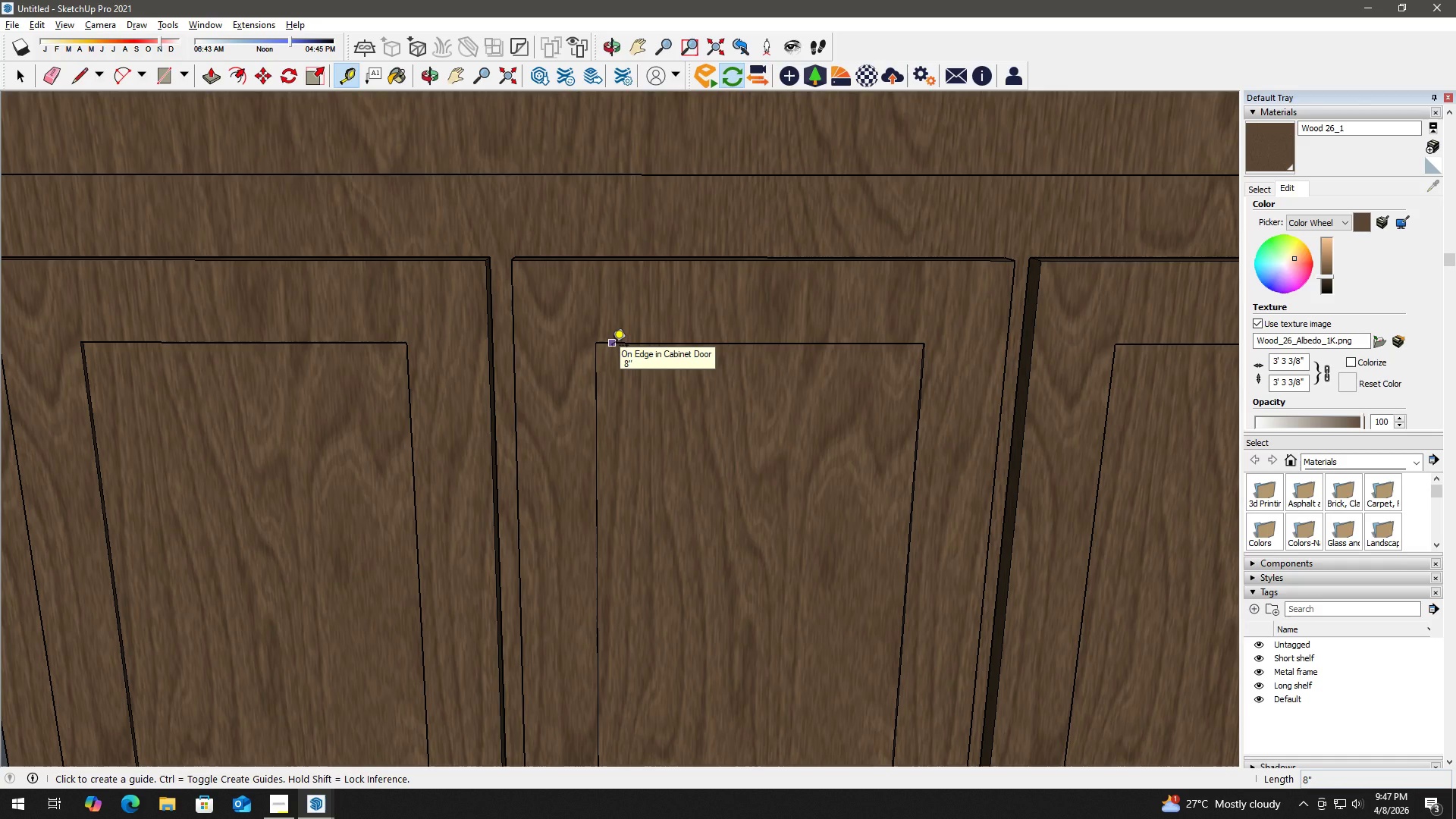 
wait(10.0)
 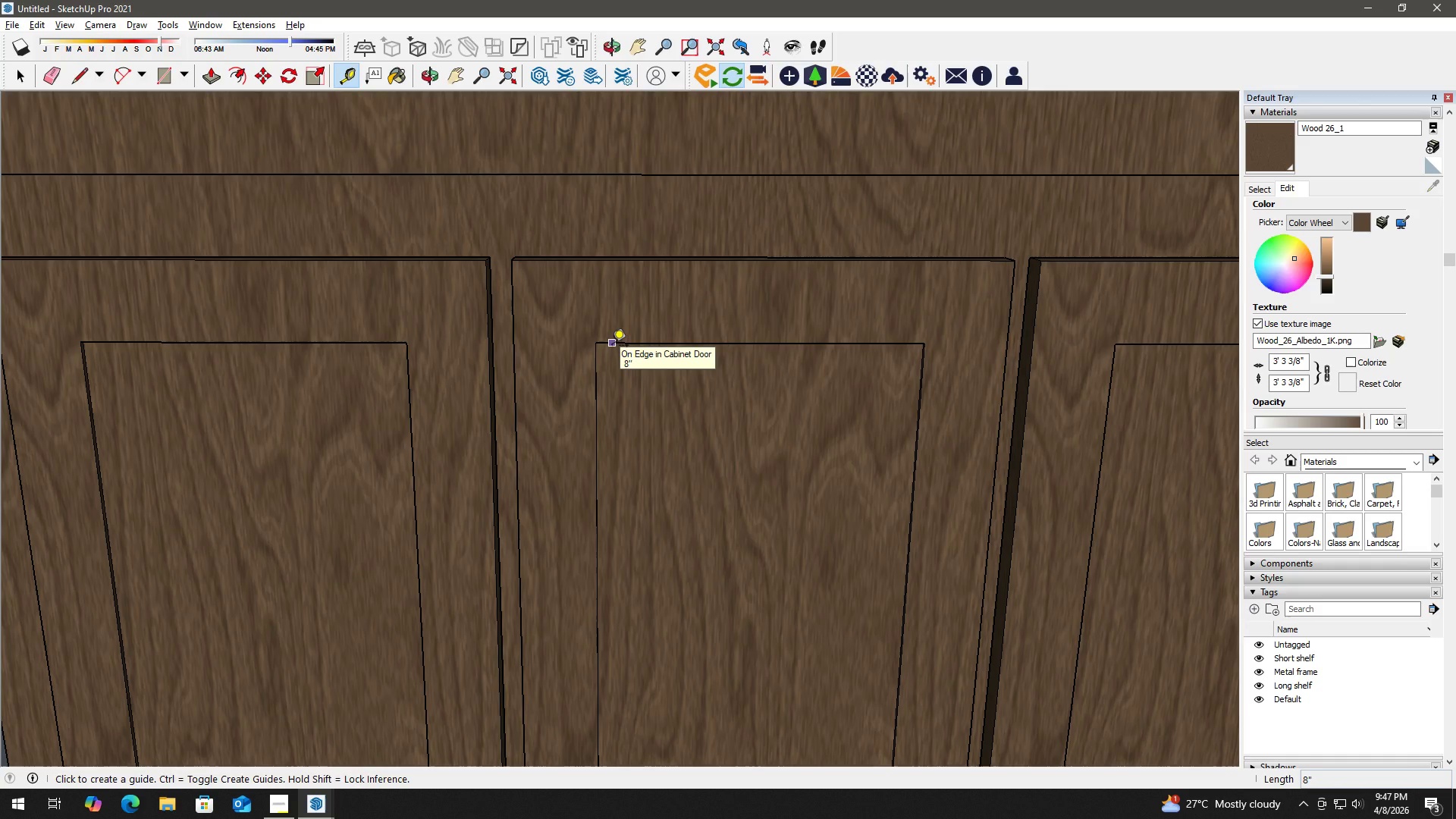 
double_click([627, 342])
 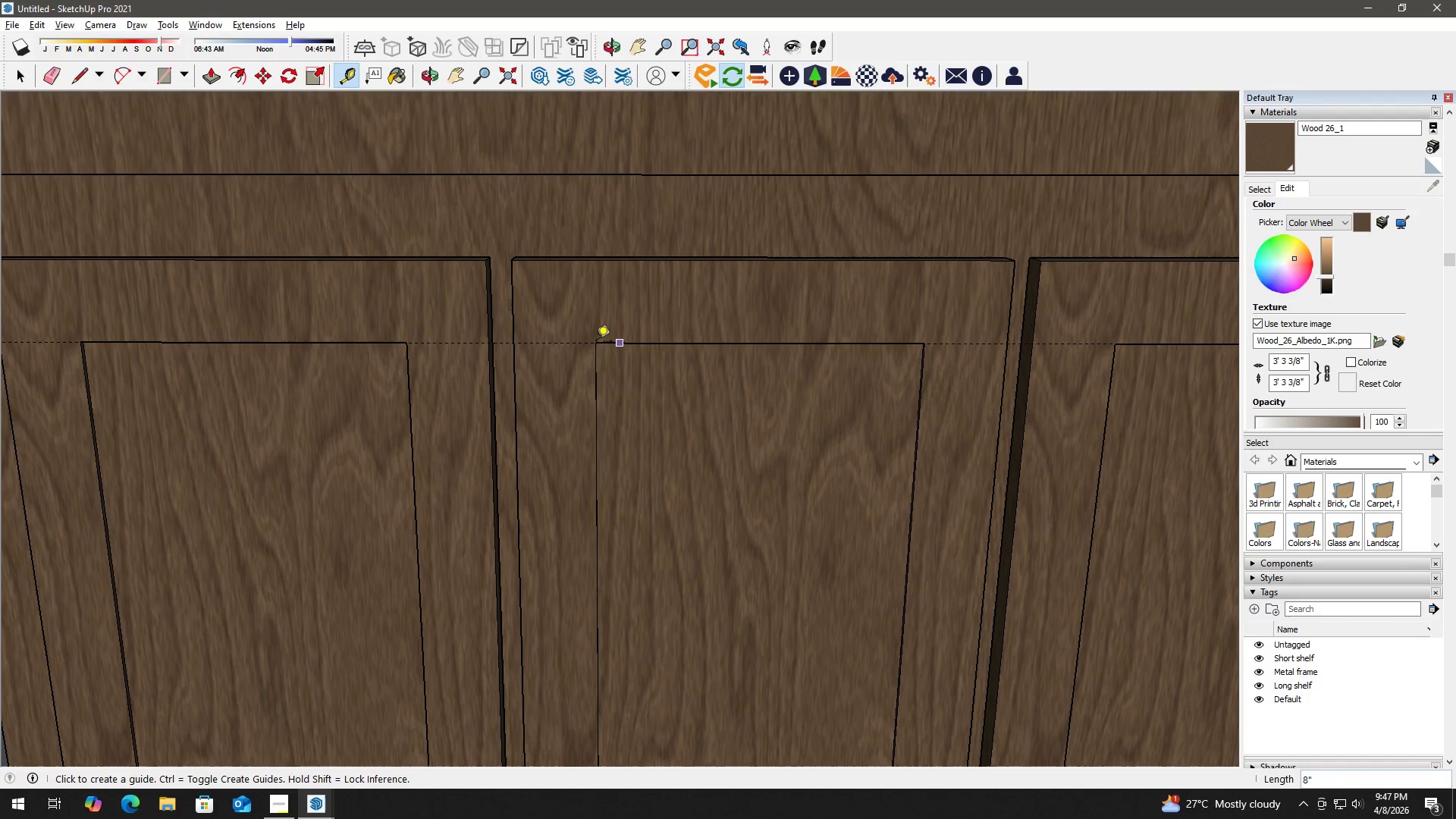 
key(Space)
 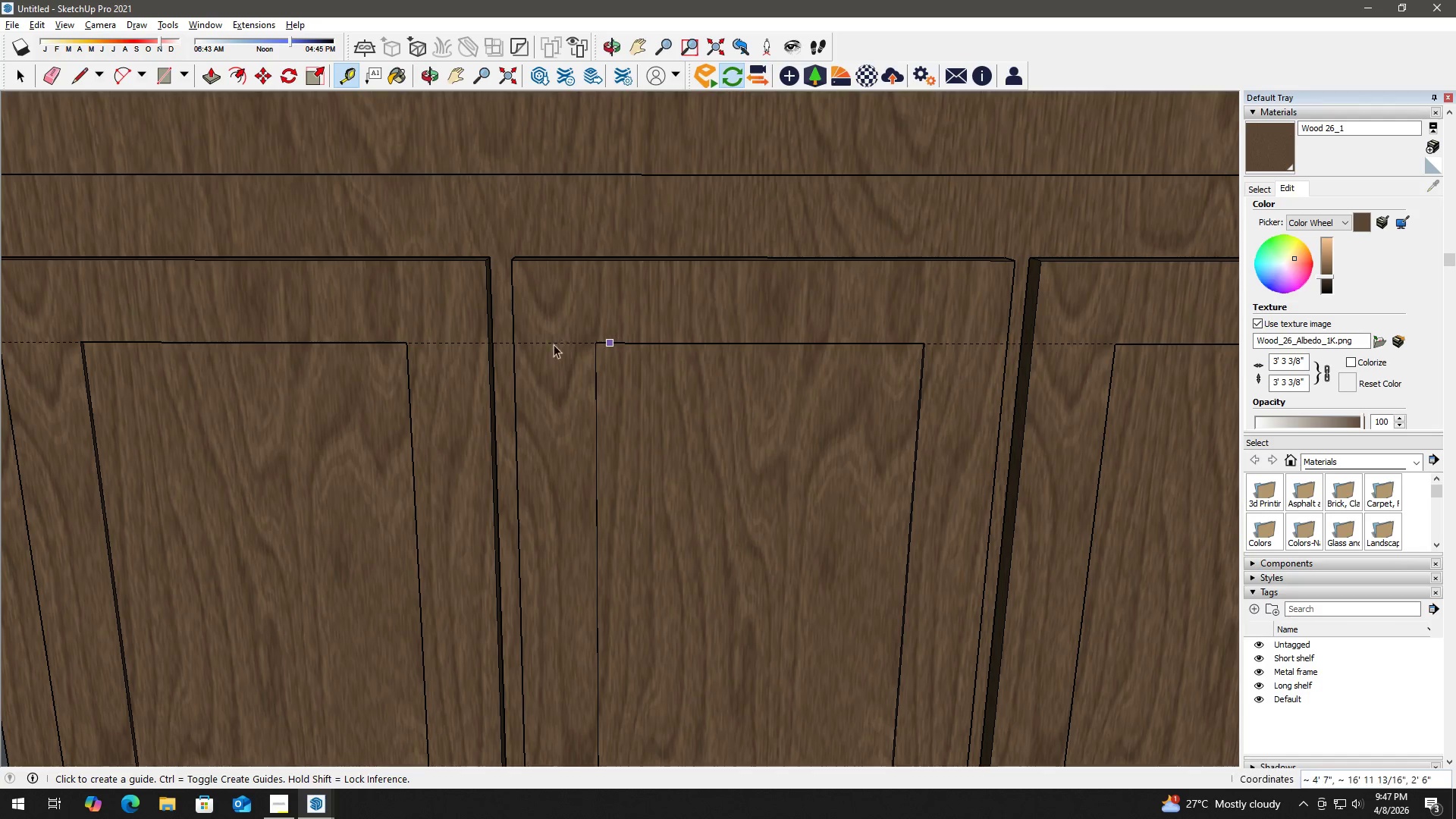 
key(T)
 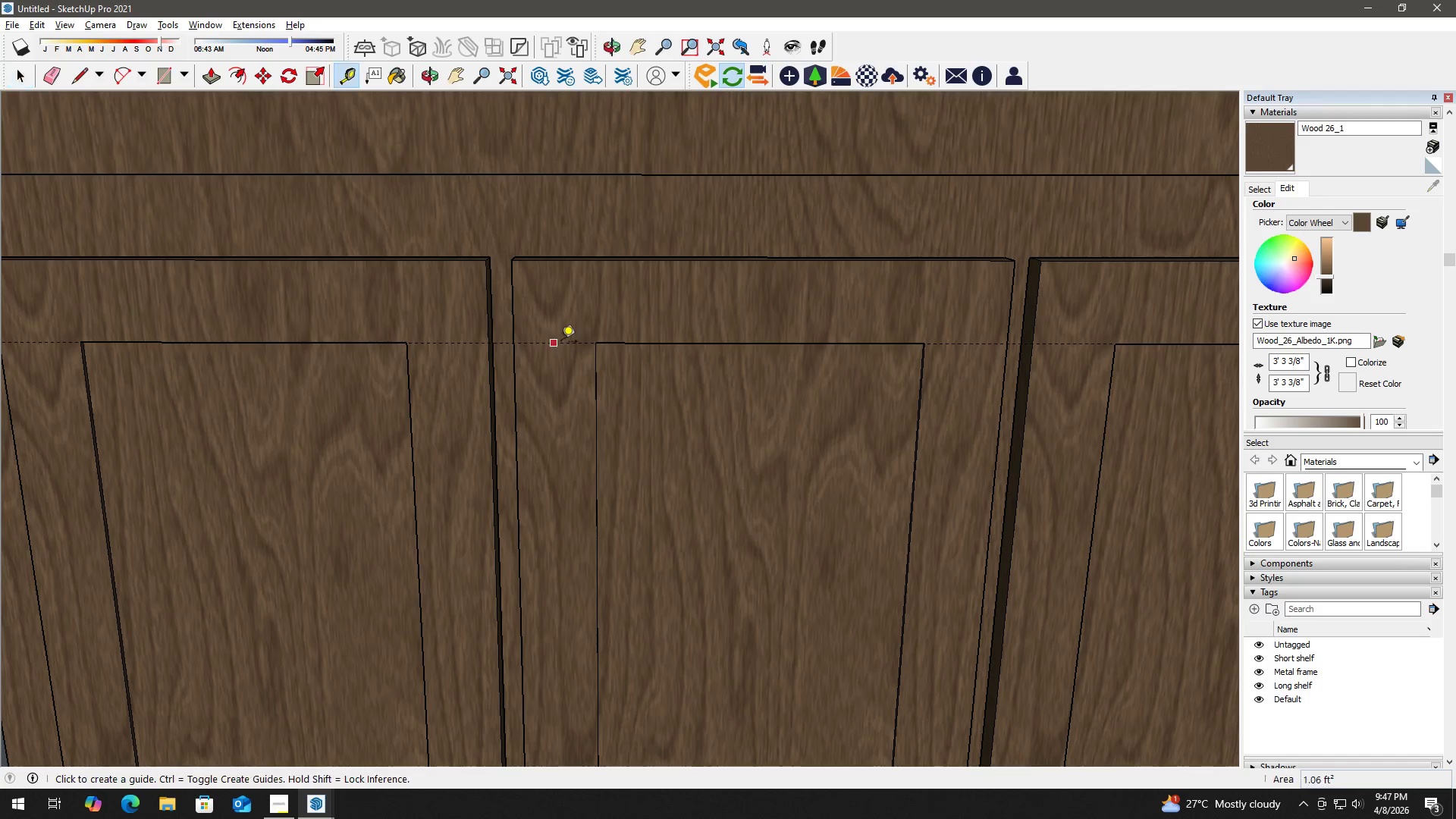 
left_click([561, 343])
 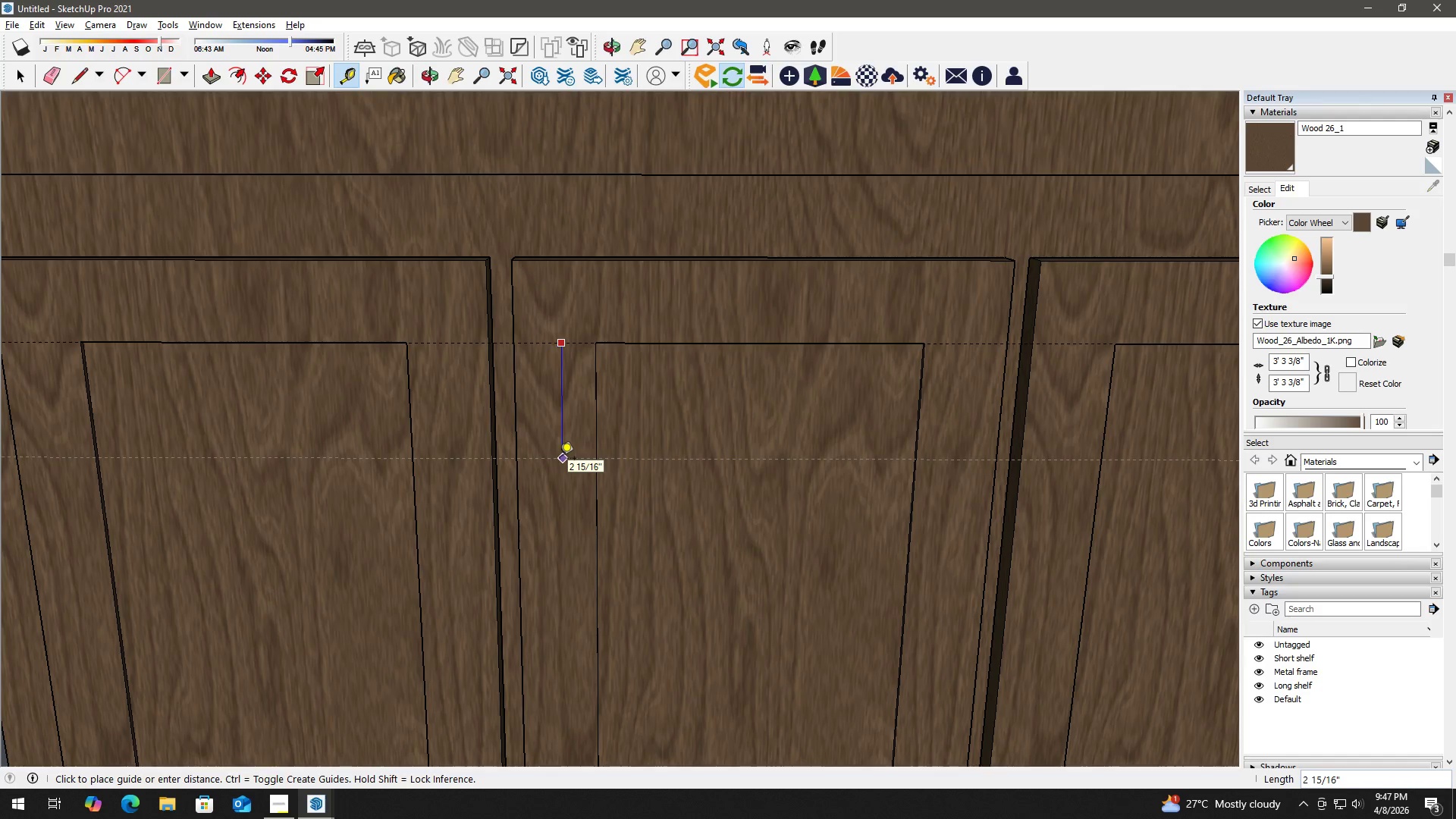 
key(Numpad4)
 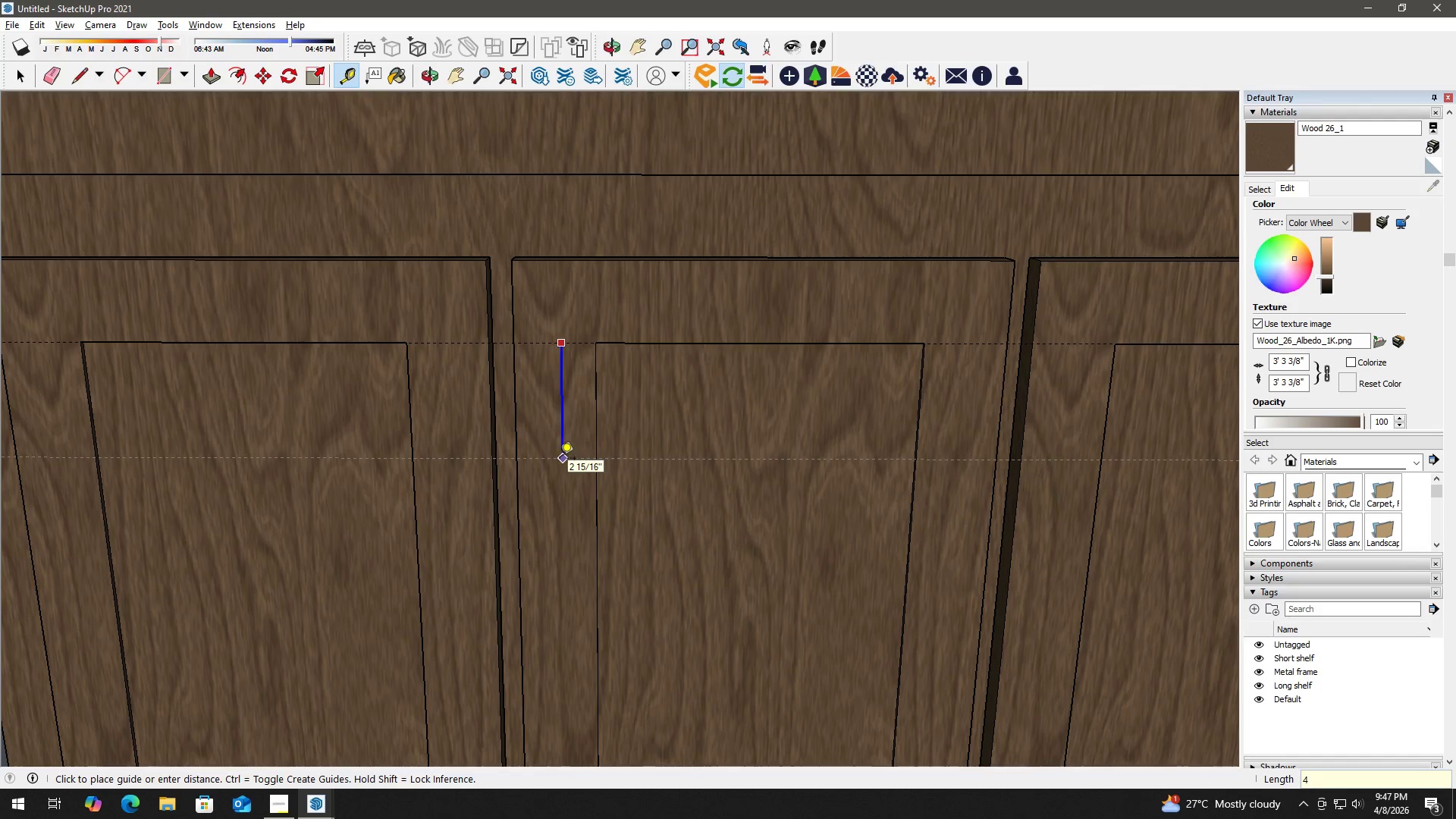 
key(Shift+Quote)
 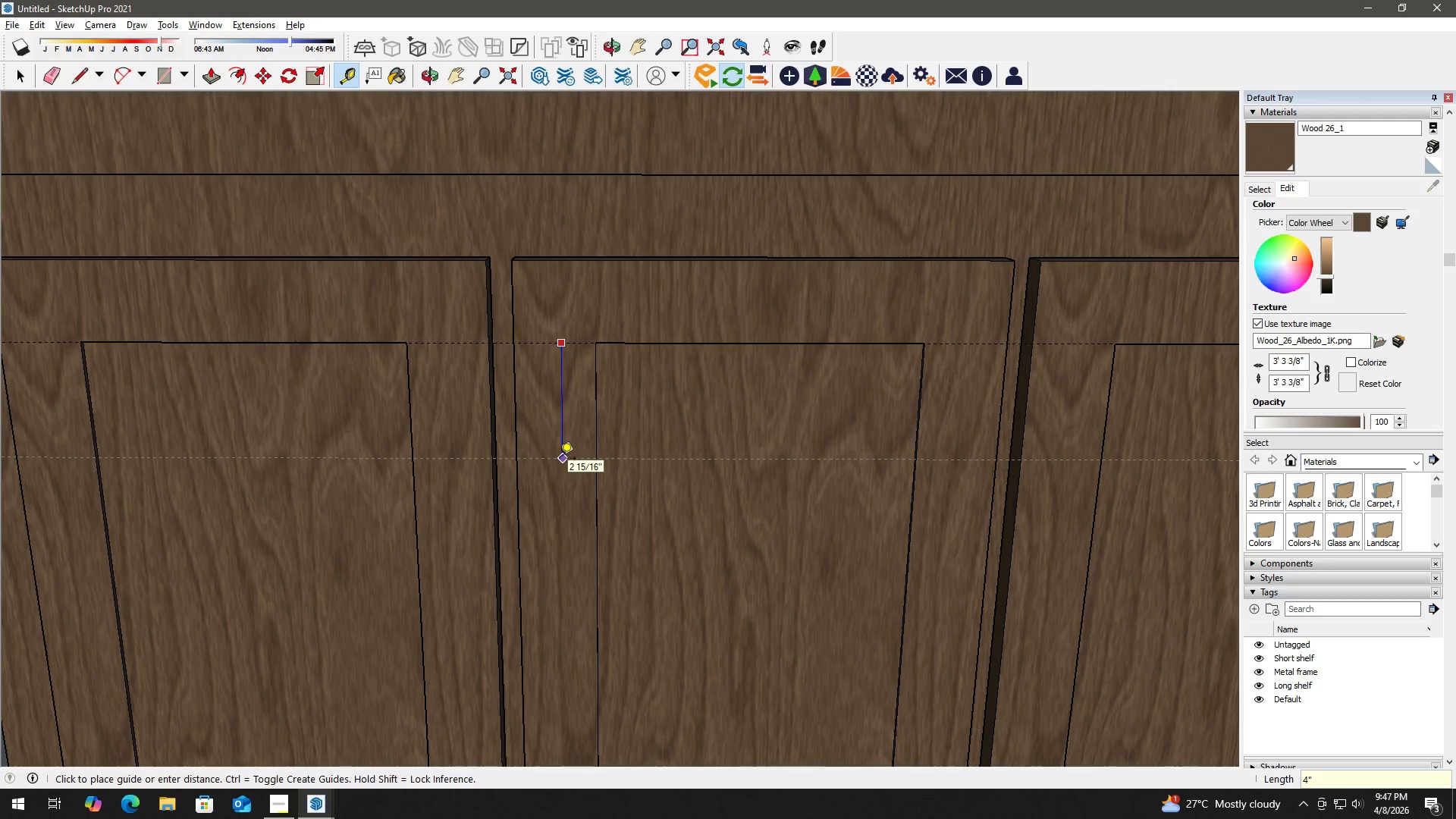 
key(Enter)
 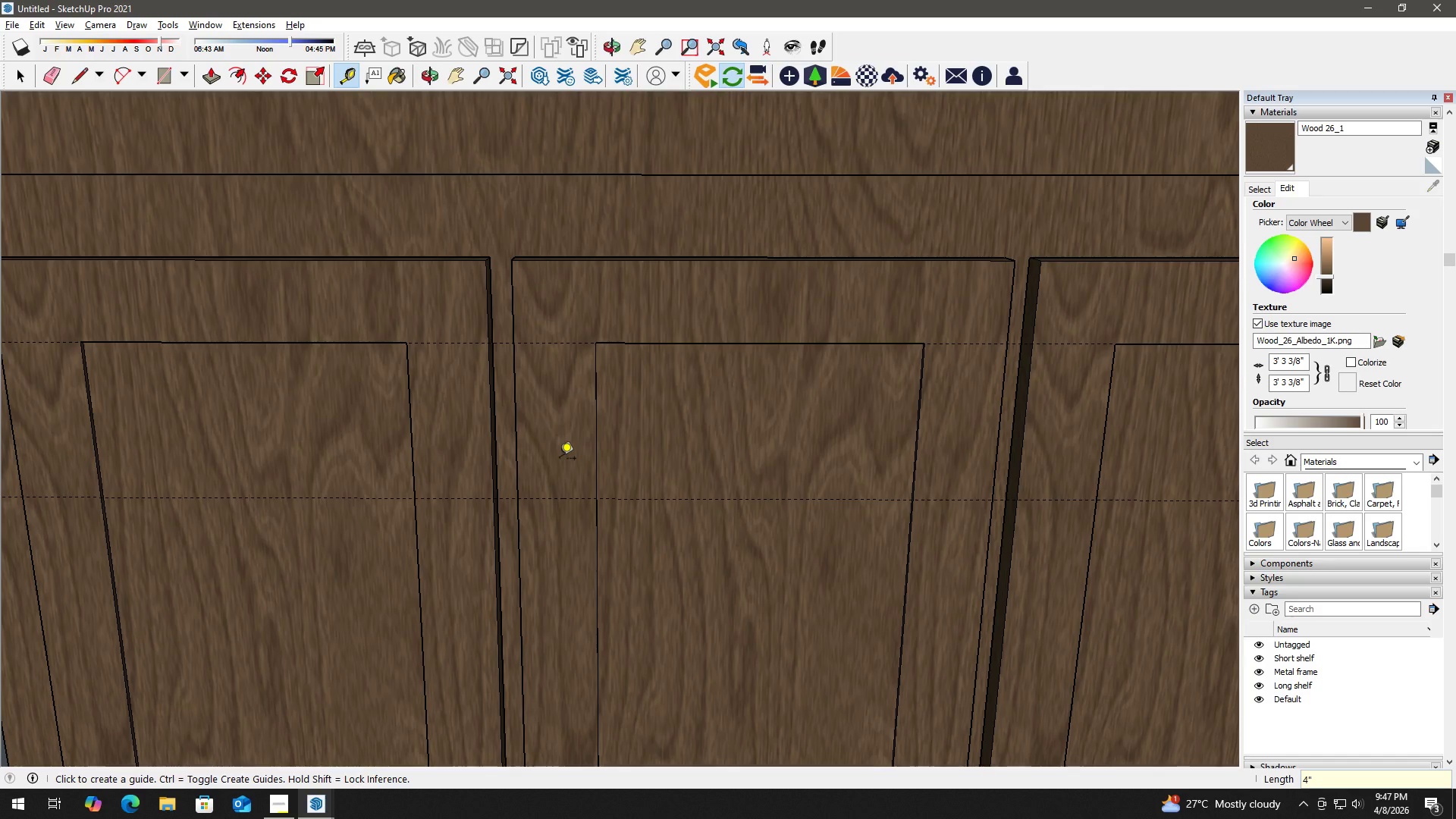 
wait(8.95)
 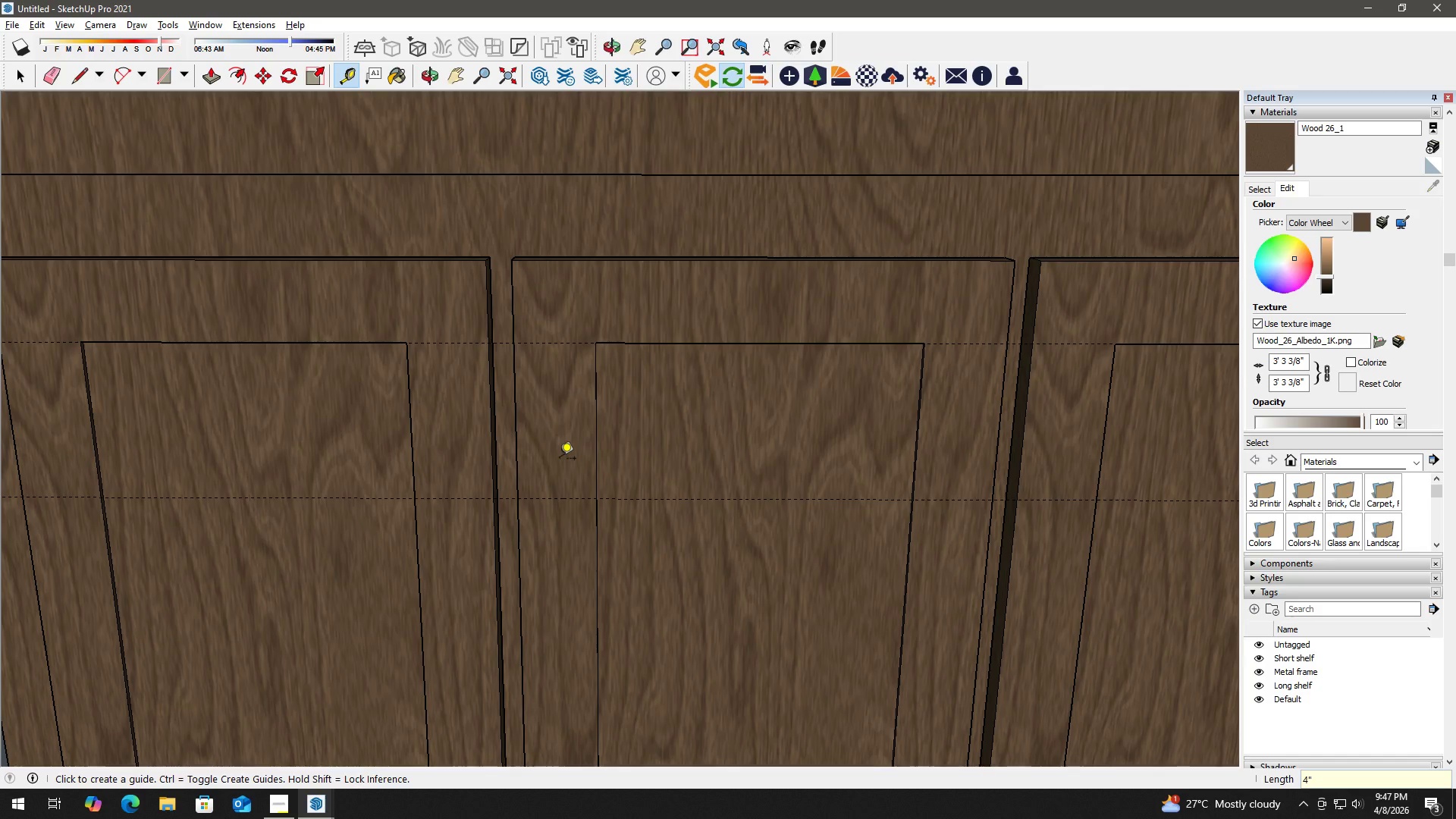 
key(Space)
 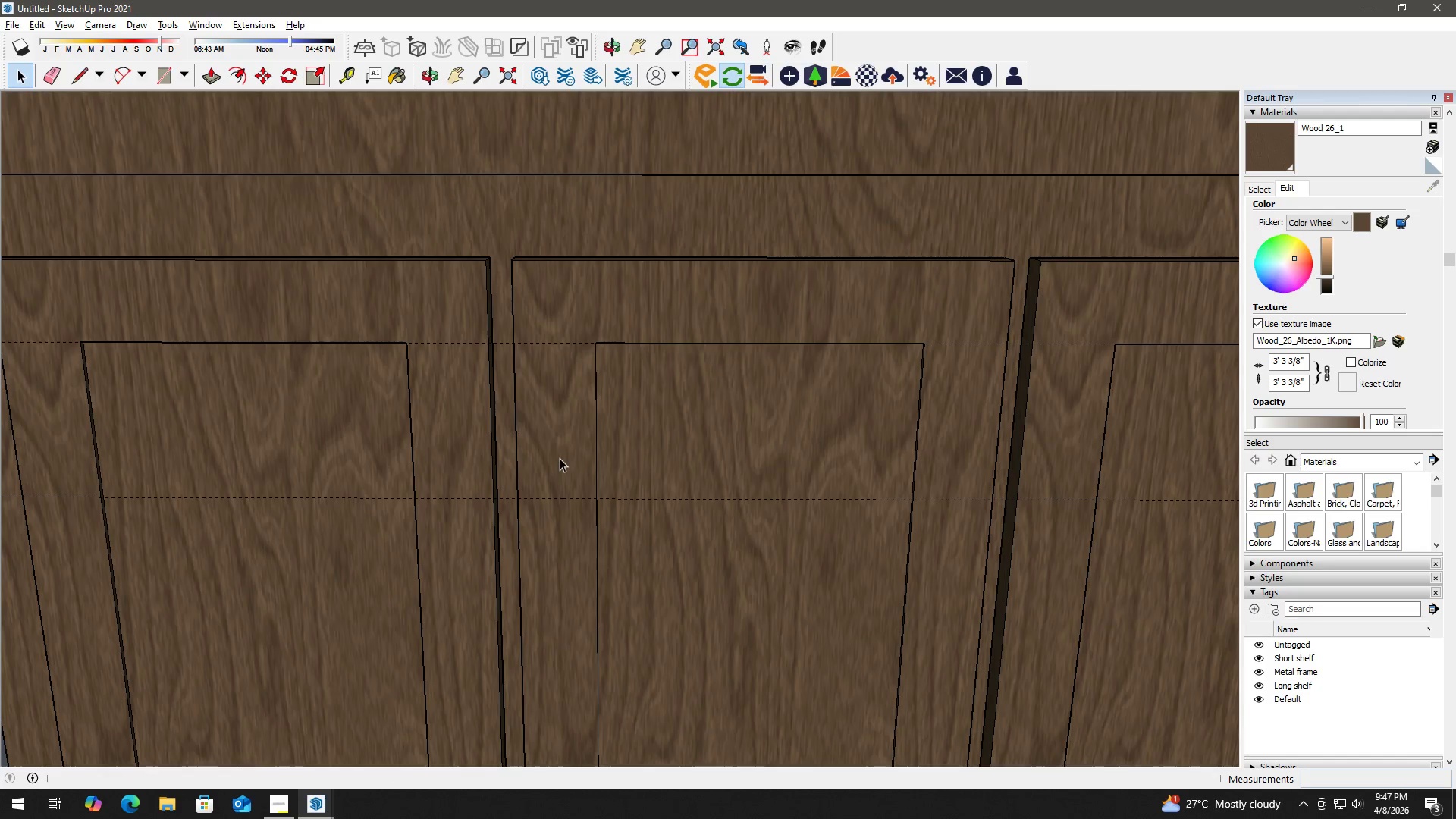 
key(E)
 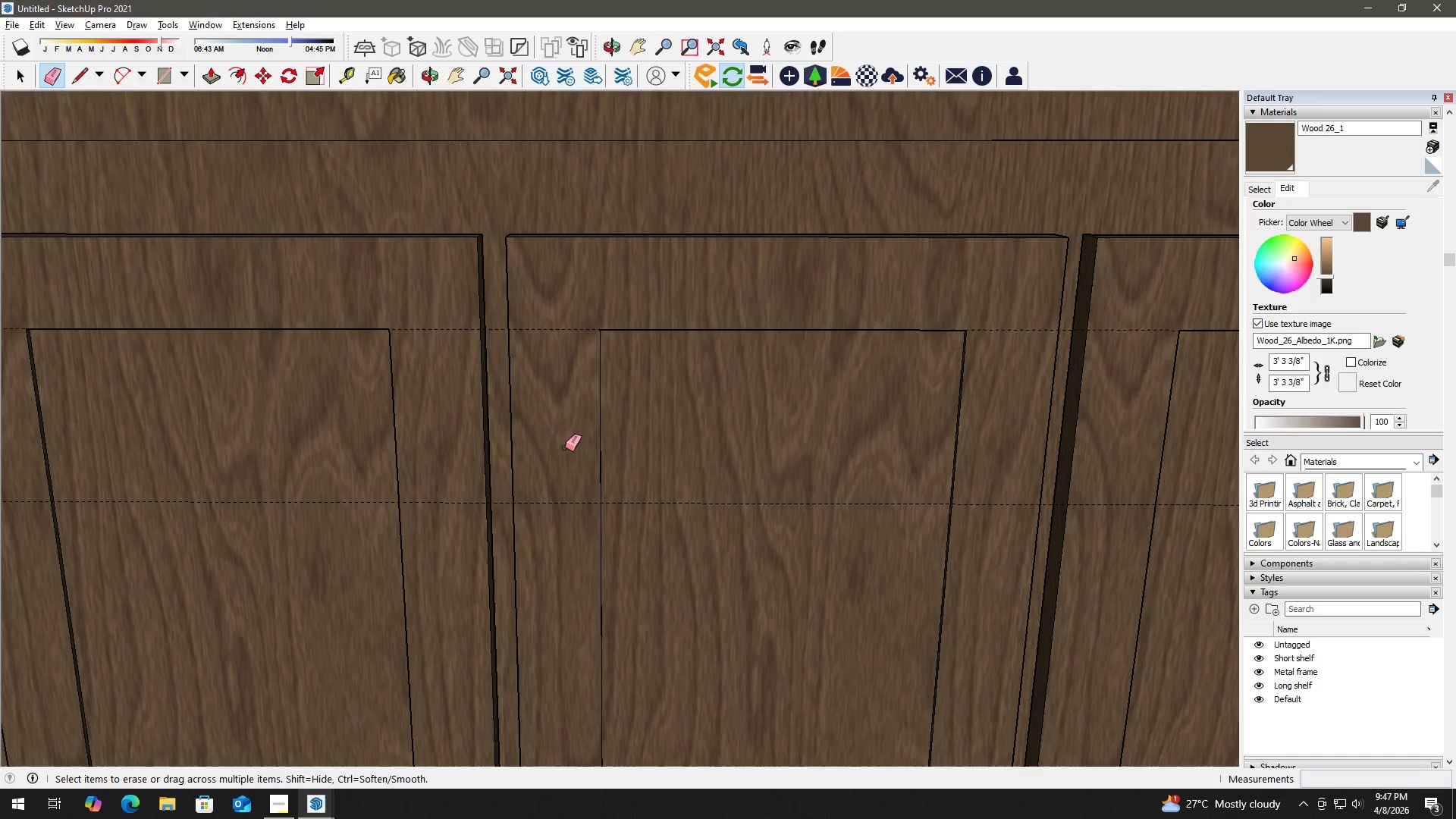 
left_click_drag(start_coordinate=[563, 466], to_coordinate=[539, 532])
 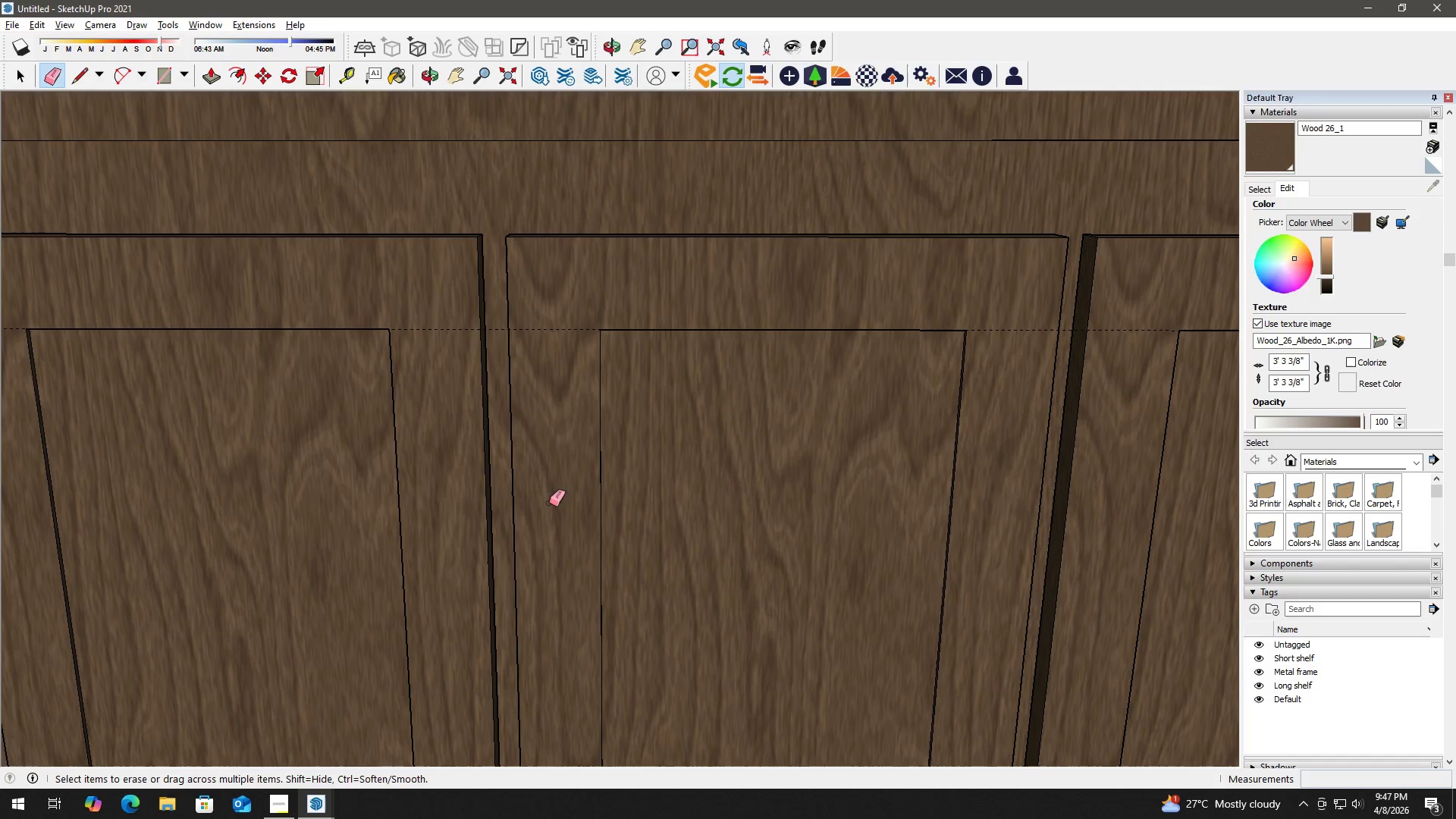 
scroll: coordinate [560, 460], scroll_direction: up, amount: 1.0
 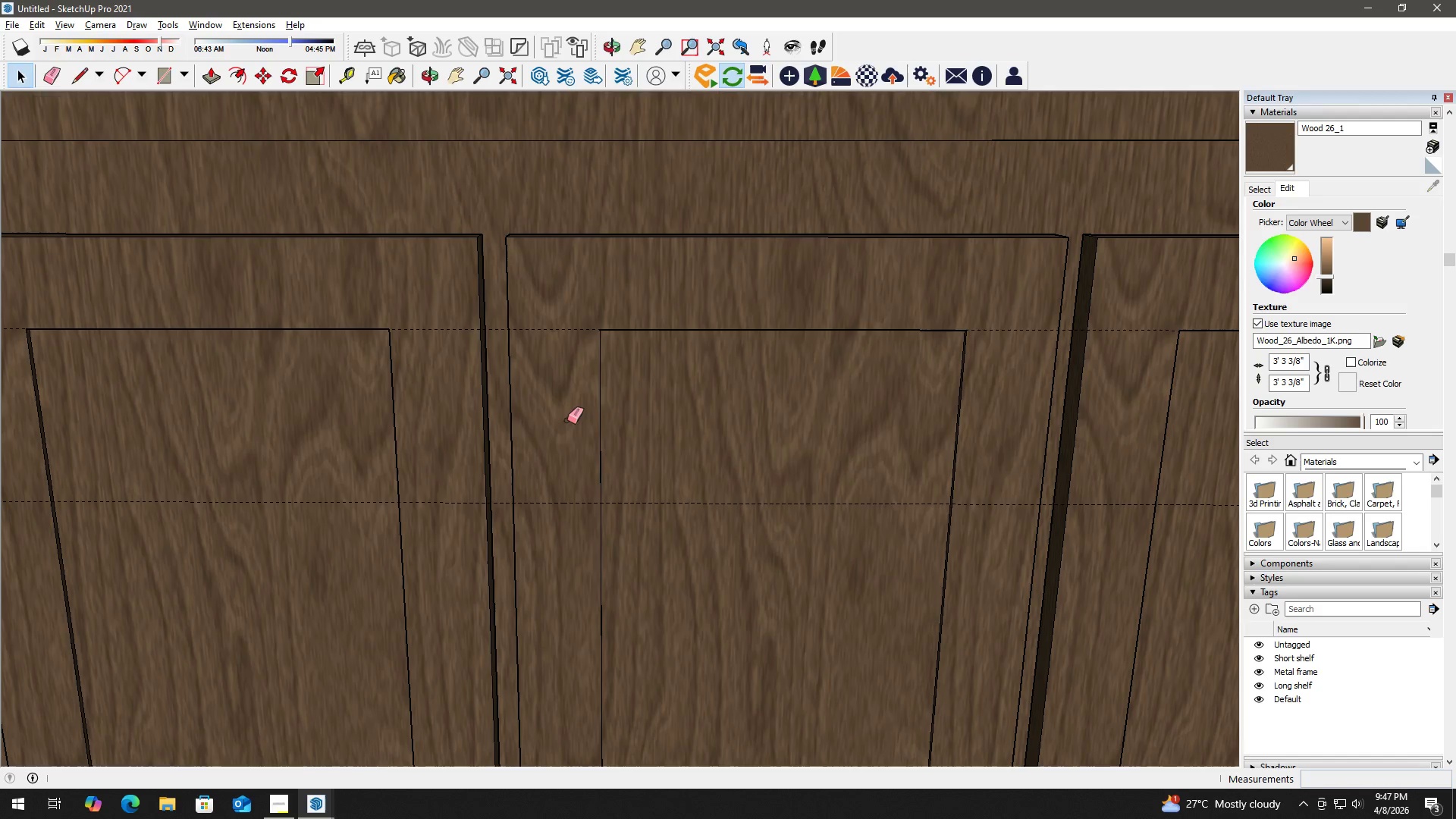 
key(Space)
 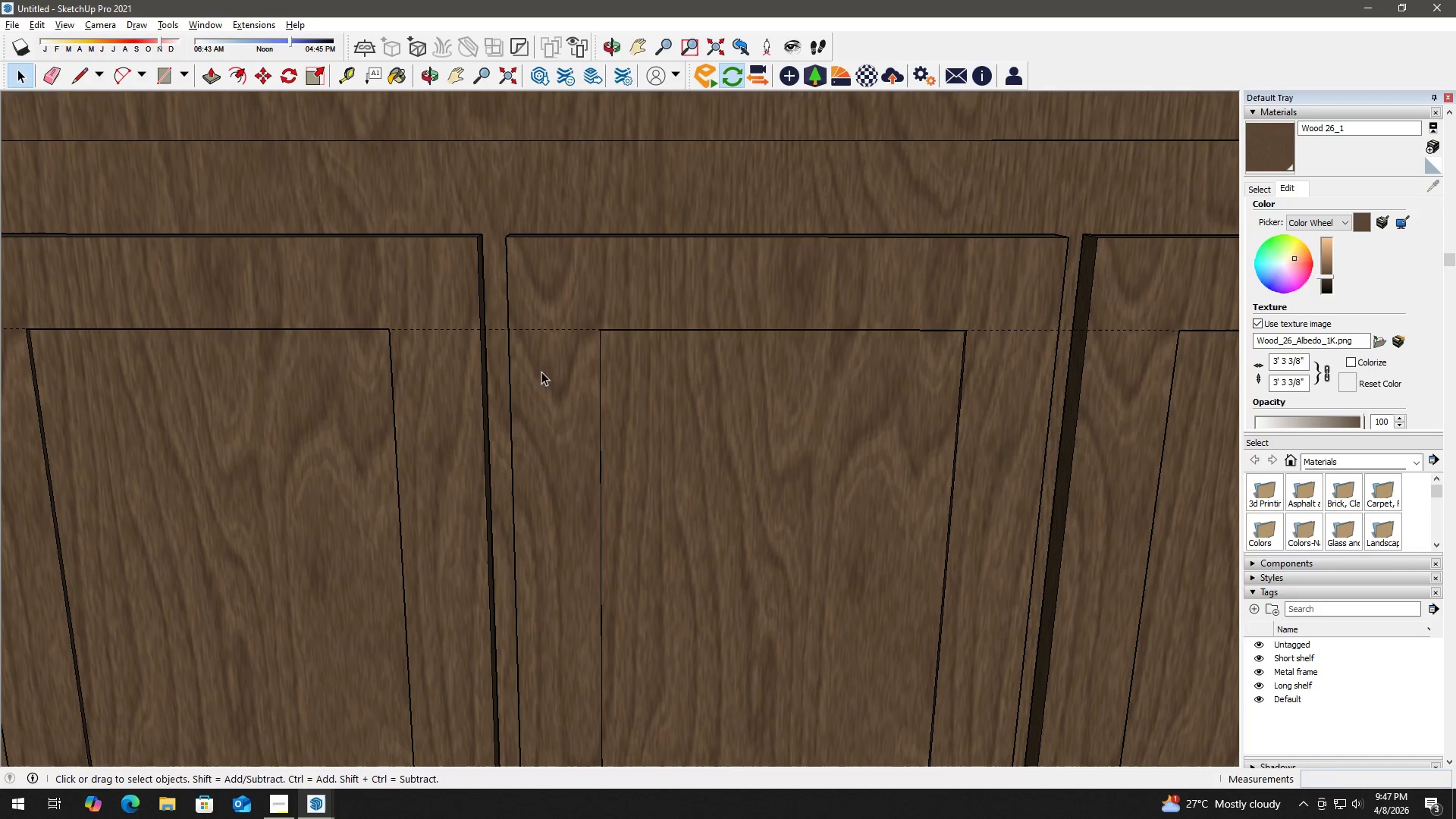 
key(T)
 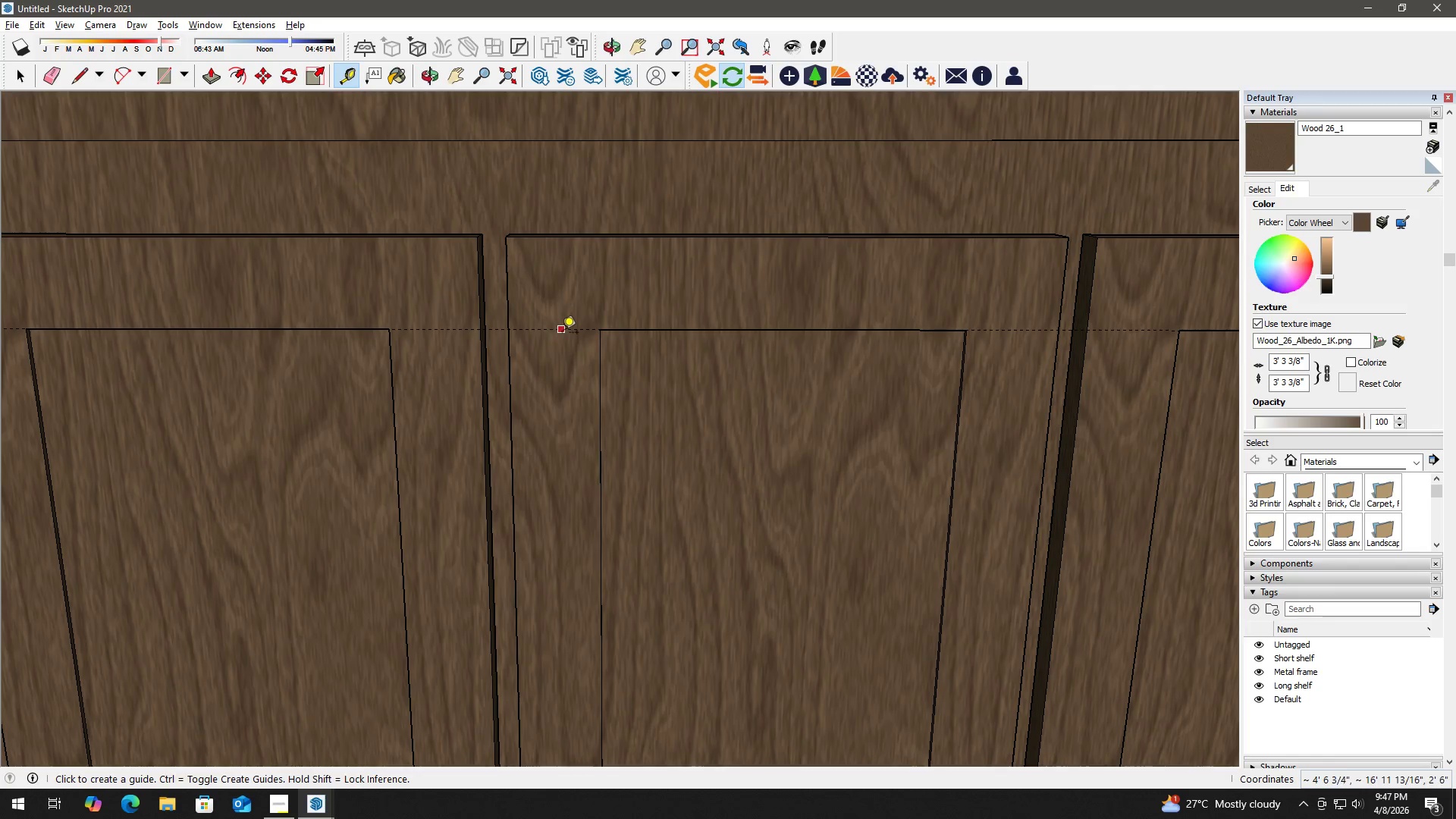 
left_click([562, 334])
 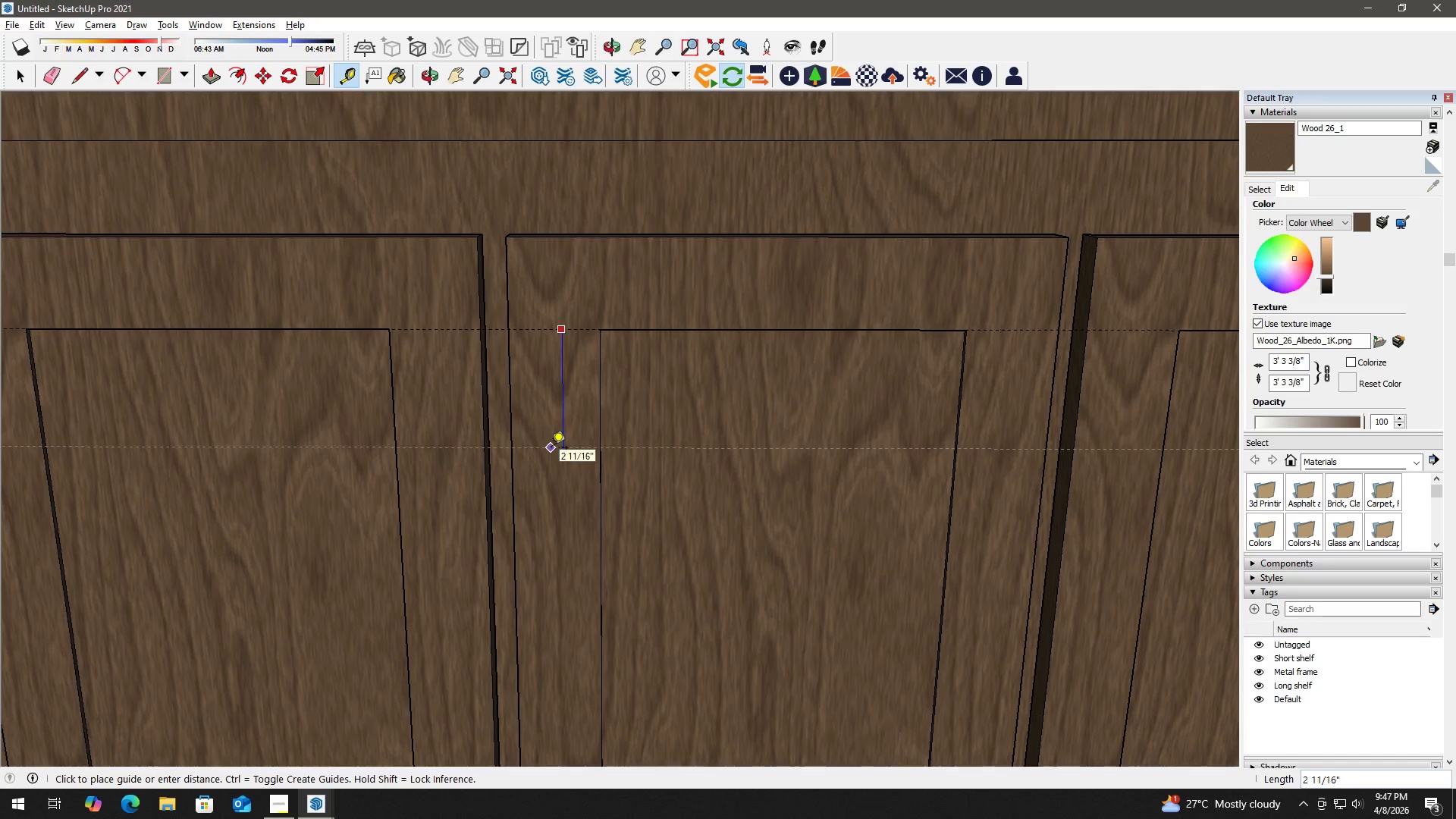 
key(Numpad6)
 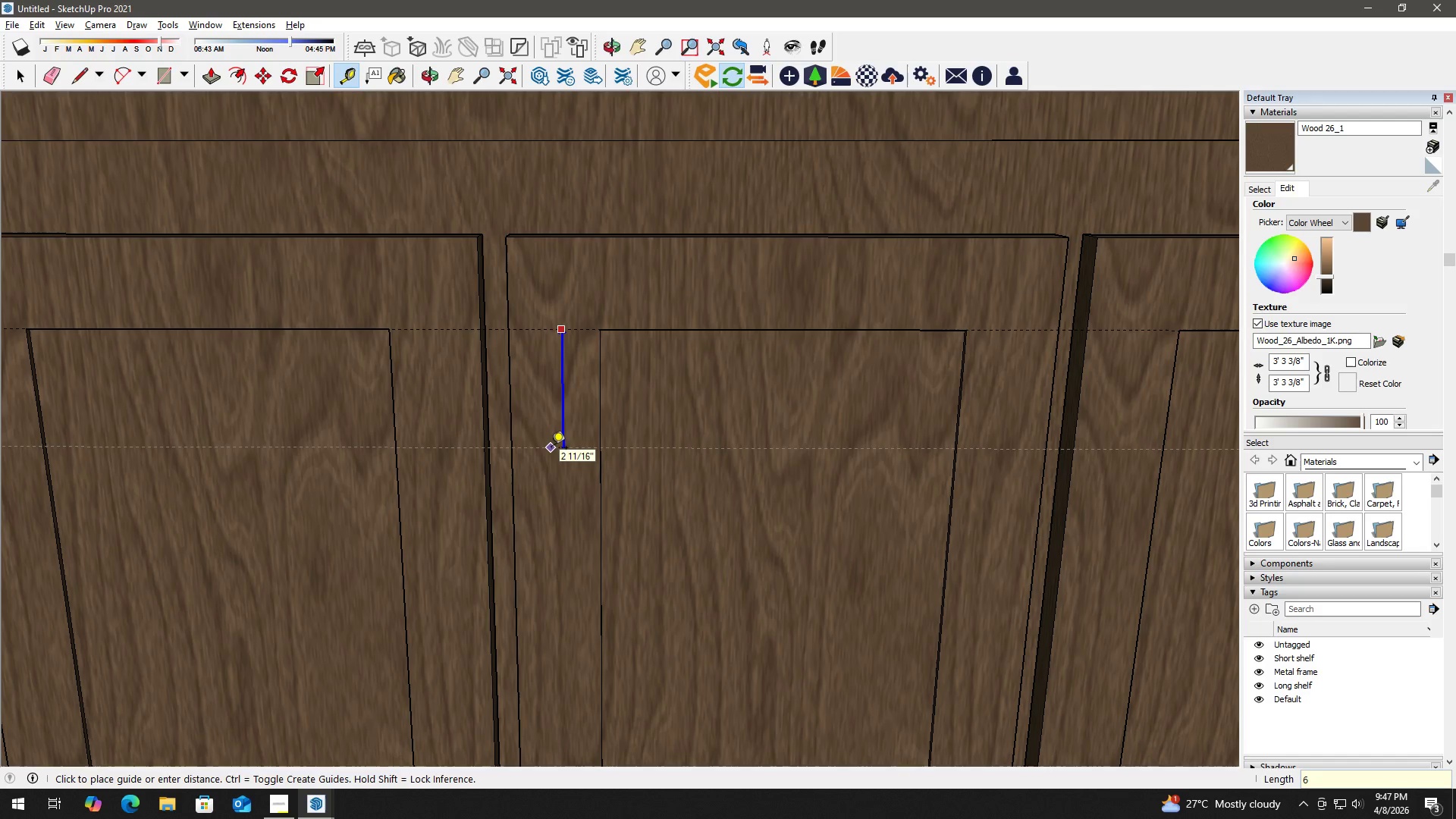 
key(Shift+Quote)
 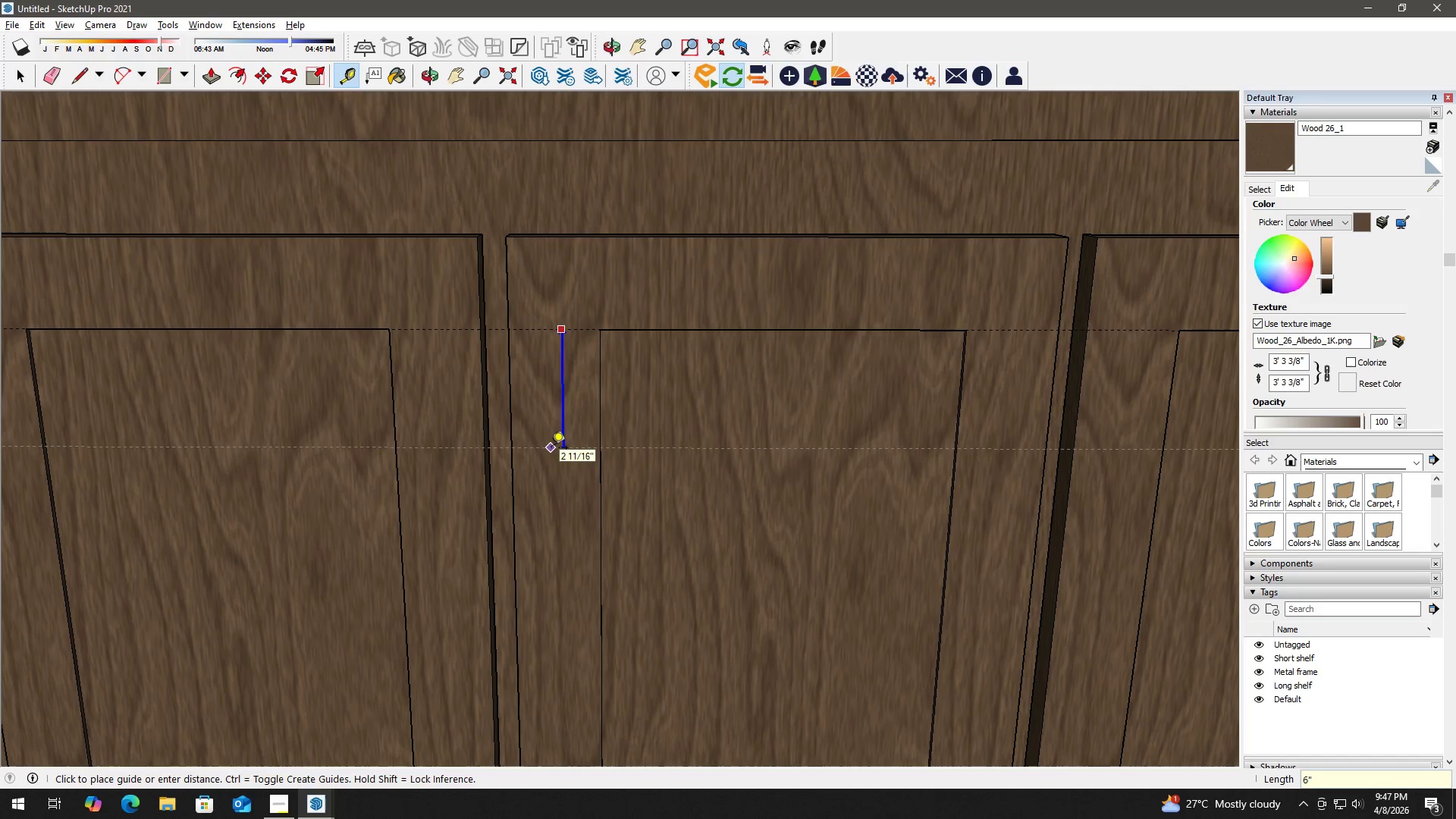 
key(Enter)
 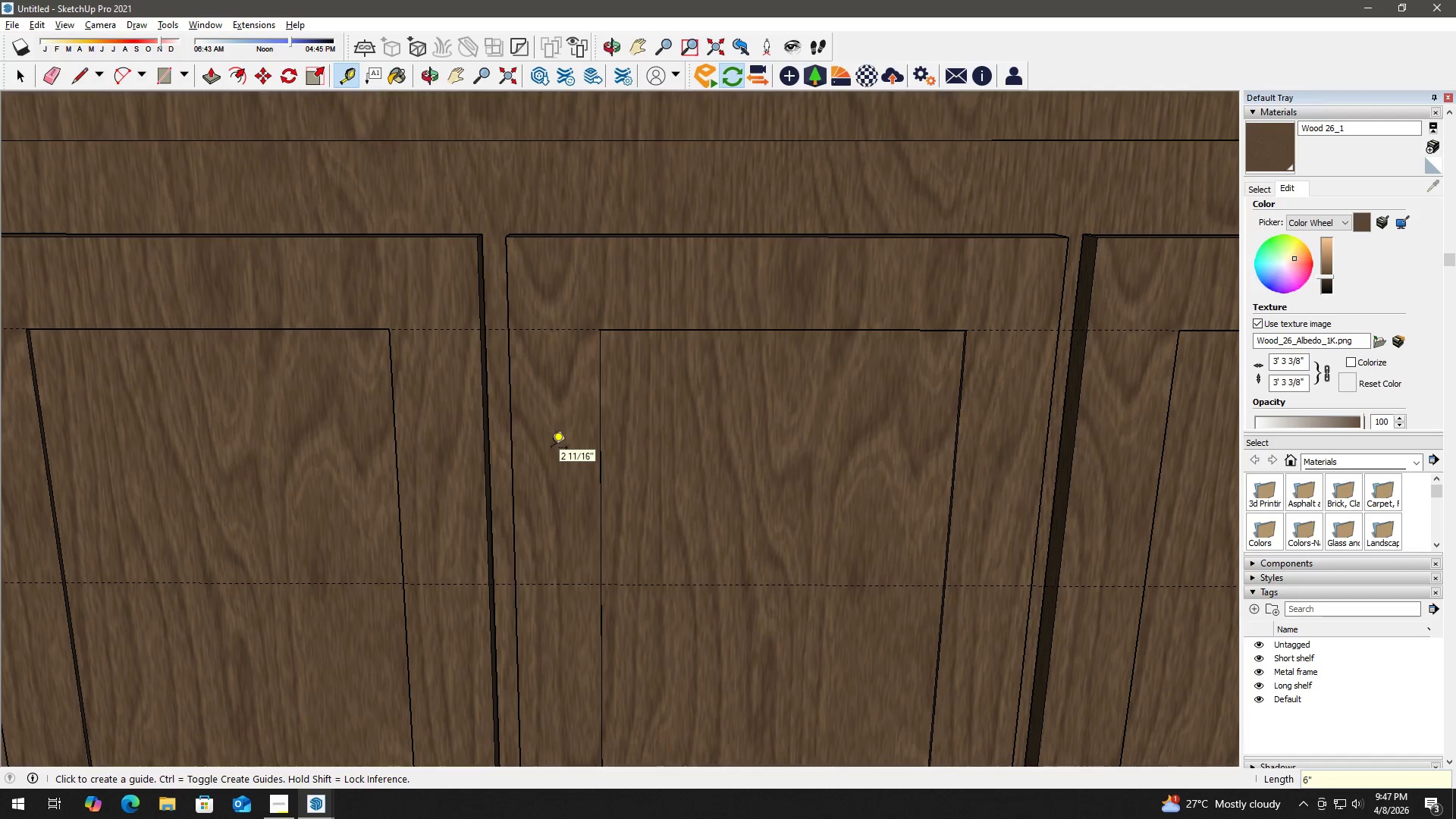 
key(Space)
 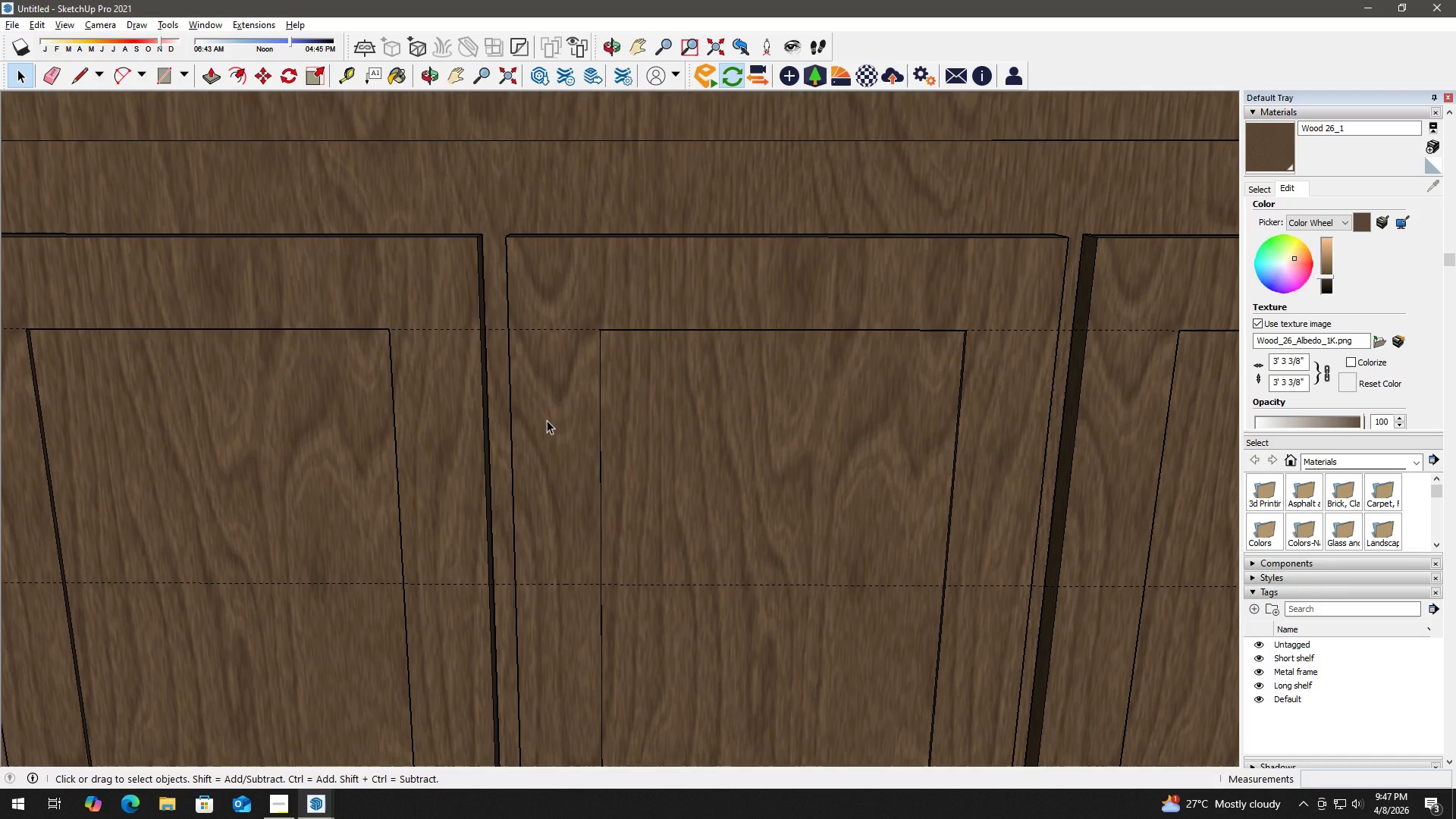 
key(T)
 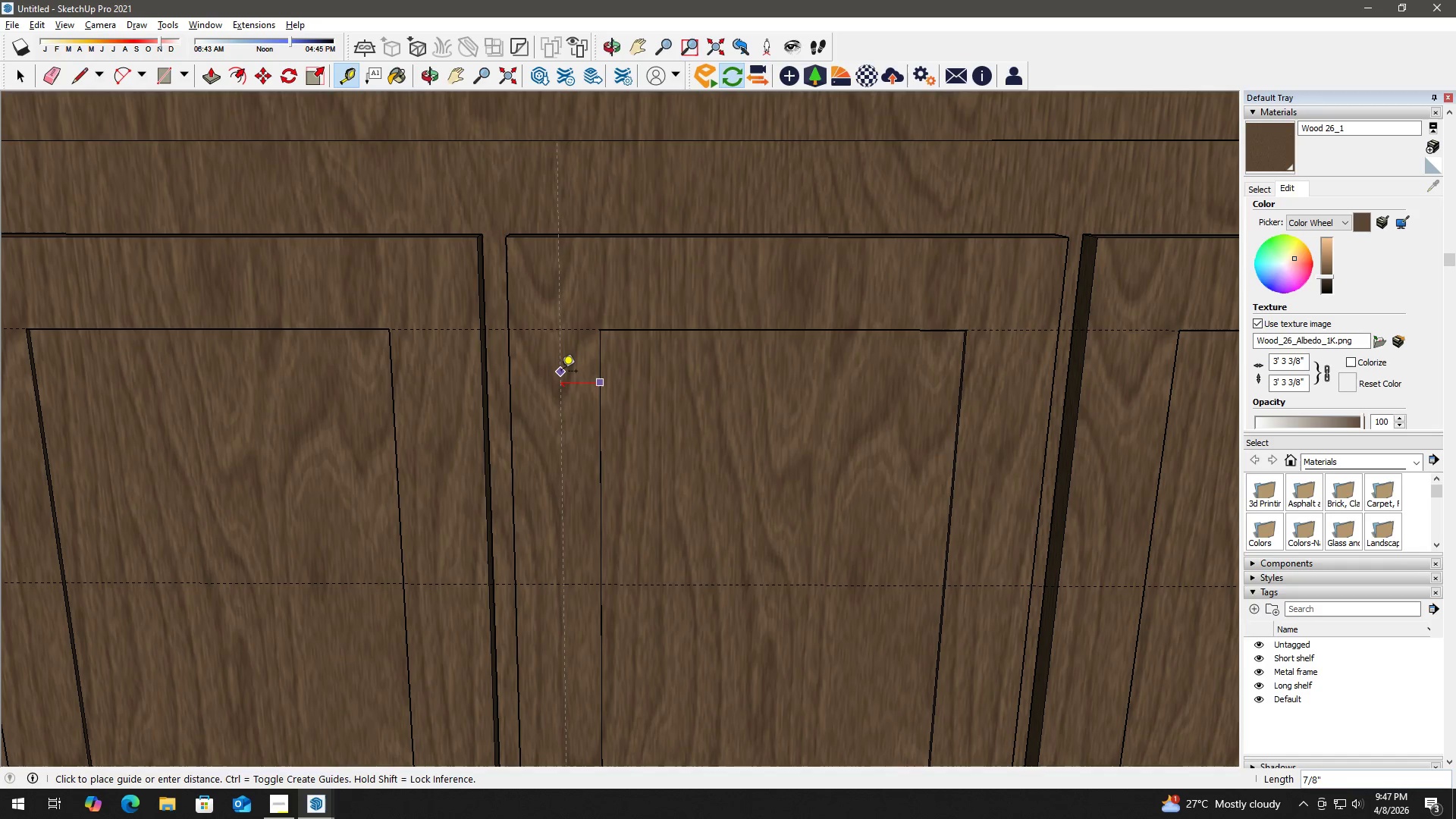 
key(Numpad1)
 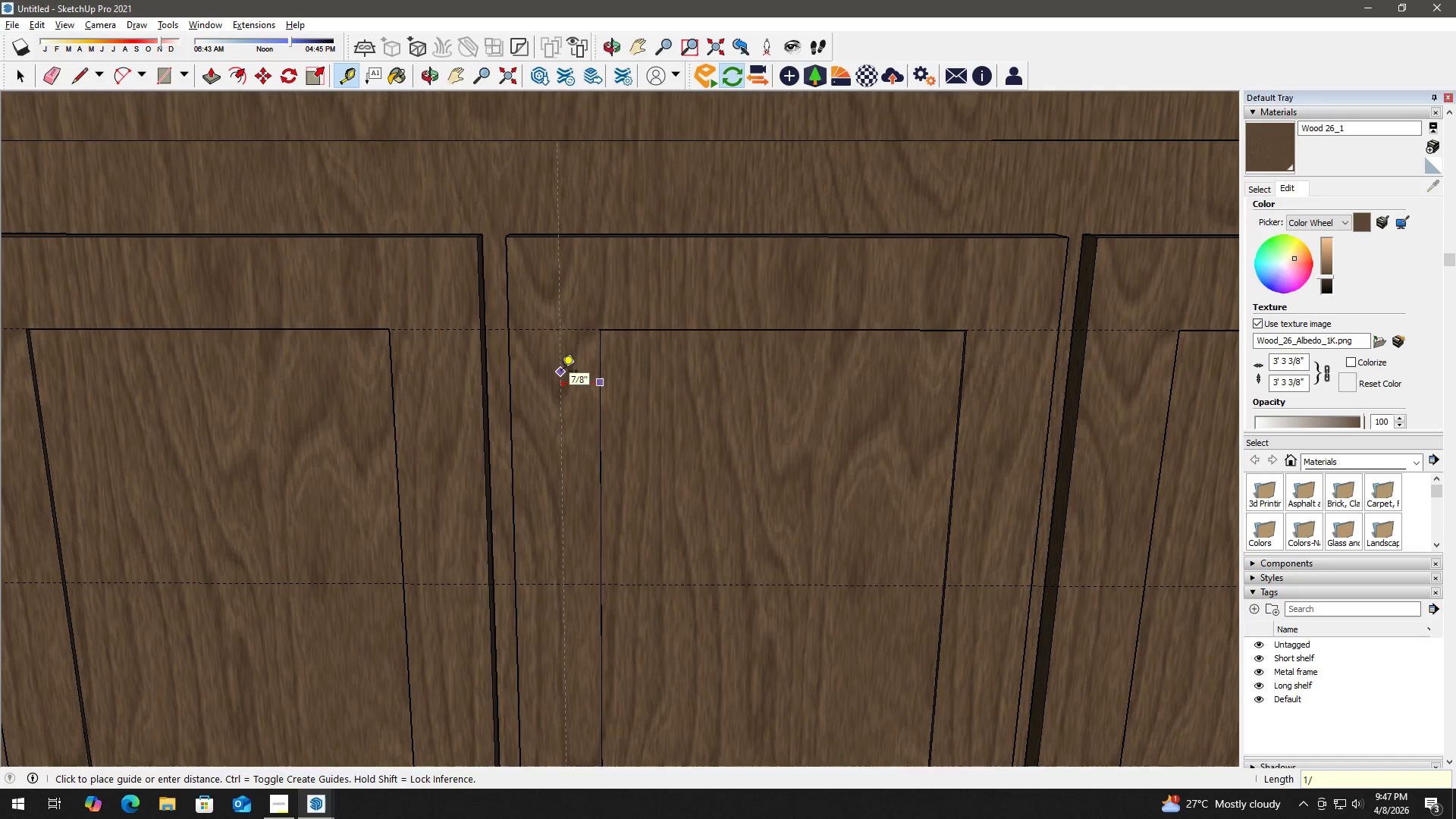 
key(NumpadDivide)
 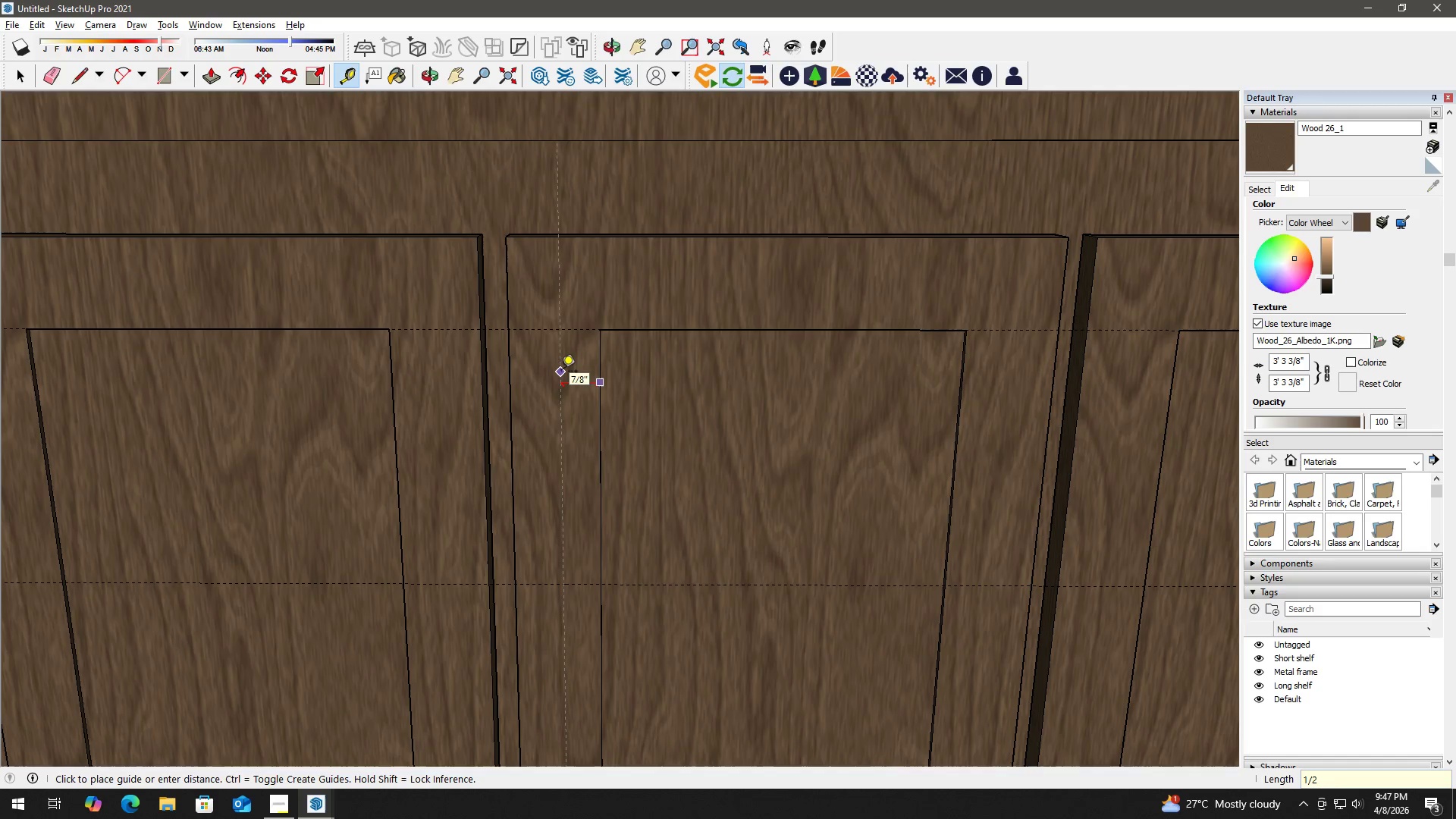 
key(Numpad2)
 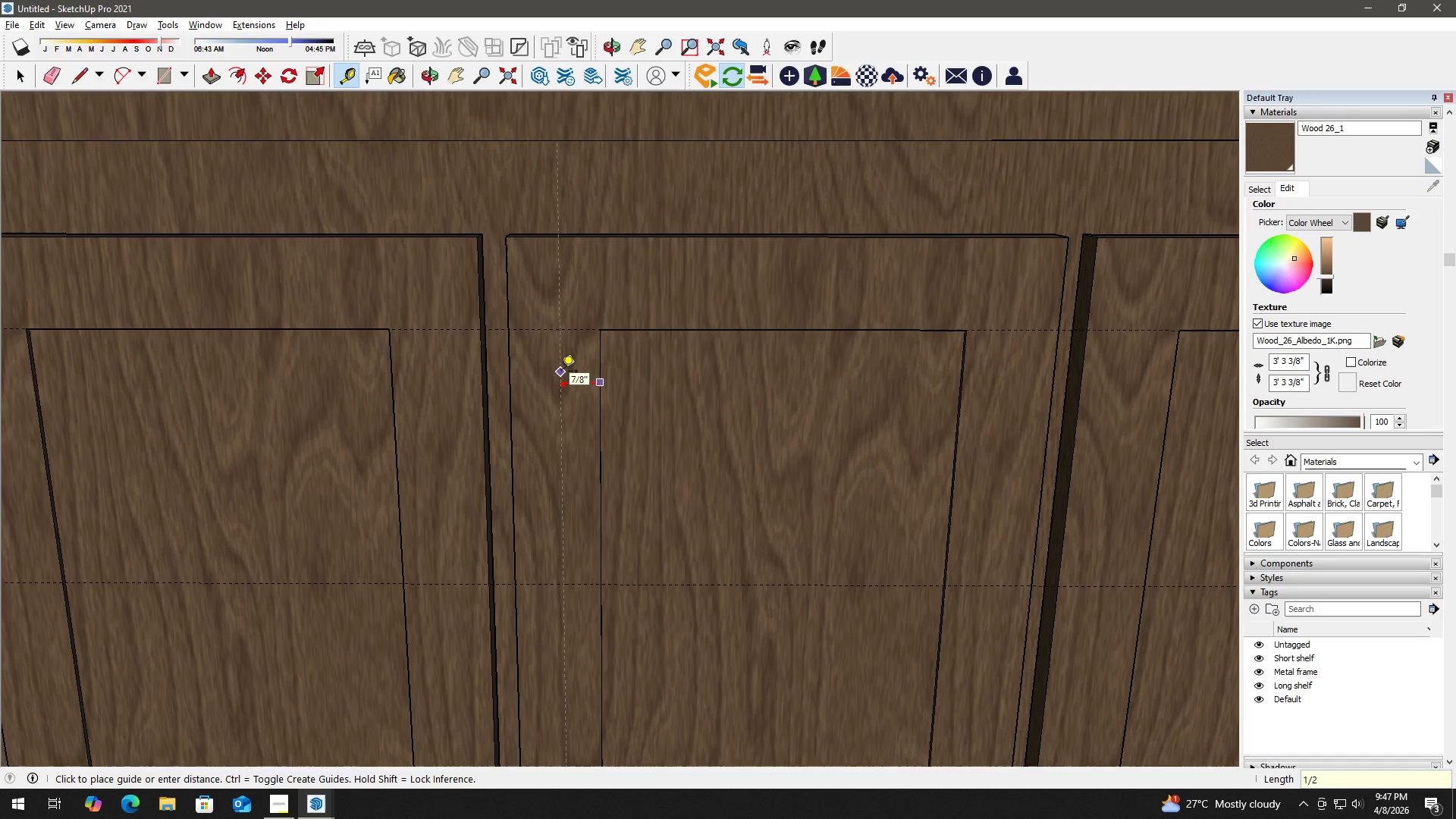 
key(Shift+Quote)
 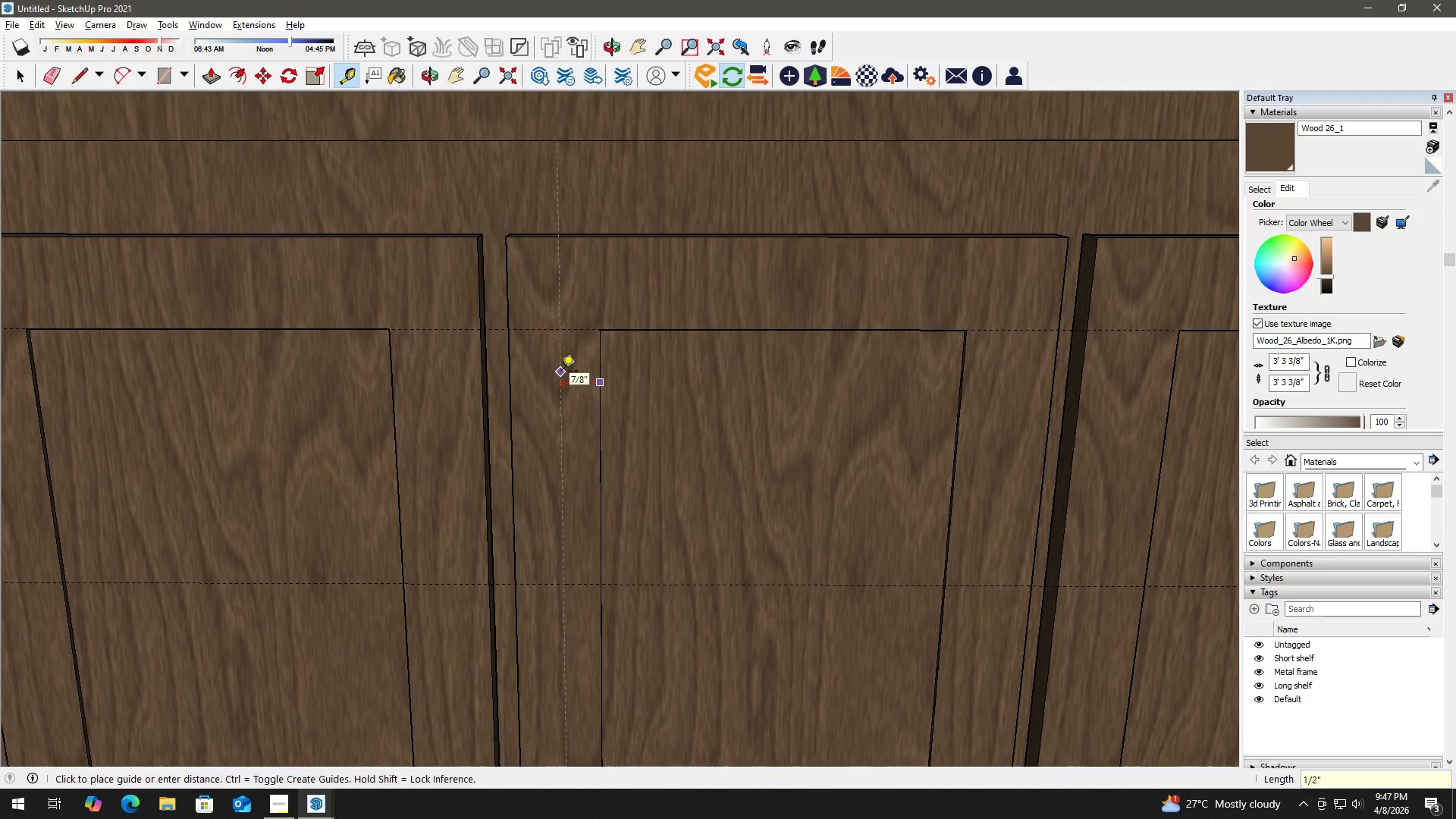 
key(Enter)
 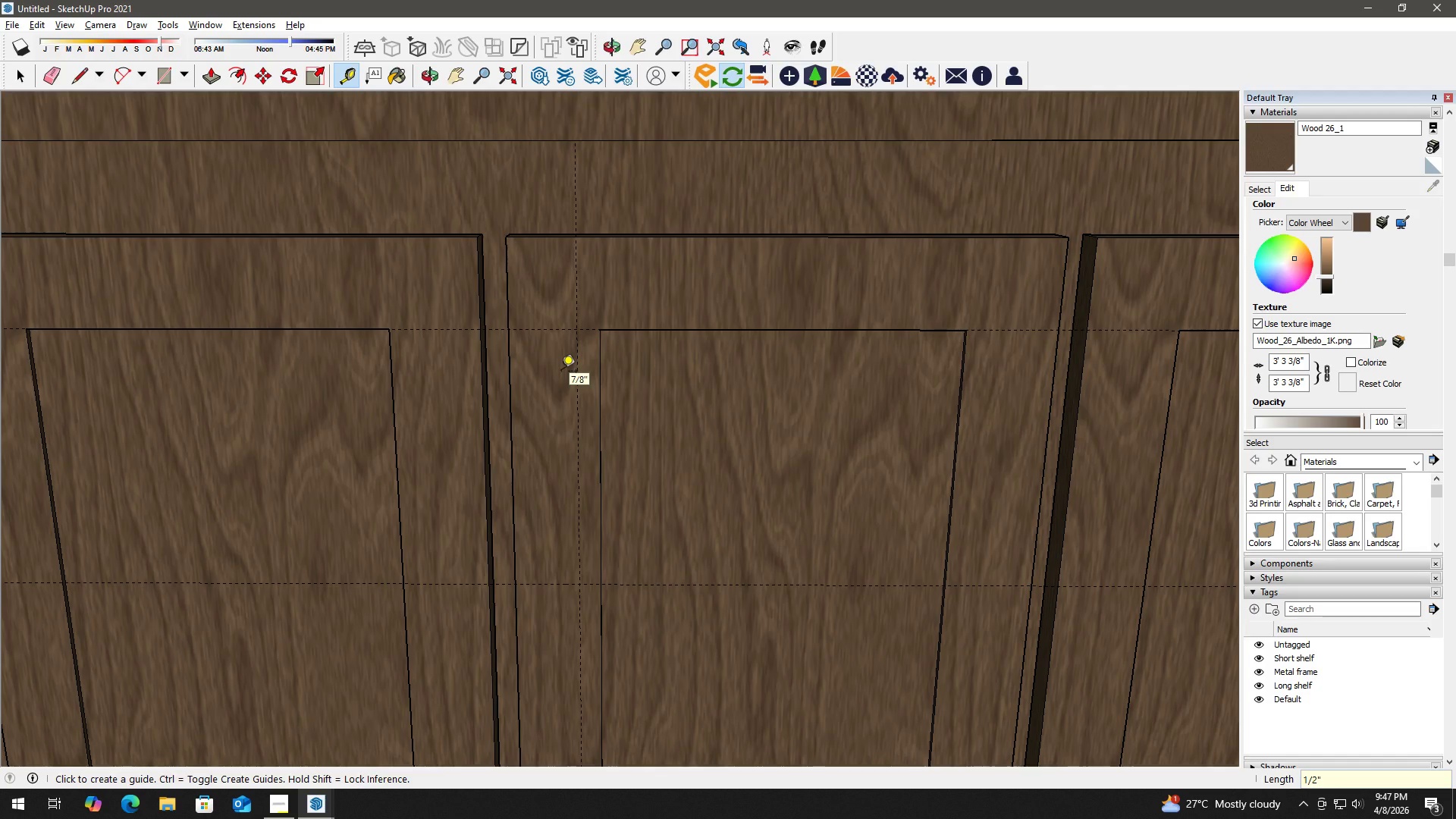 
key(Control+ControlLeft)
 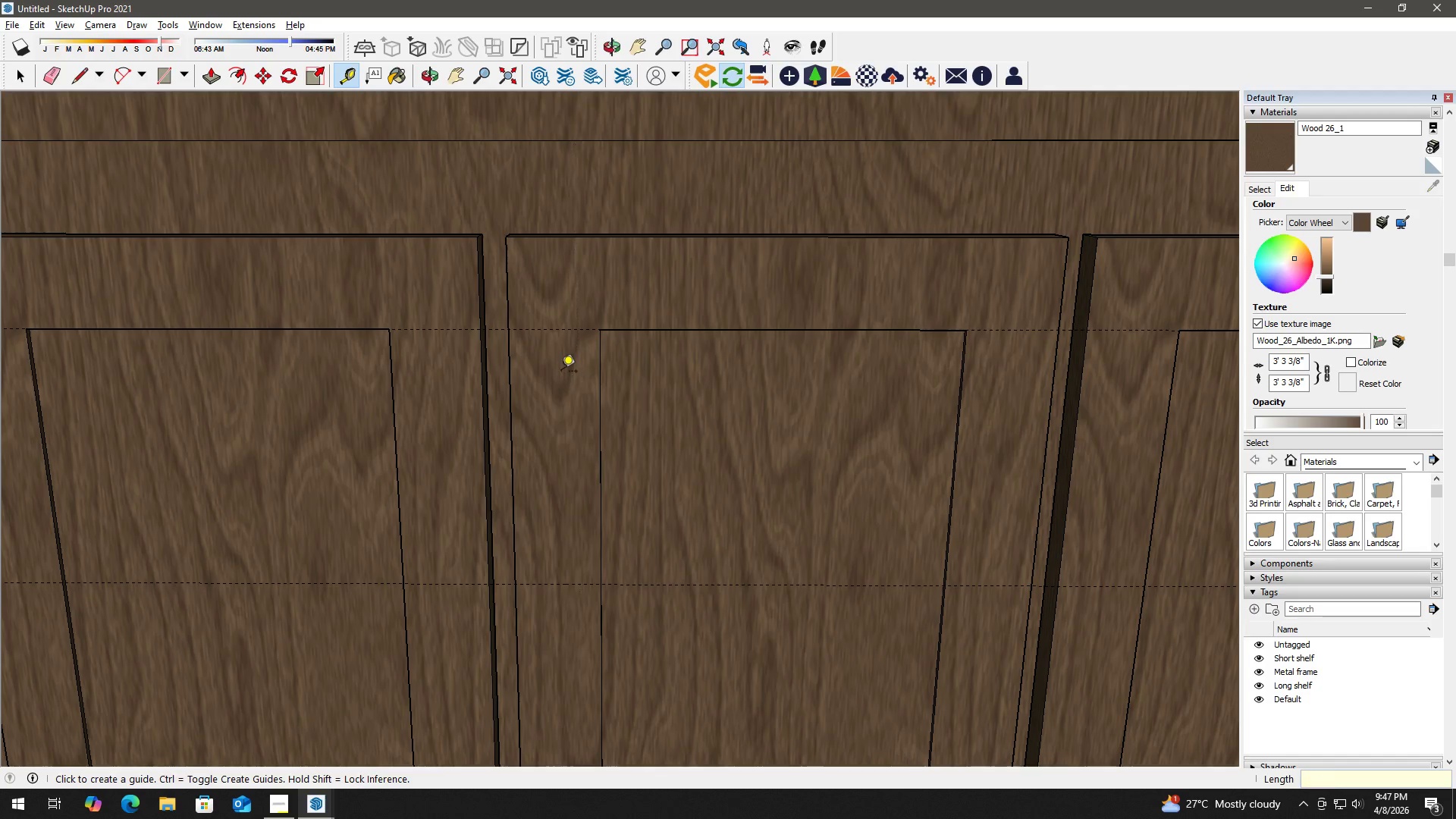 
key(Control+Z)
 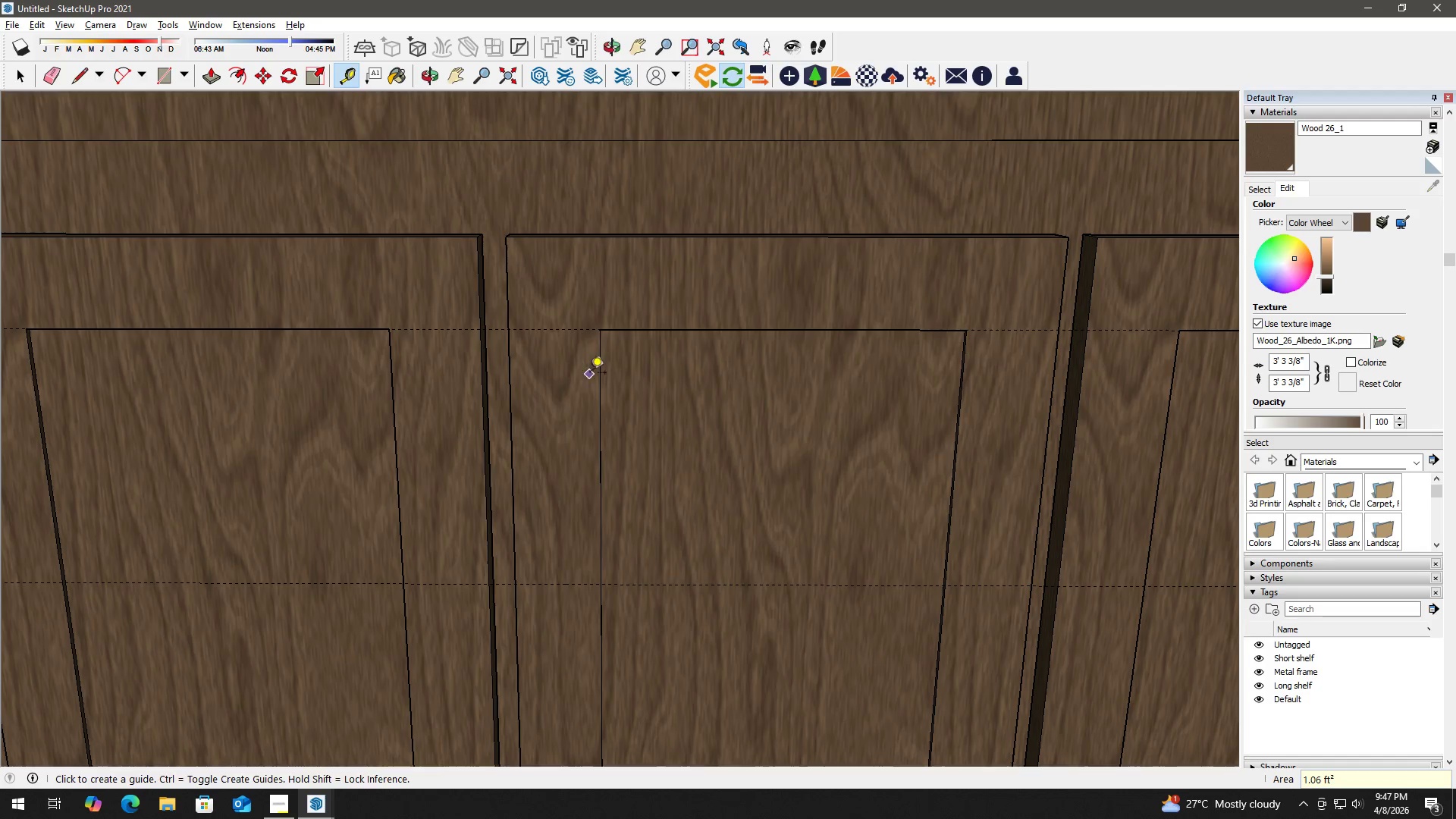 
key(Space)
 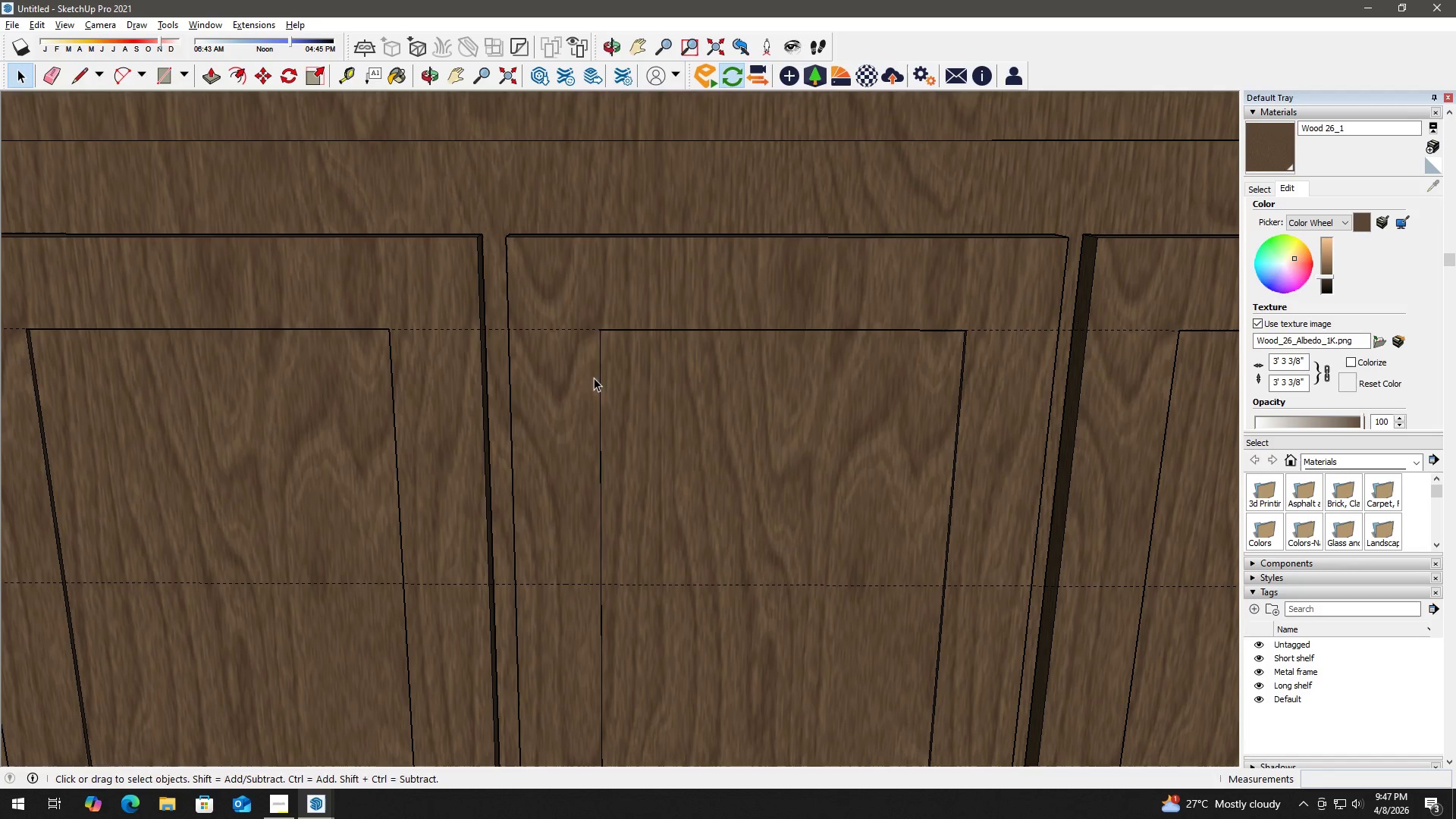 
key(T)
 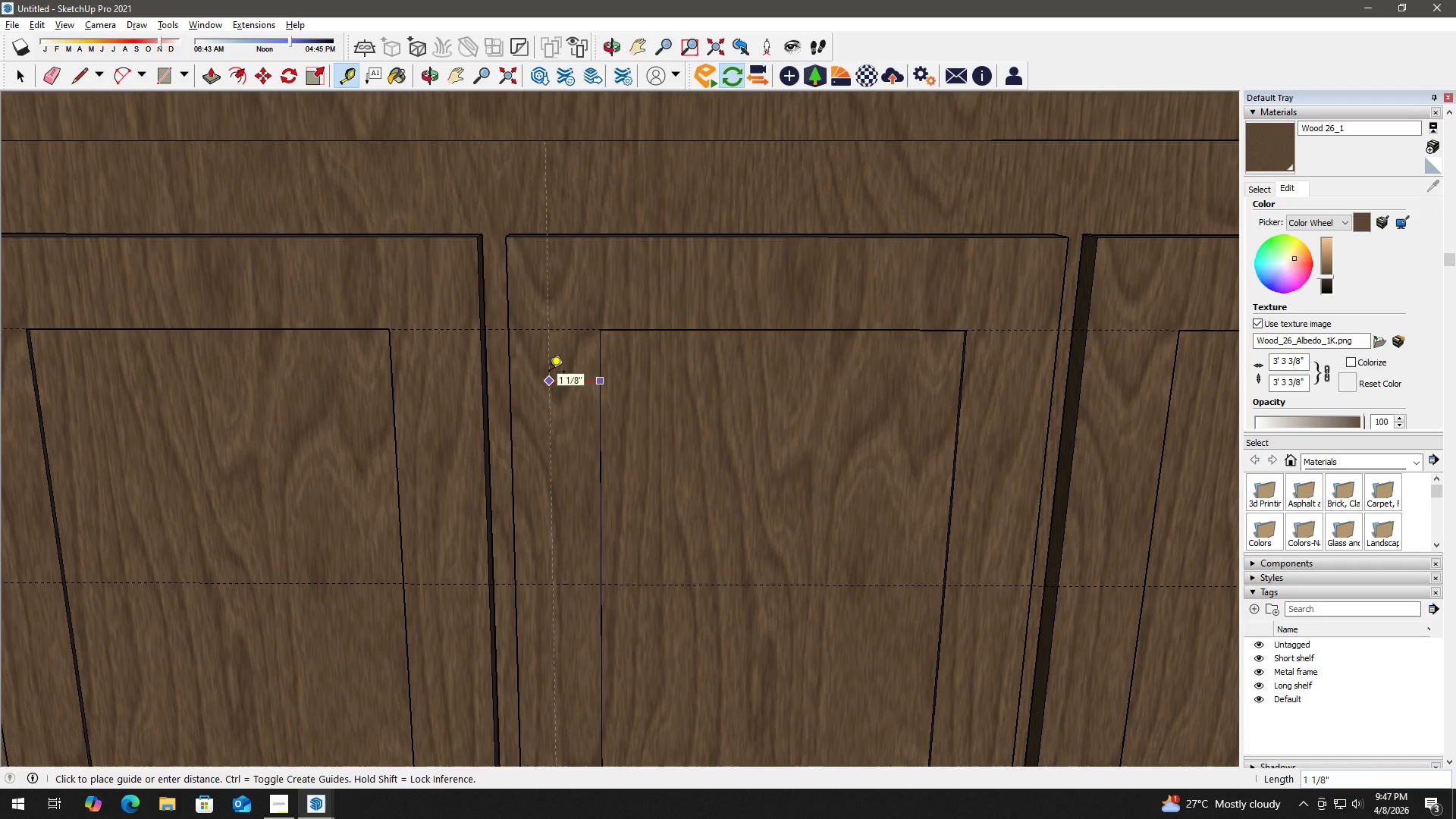 
key(Numpad3)
 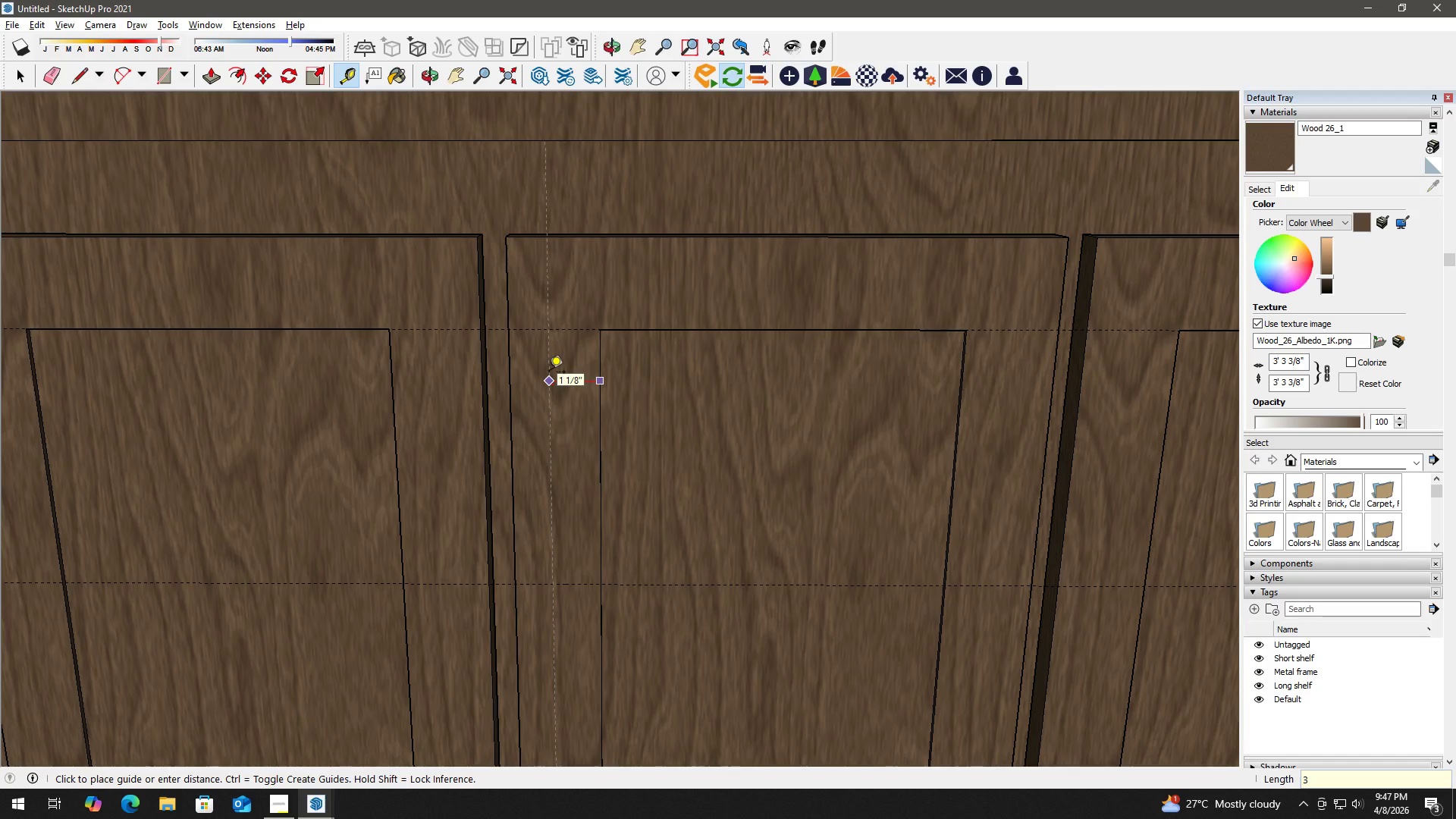 
key(NumpadDivide)
 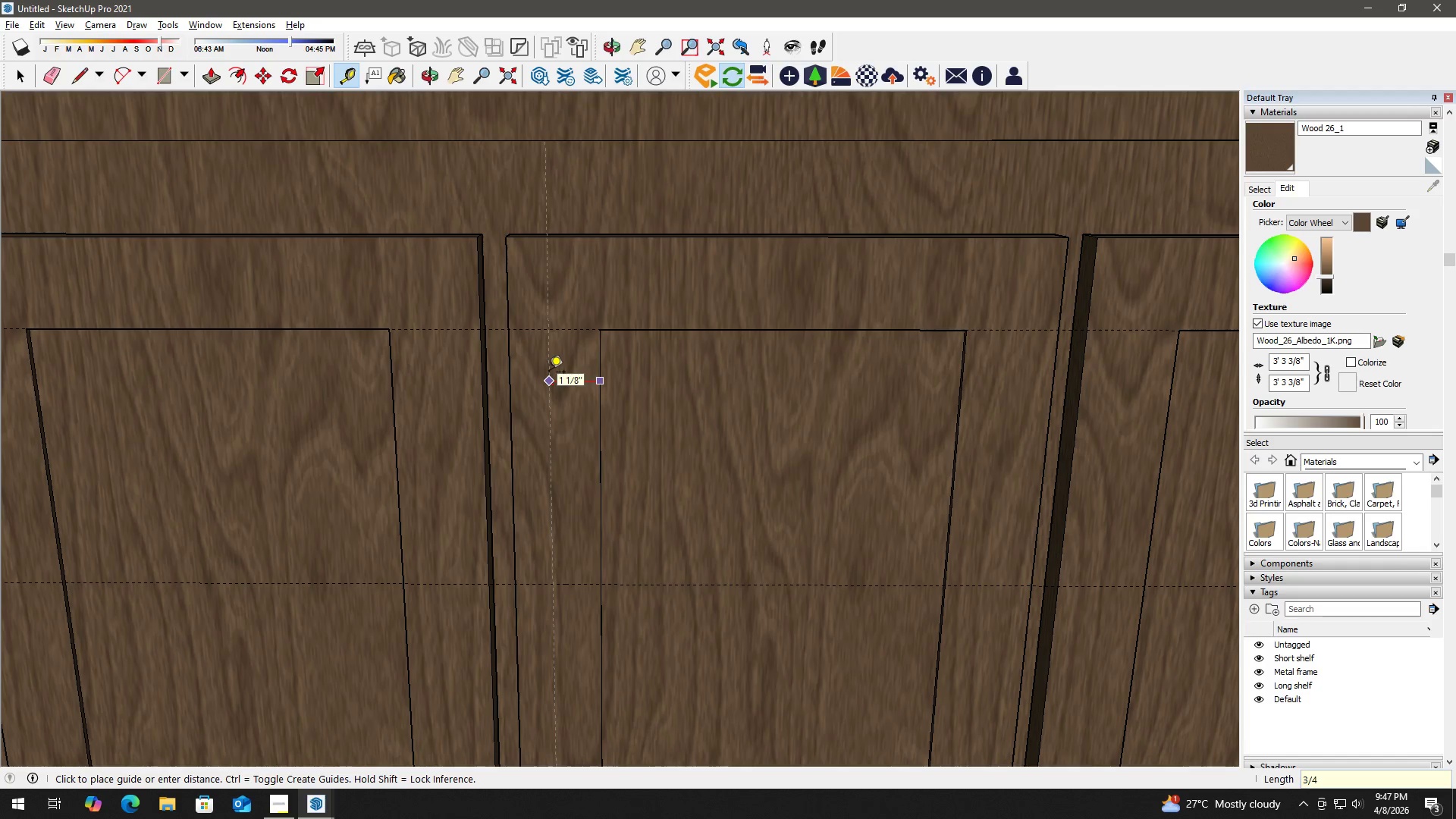 
key(Numpad4)
 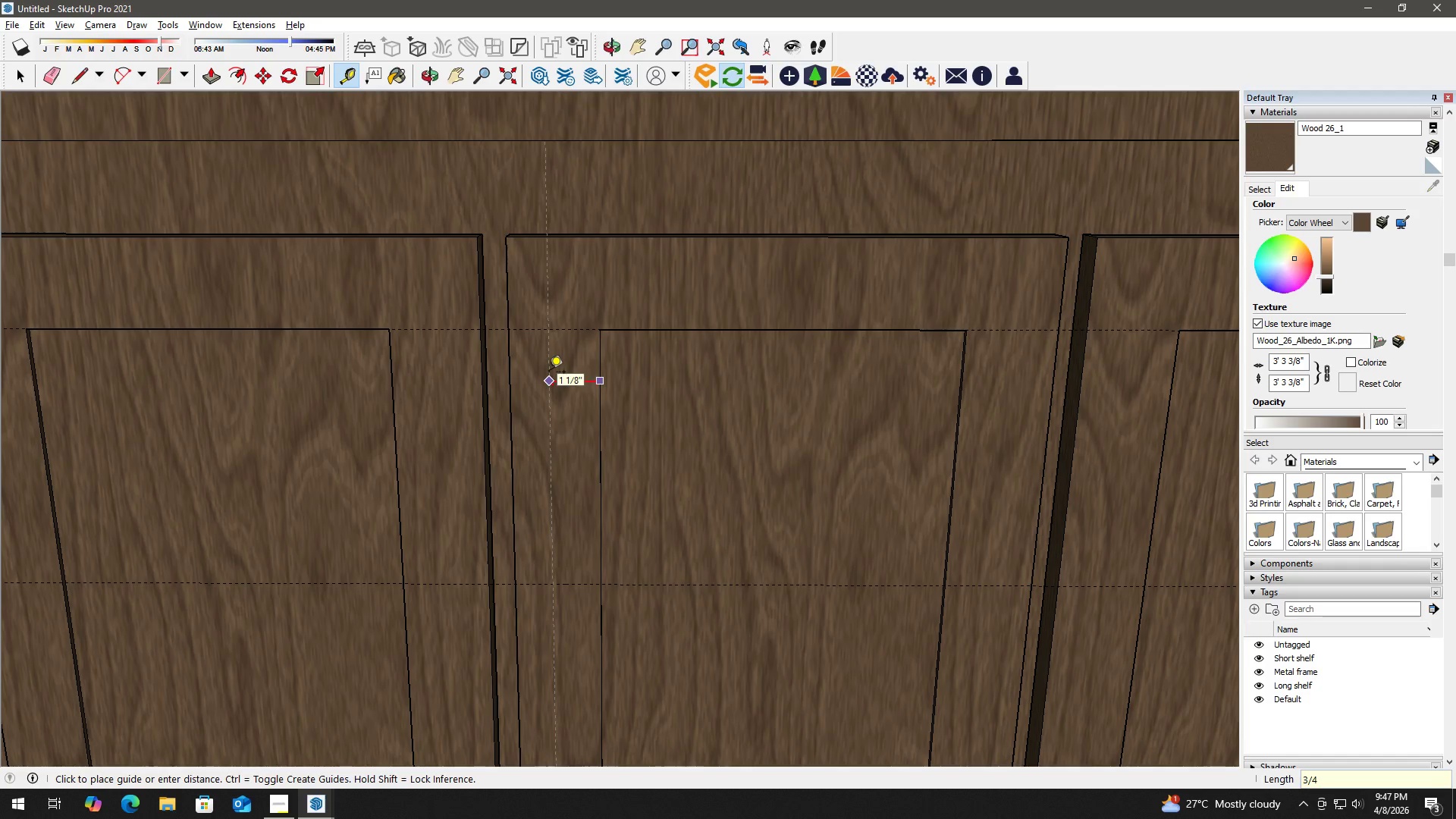 
key(Shift+Quote)
 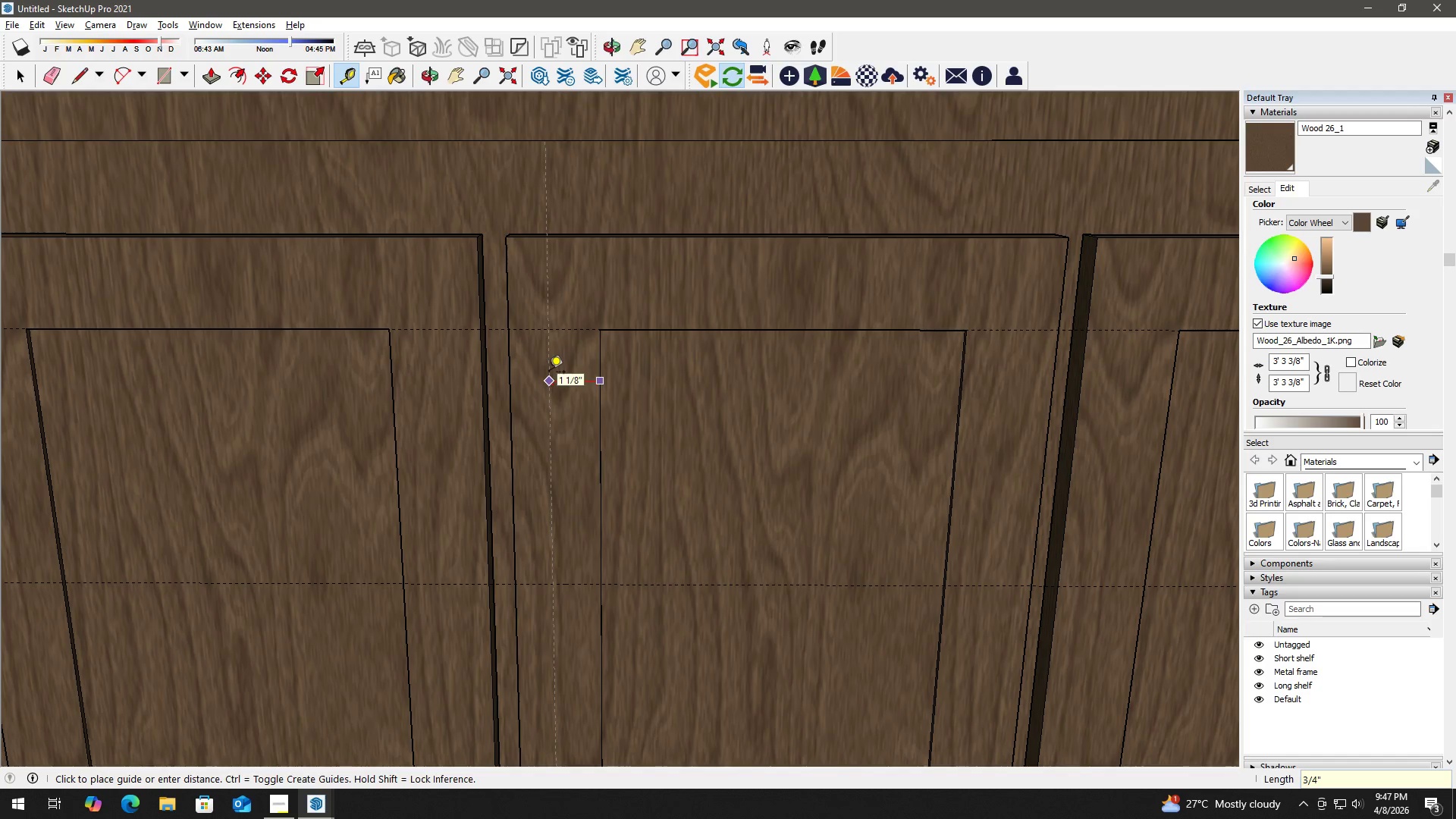 
key(Enter)
 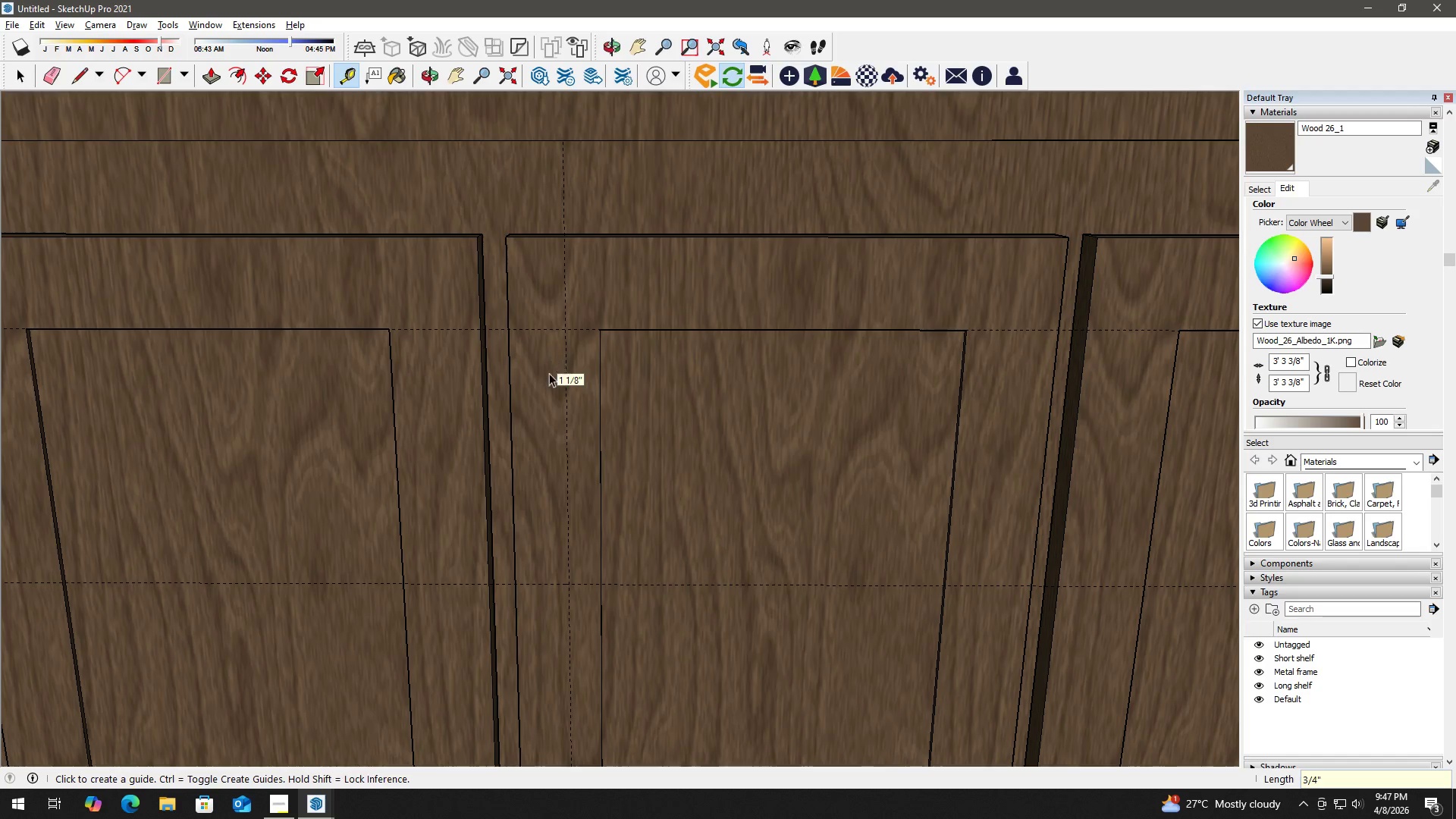 
key(Space)
 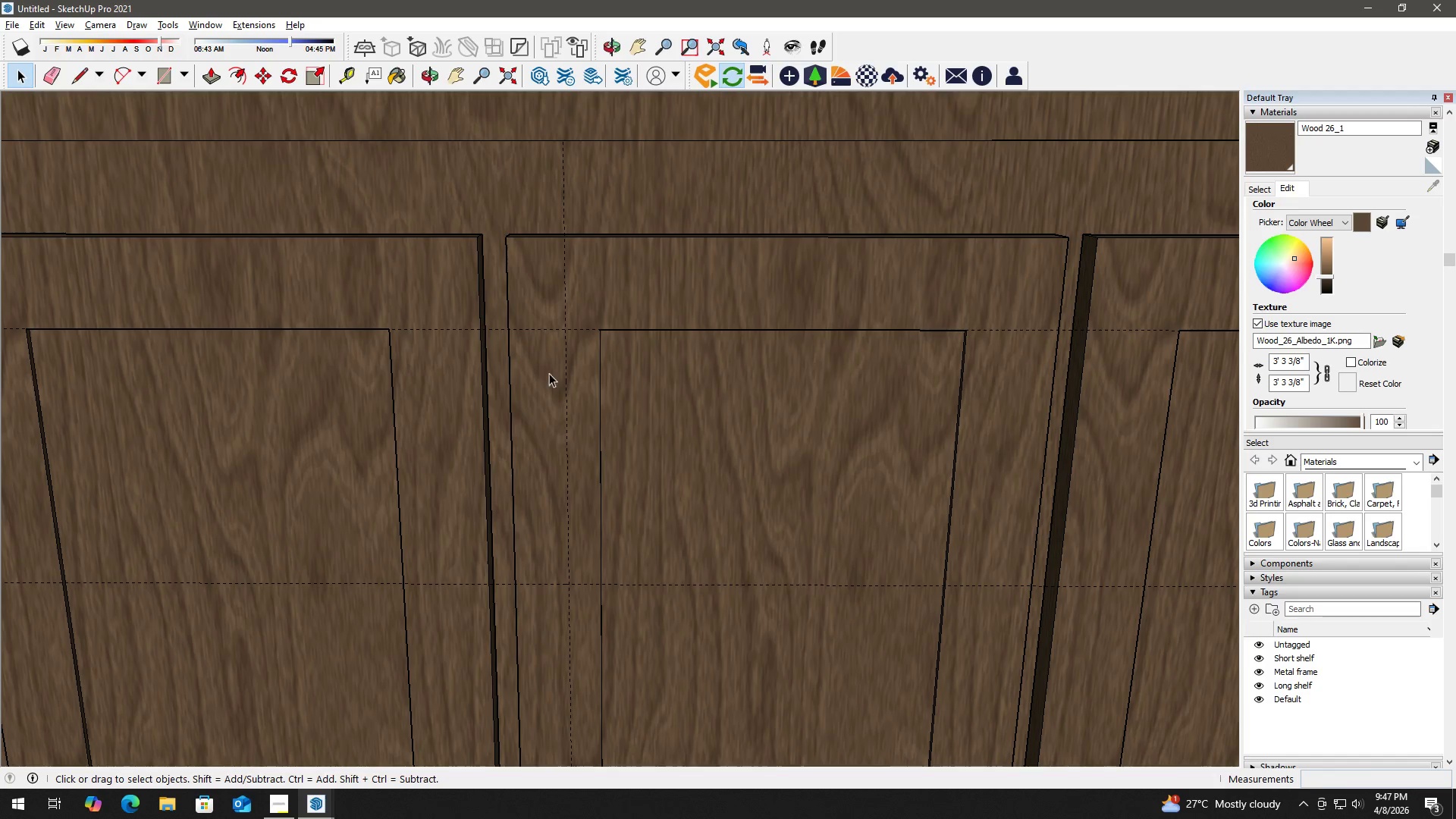 
key(R)
 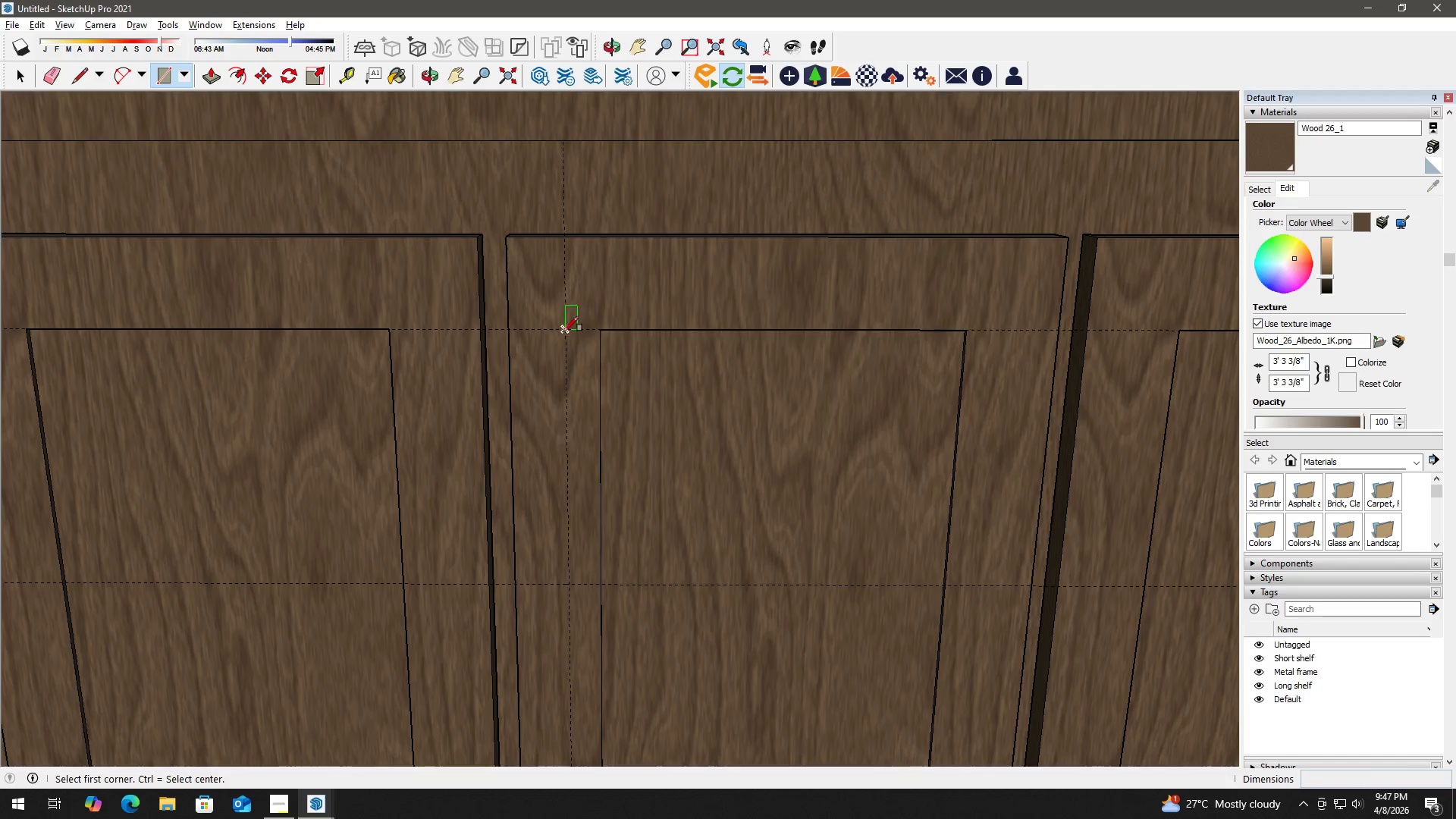 
left_click_drag(start_coordinate=[563, 330], to_coordinate=[563, 334])
 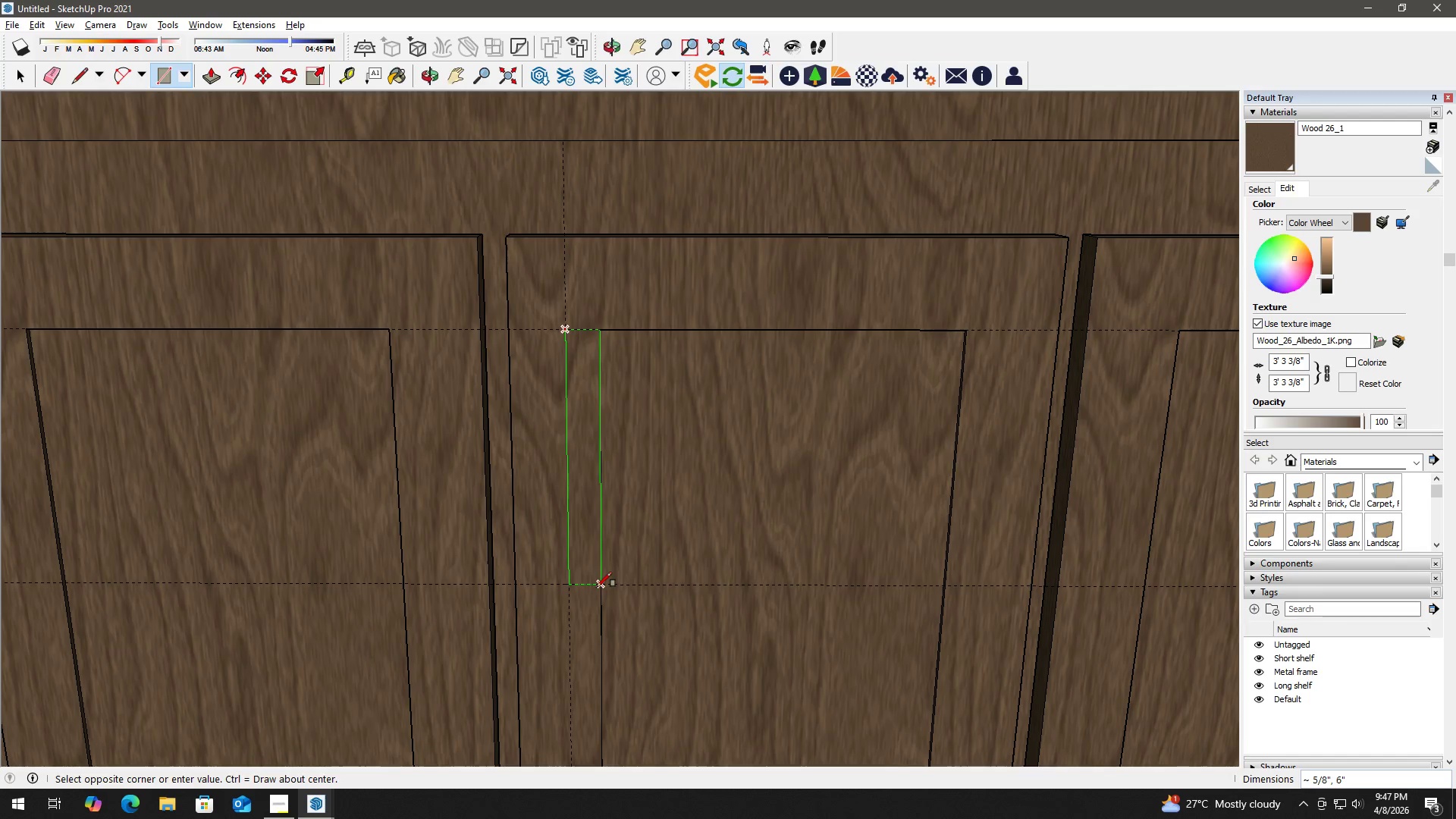 
left_click([602, 586])
 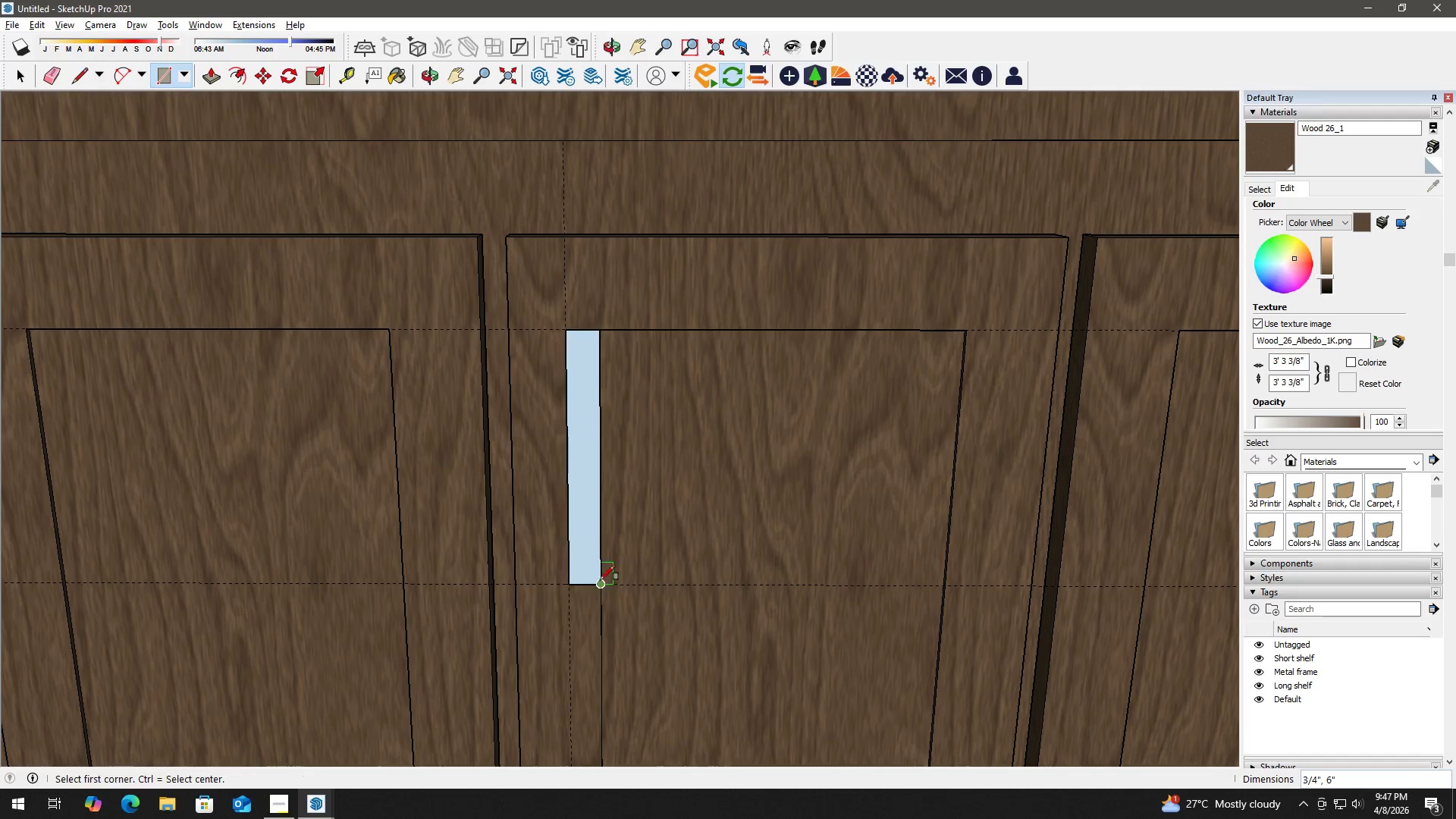 
key(Space)
 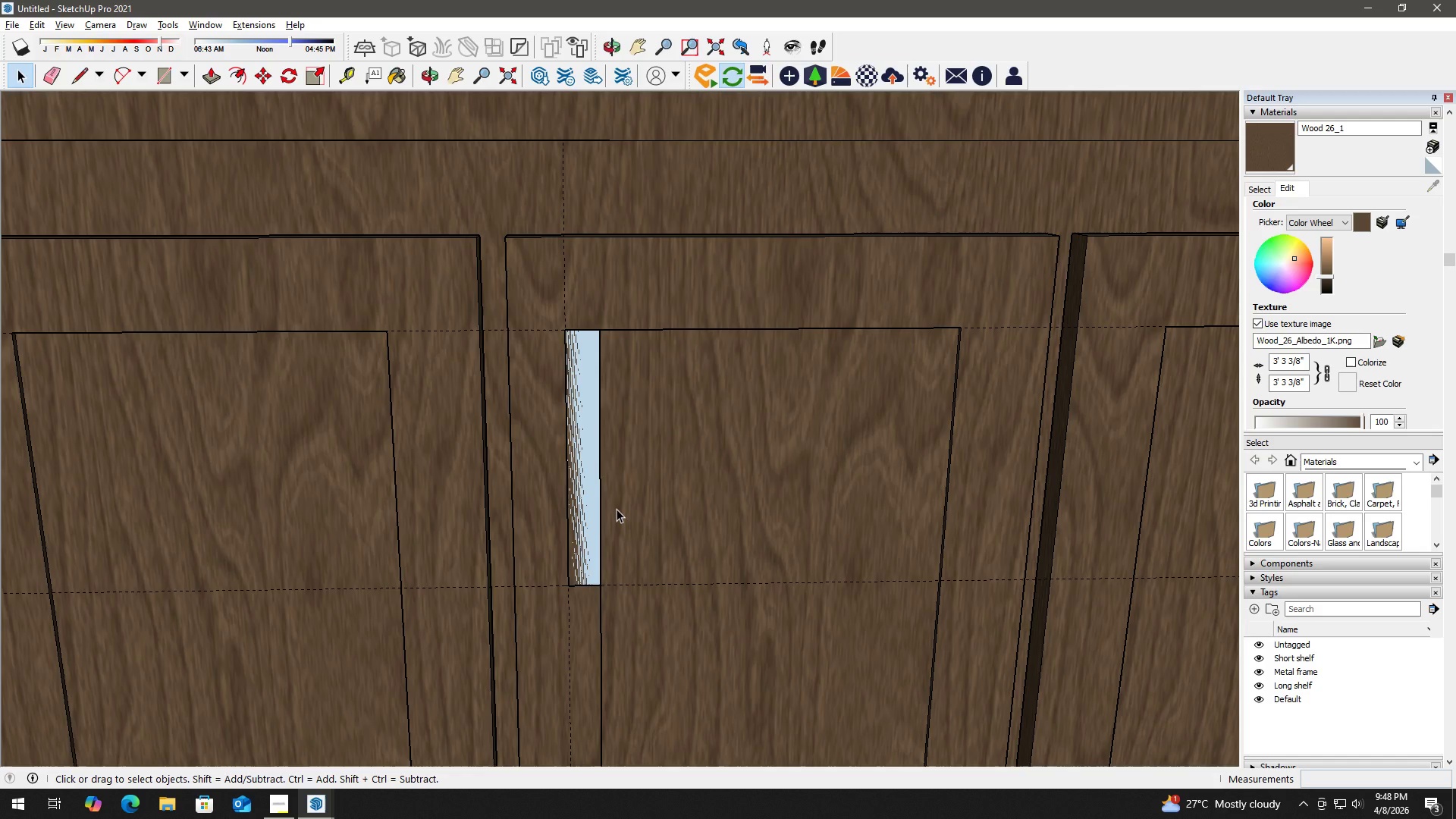 
wait(58.19)
 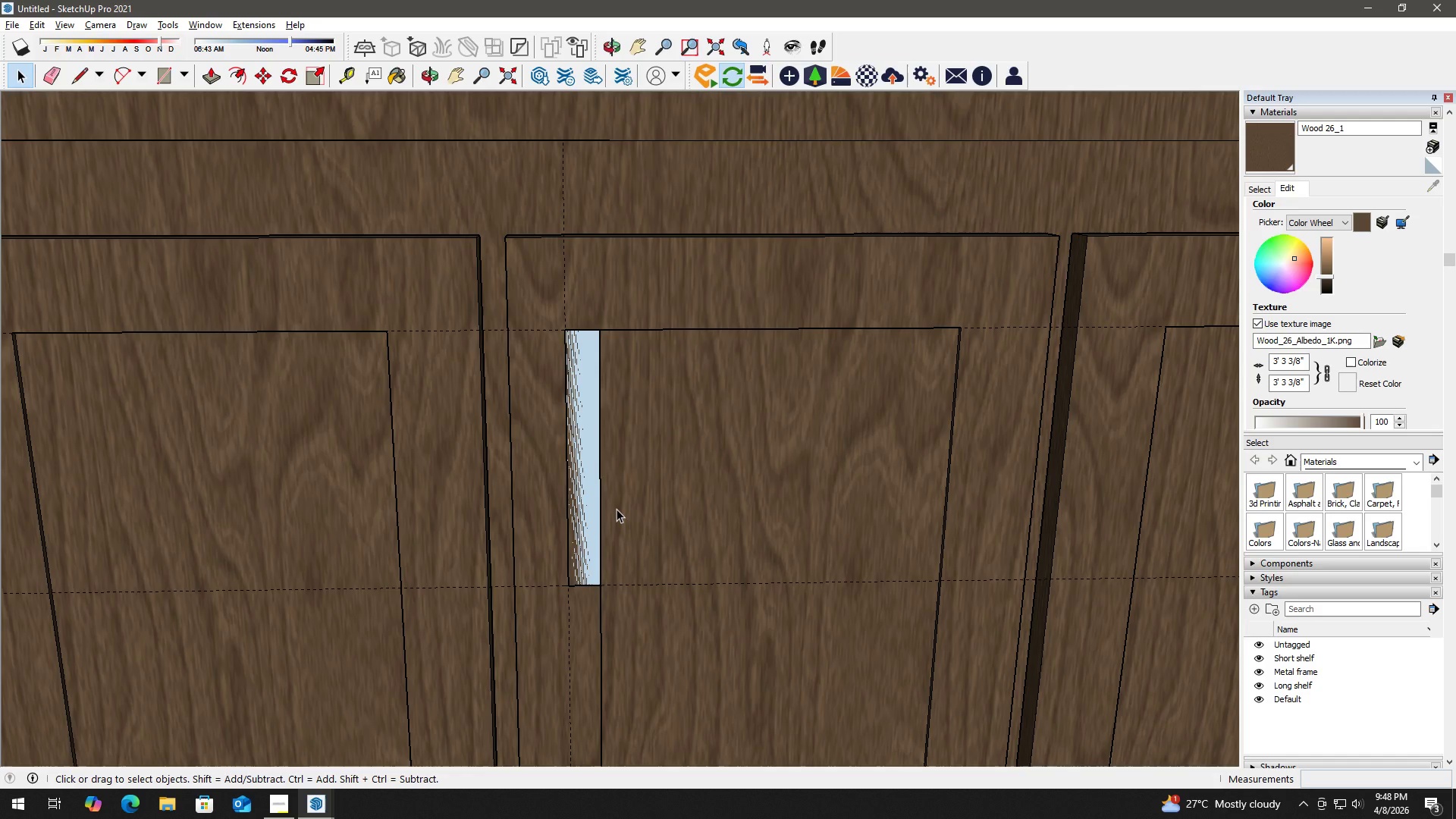 
key(P)
 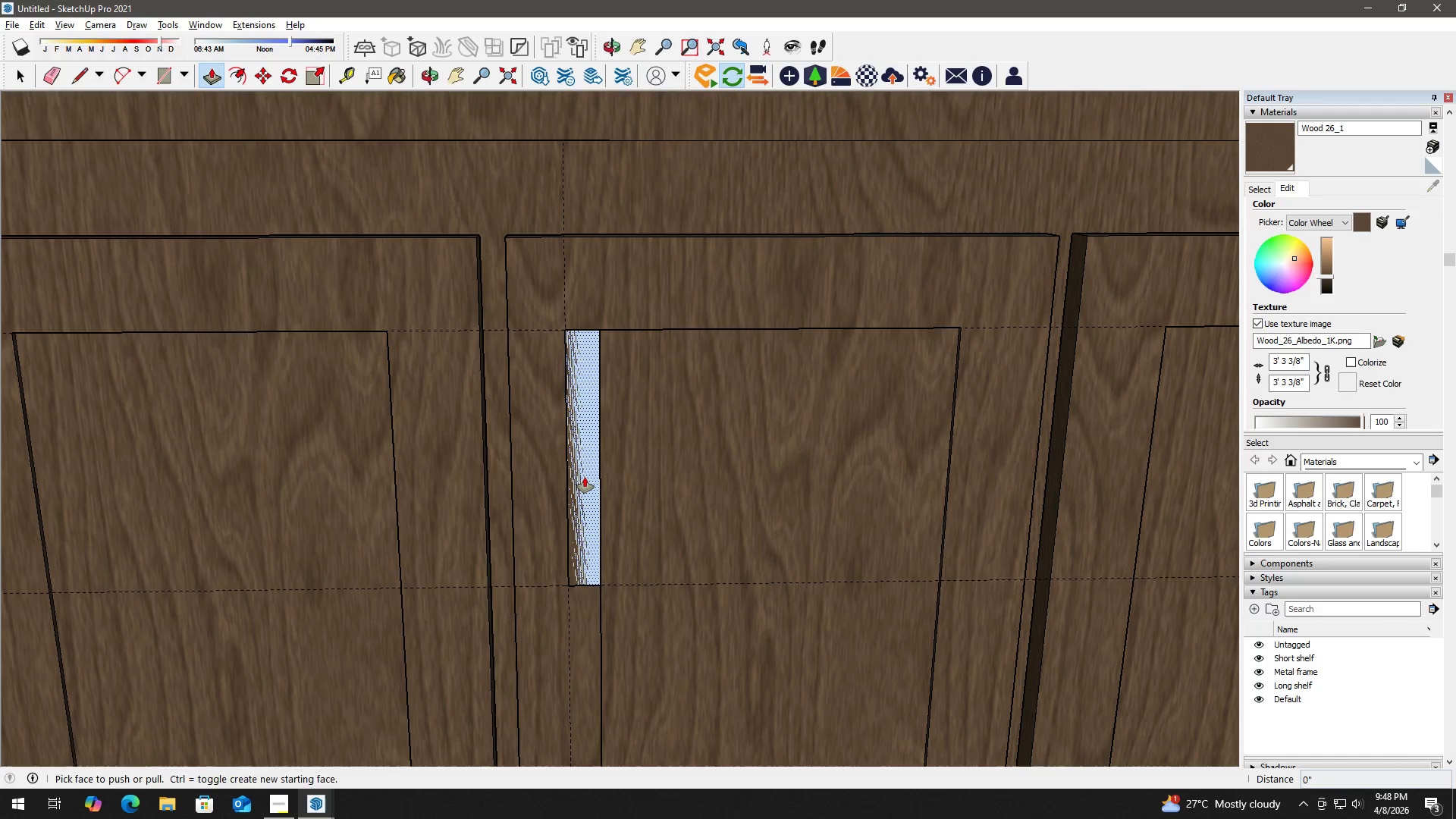 
left_click([585, 477])
 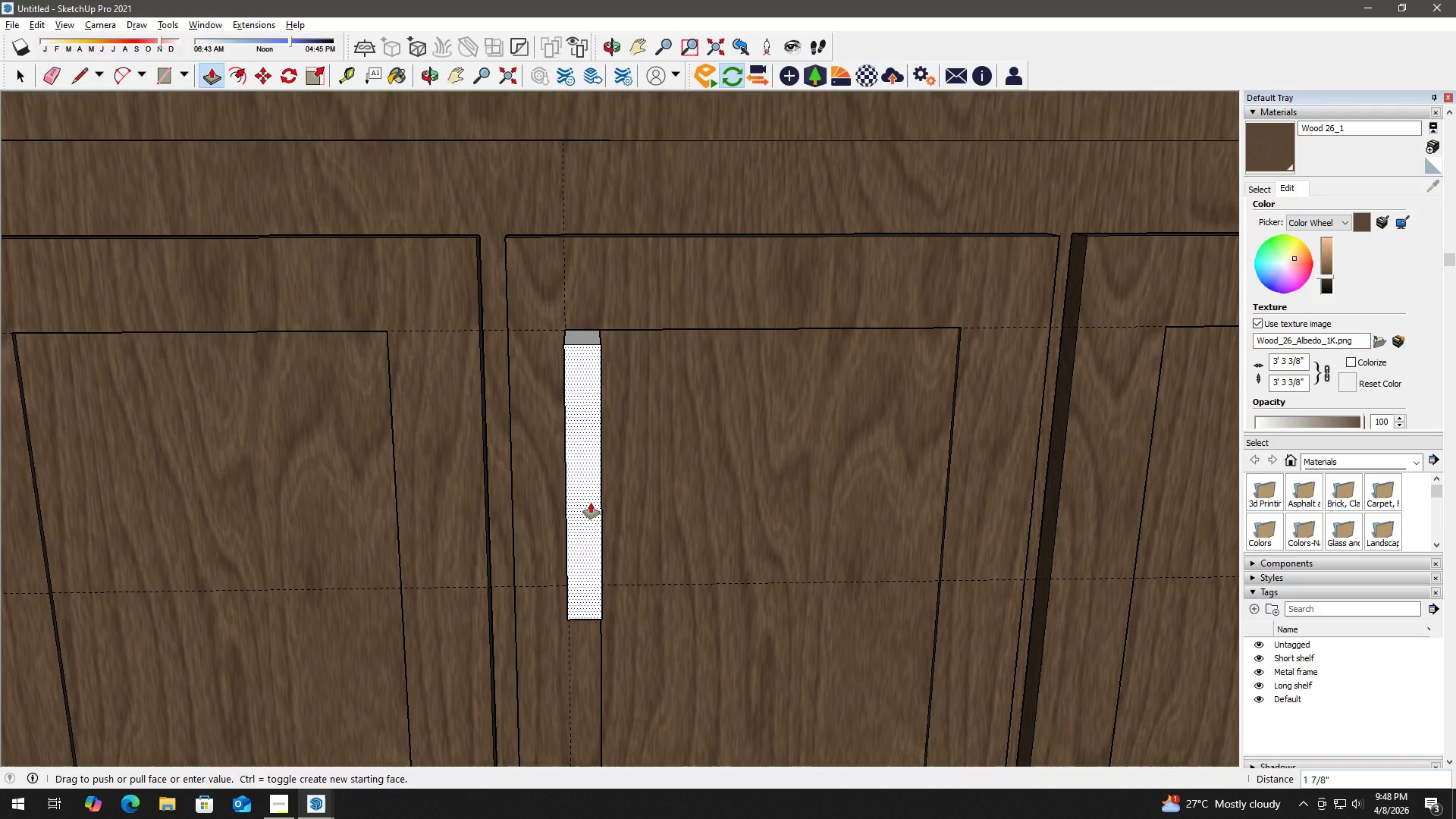 
key(Numpad1)
 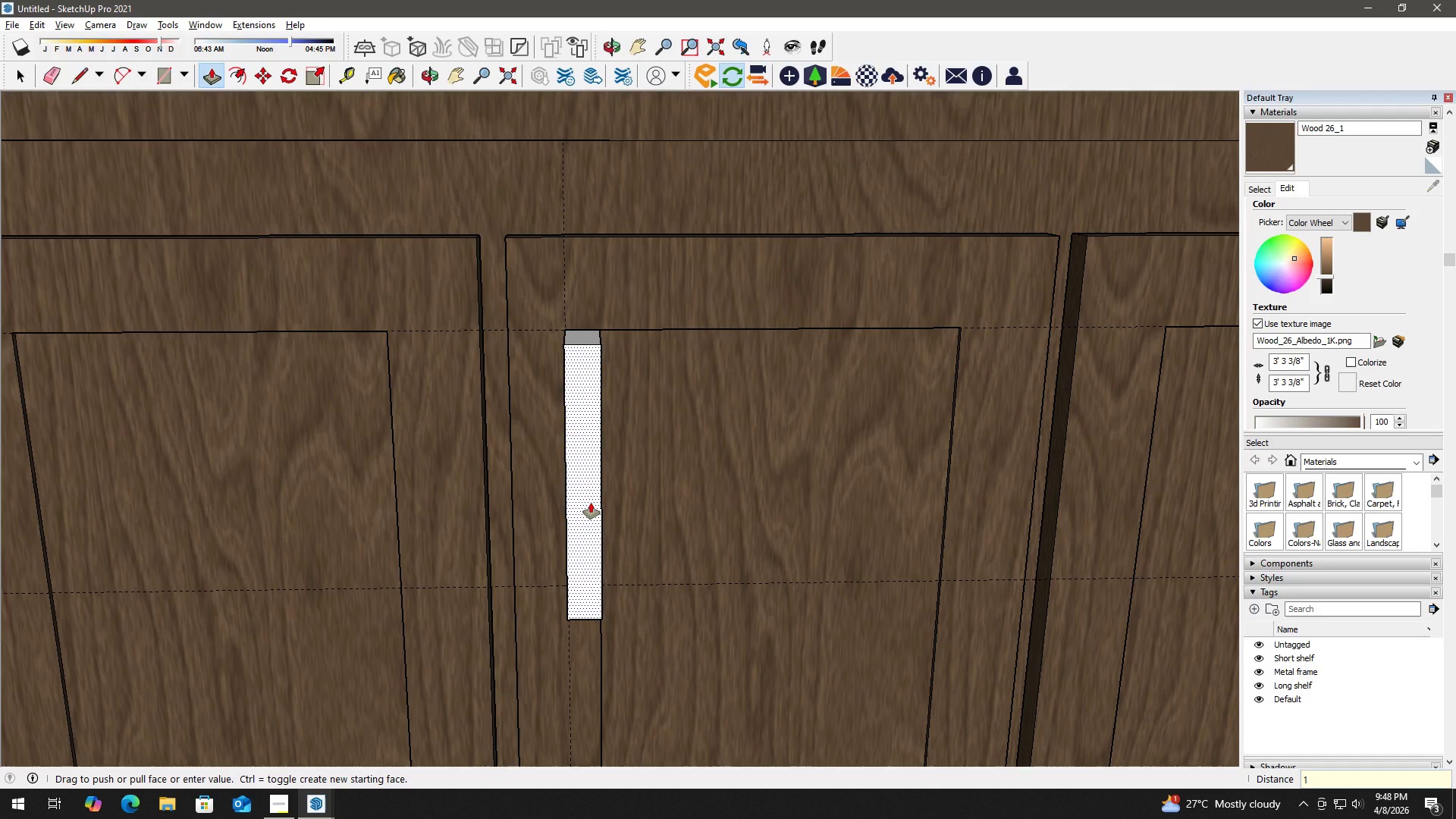 
key(Space)
 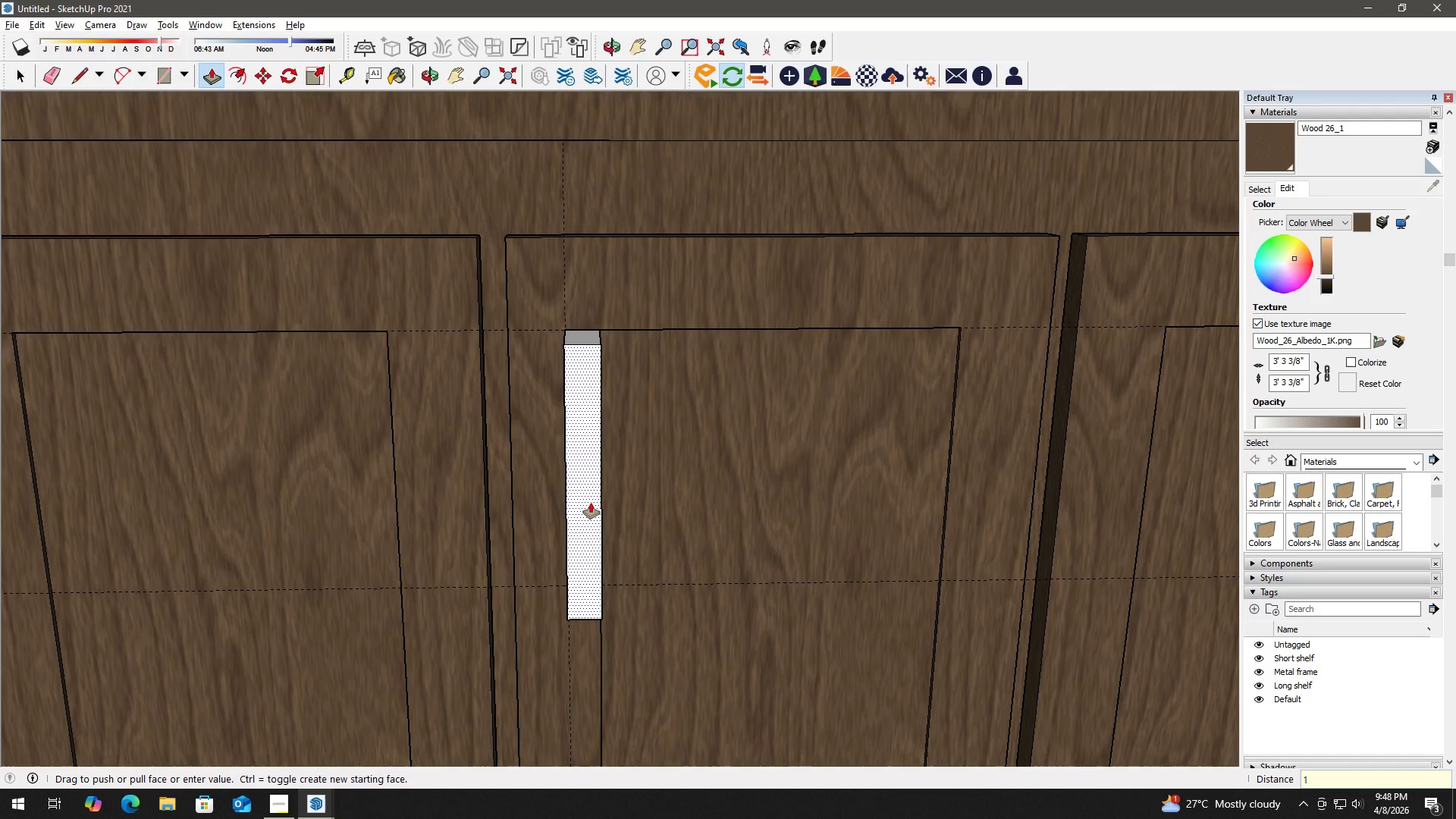 
key(Numpad1)
 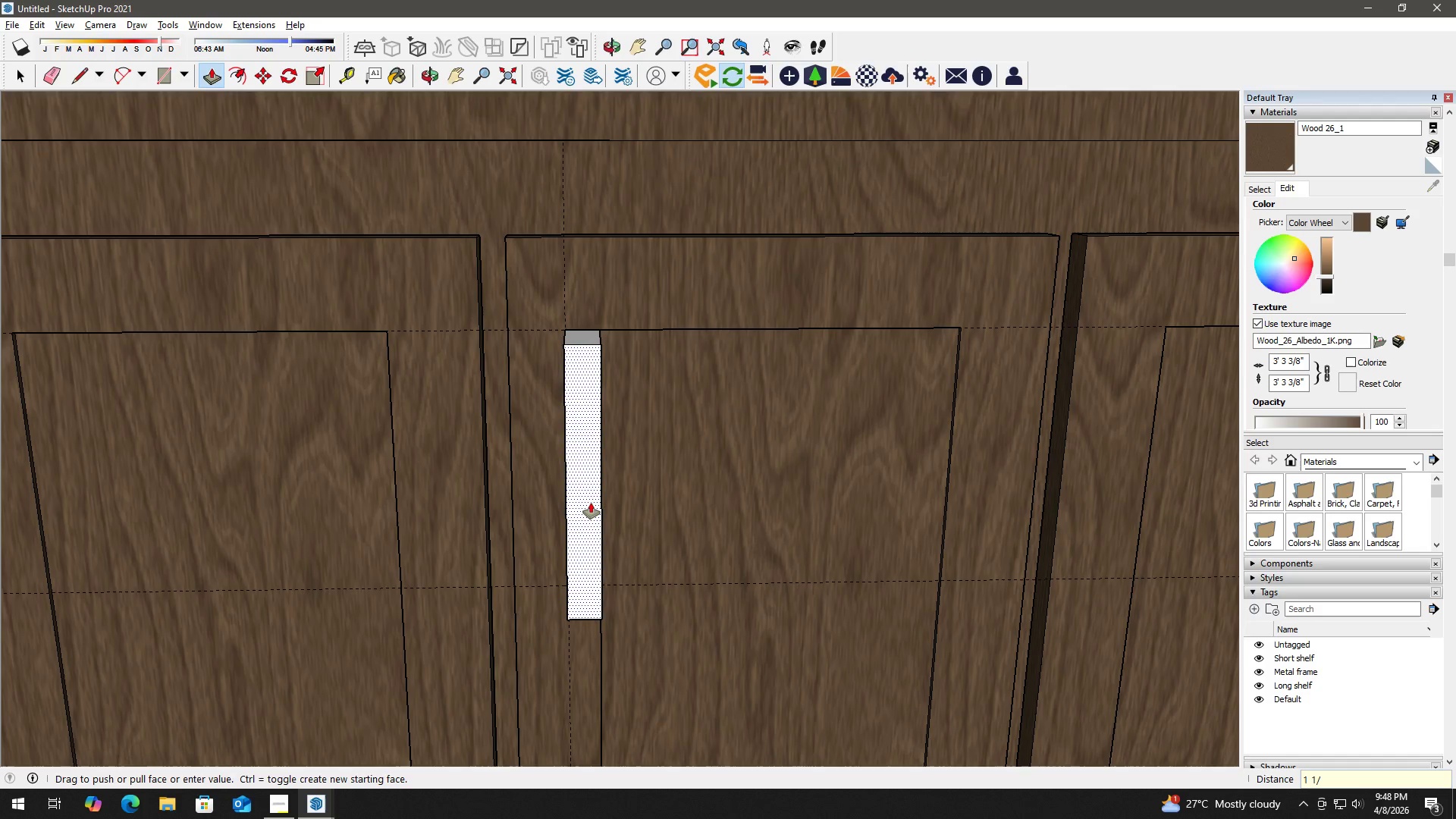 
key(NumpadDivide)
 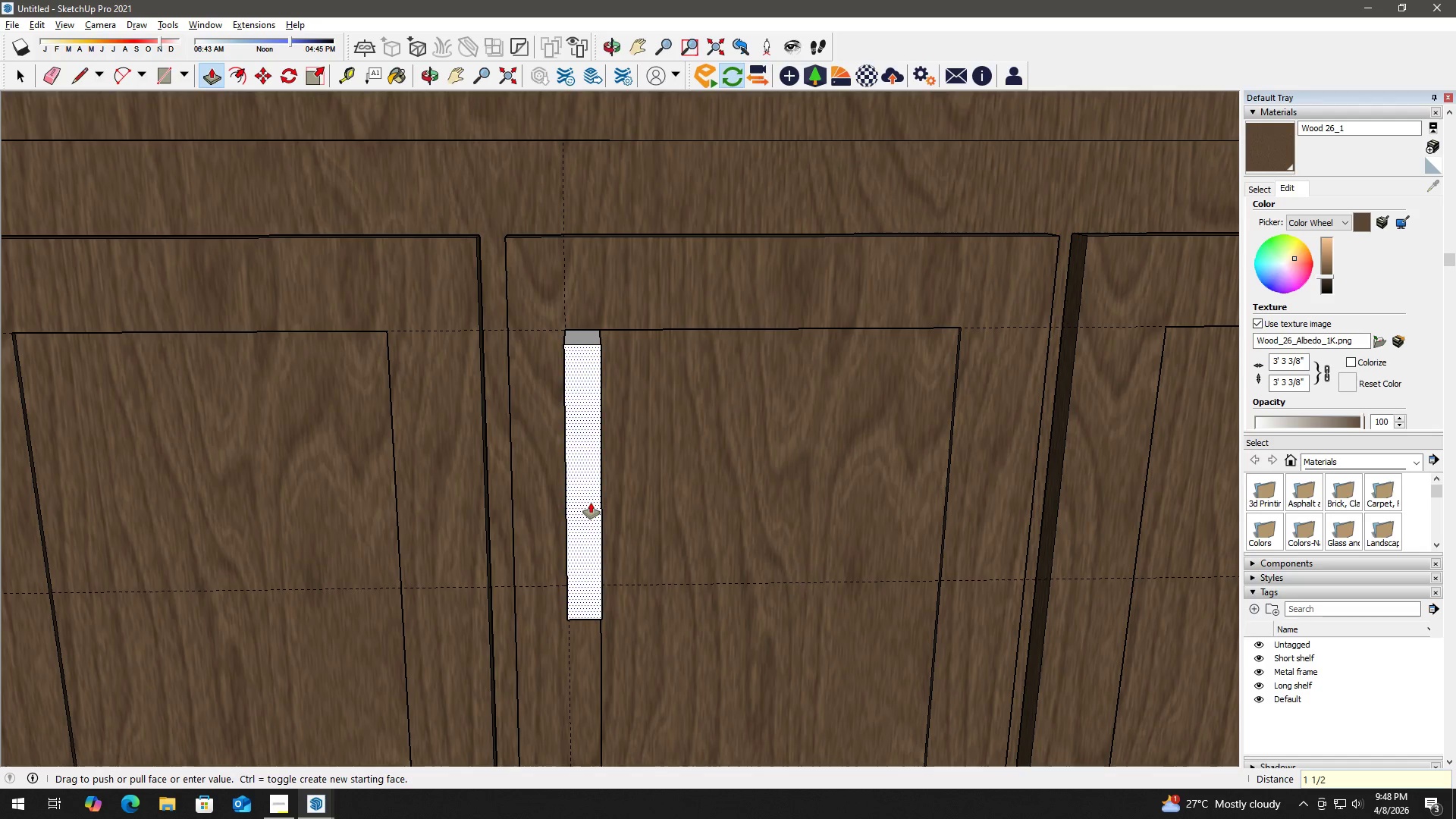 
key(Numpad2)
 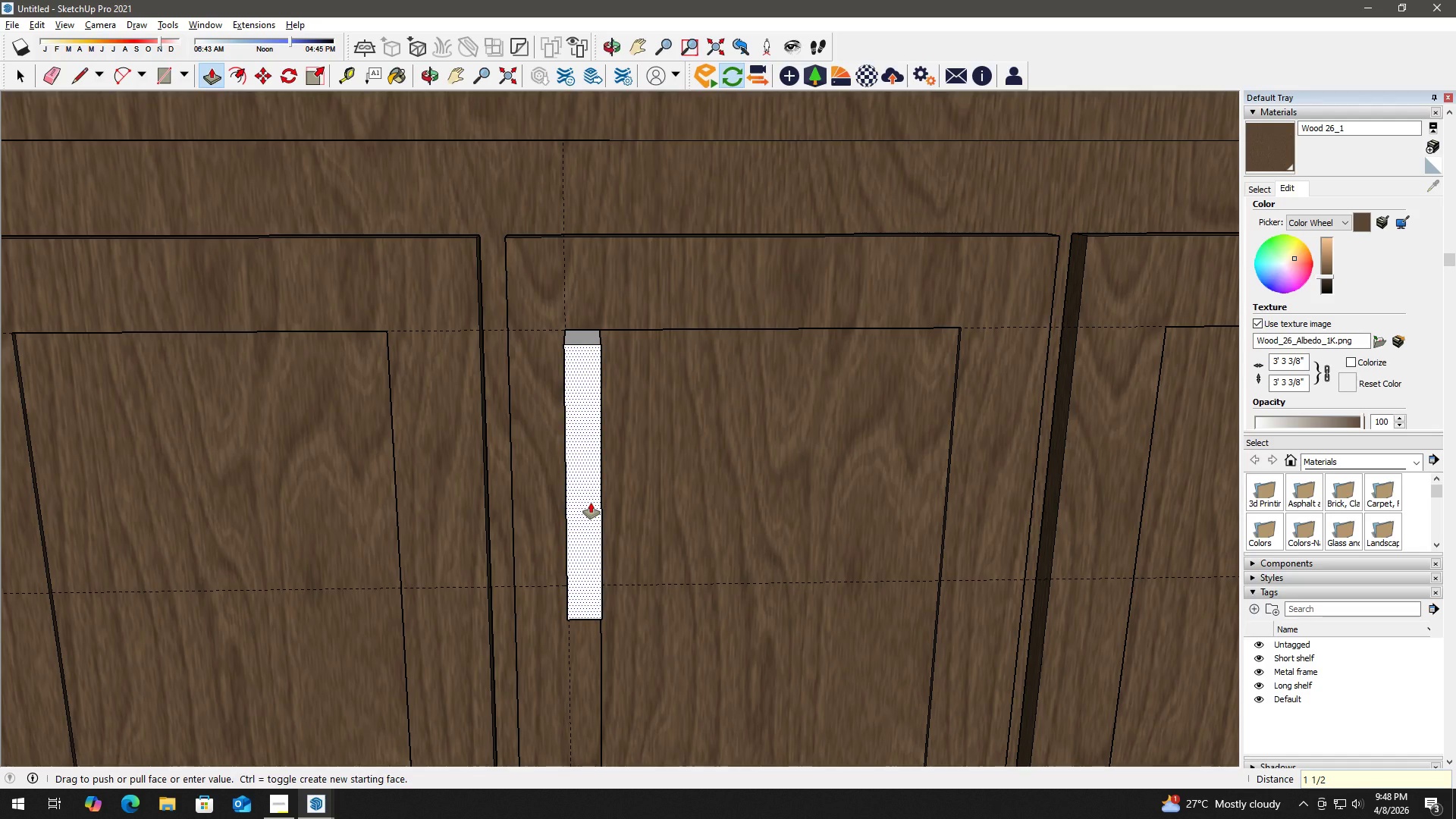 
key(Shift+Quote)
 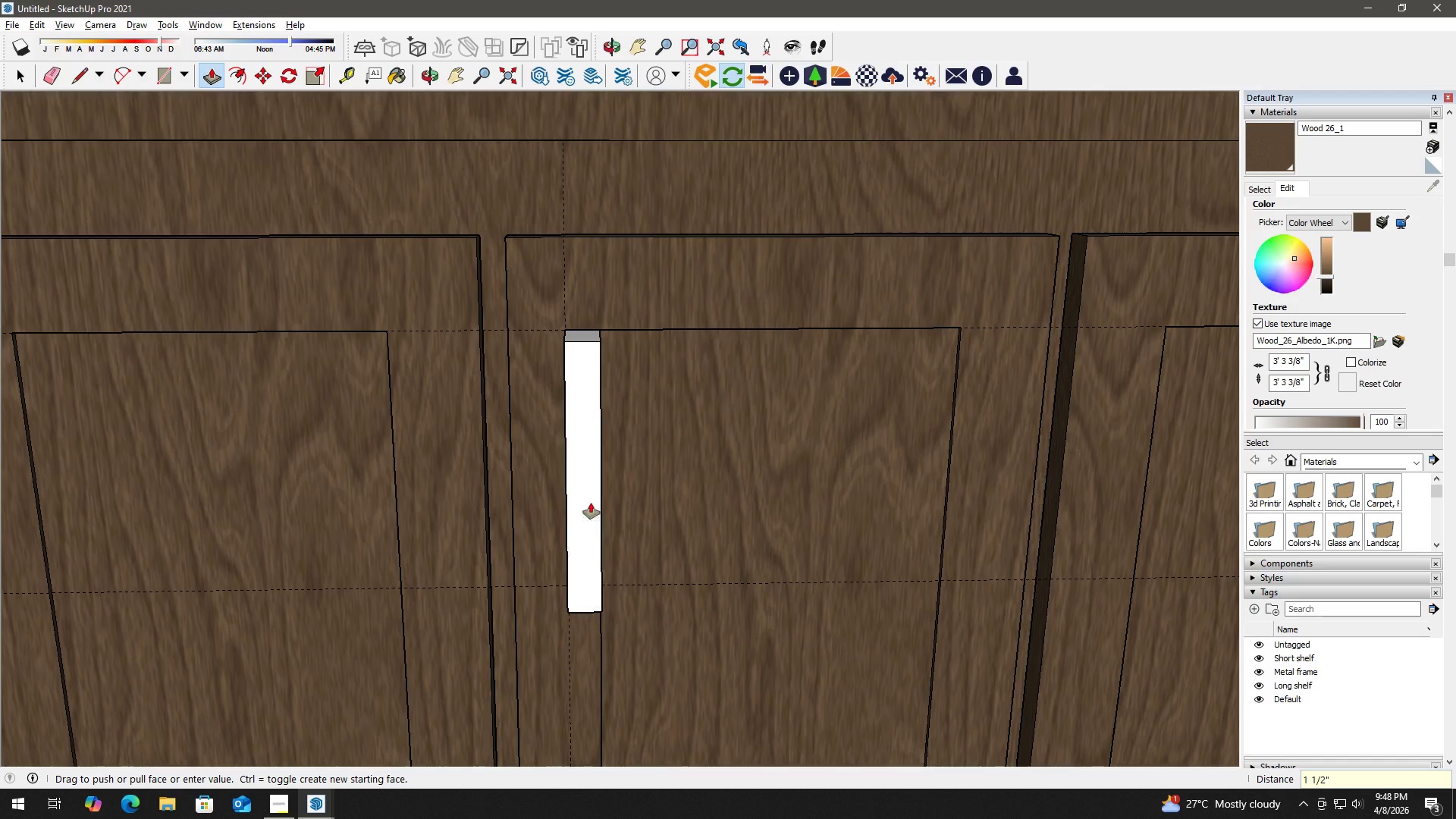 
key(Enter)
 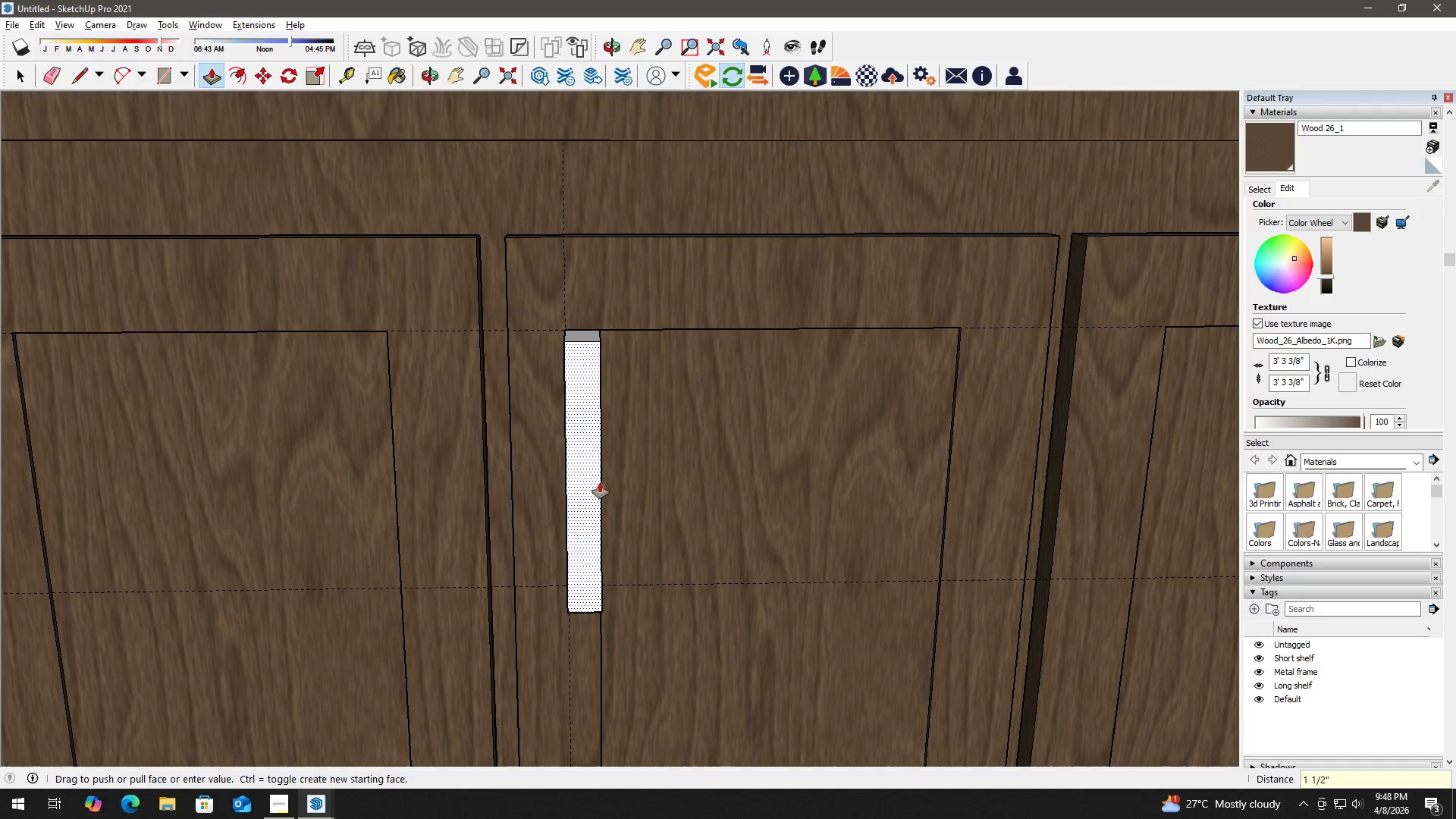 
left_click([590, 474])
 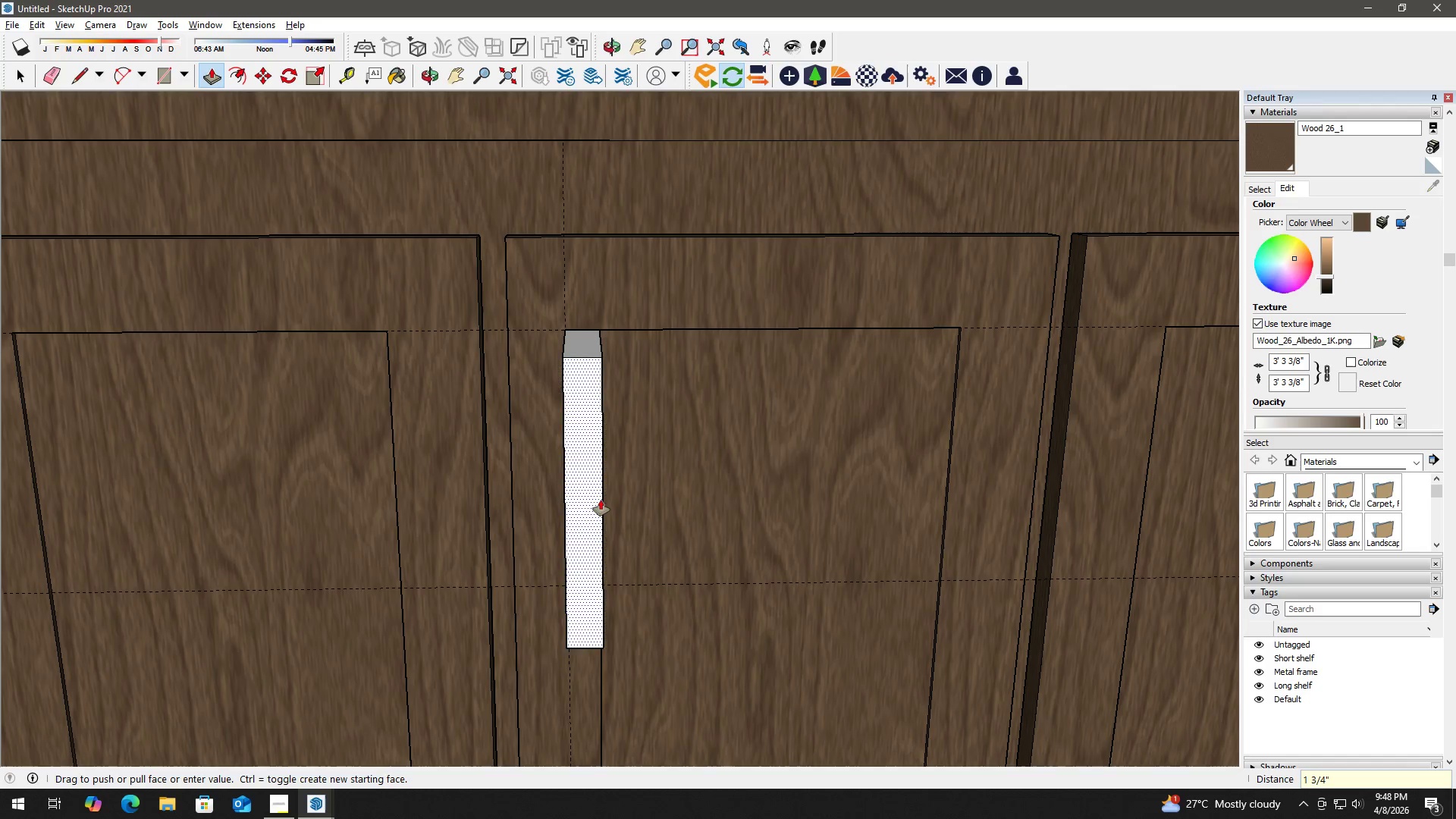 
key(Space)
 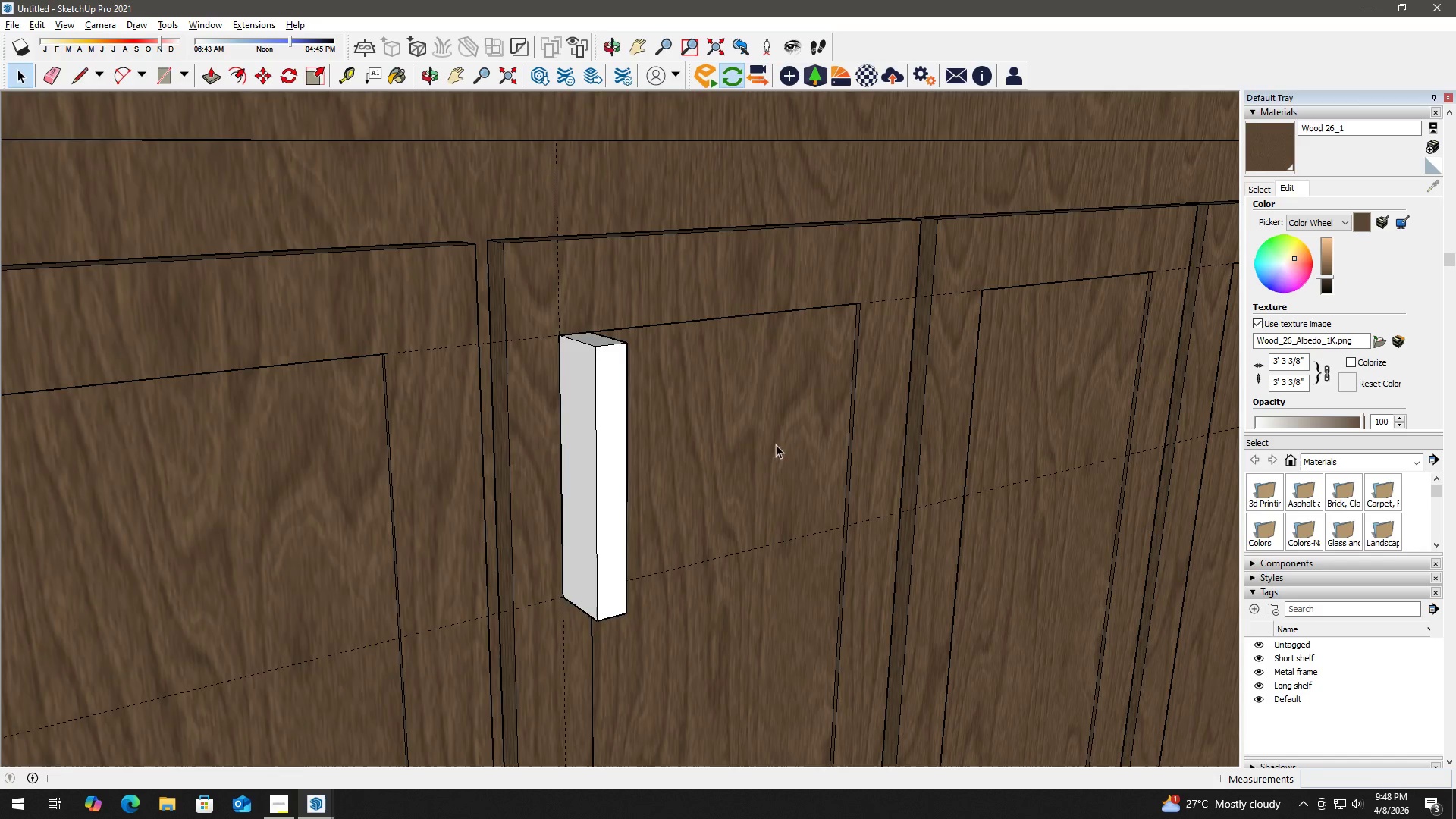 
key(T)
 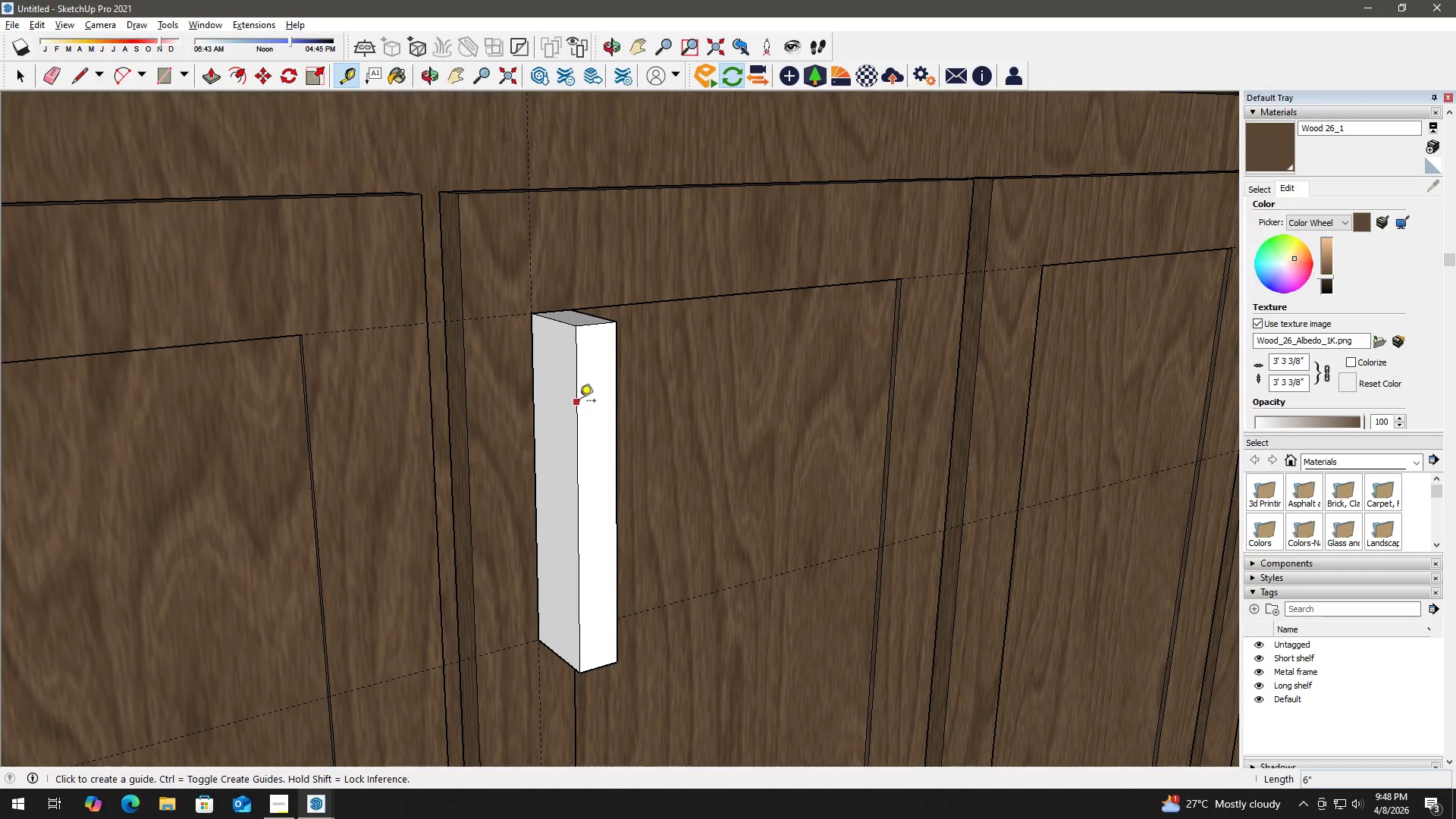 
scroll: coordinate [654, 419], scroll_direction: up, amount: 2.0
 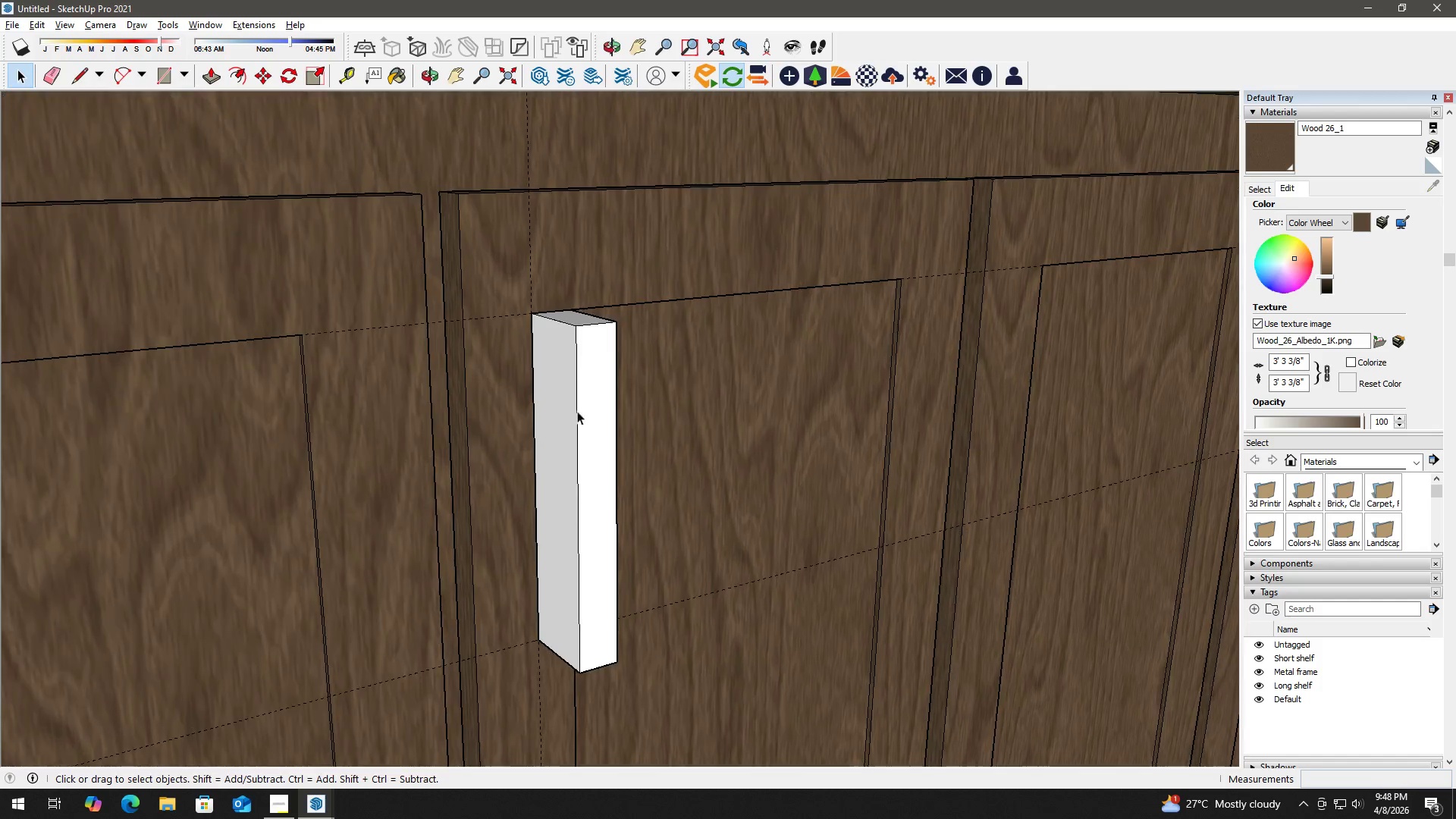 
left_click([577, 400])
 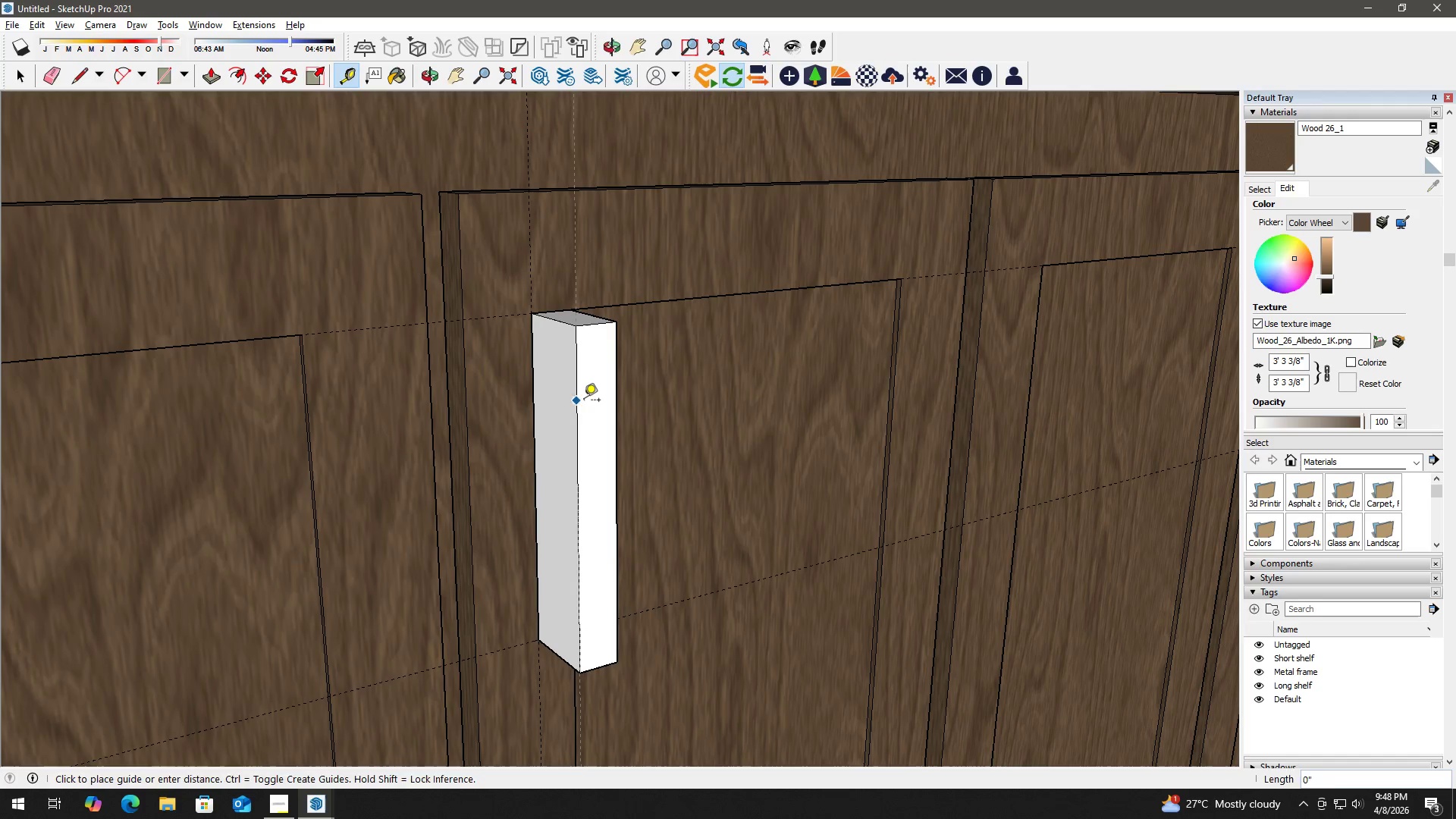 
key(Space)
 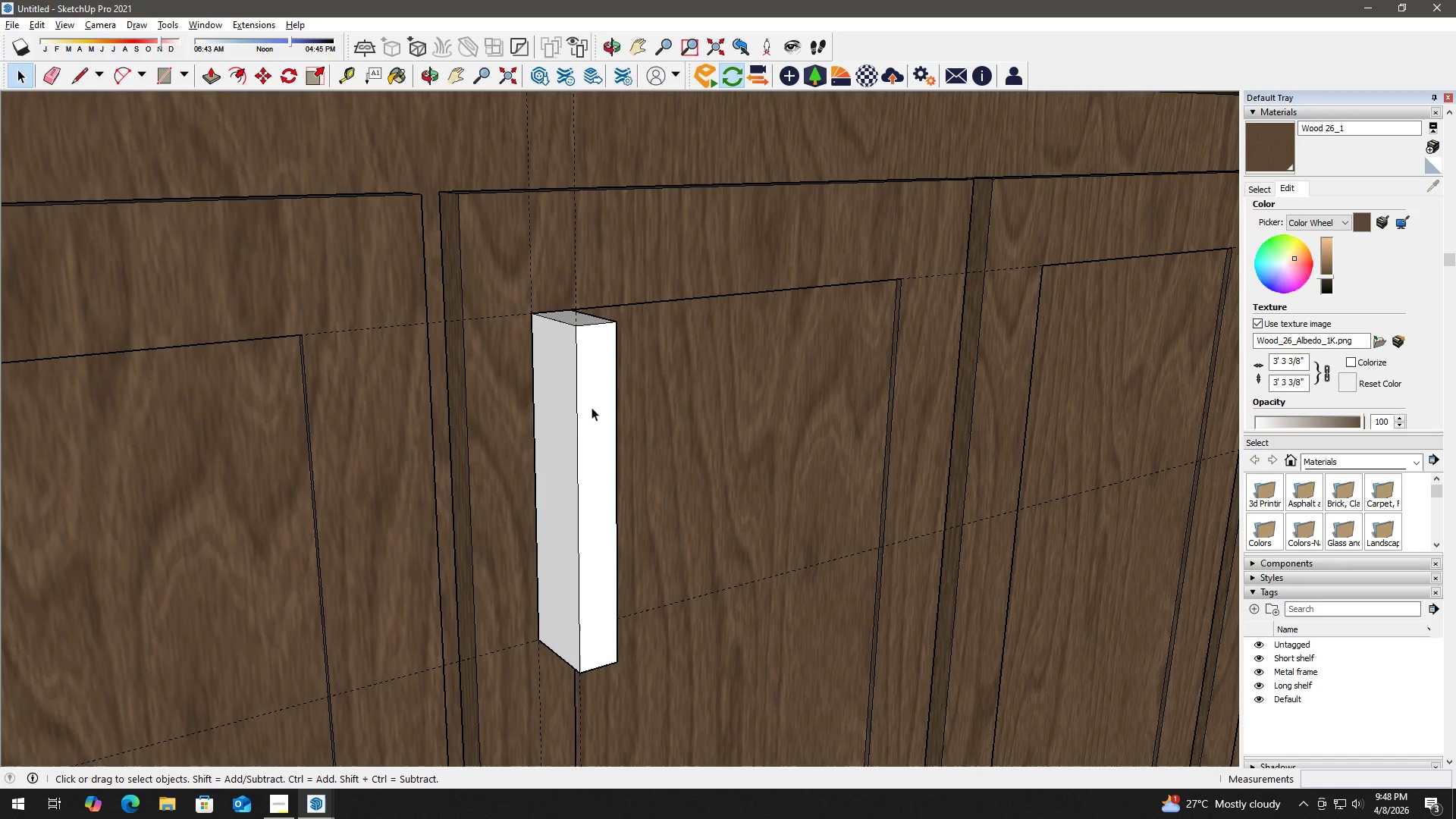 
left_click([597, 407])
 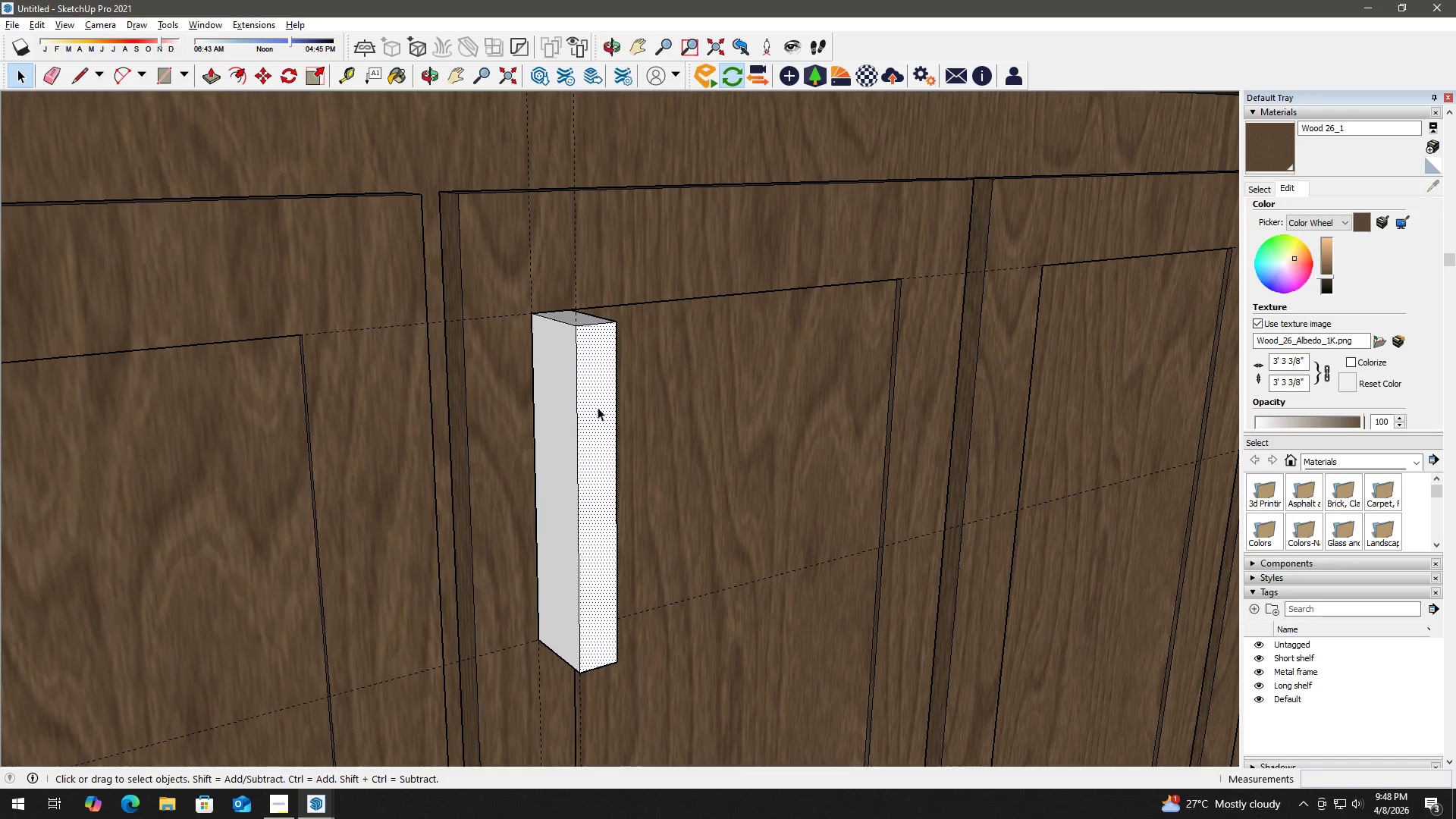 
key(P)
 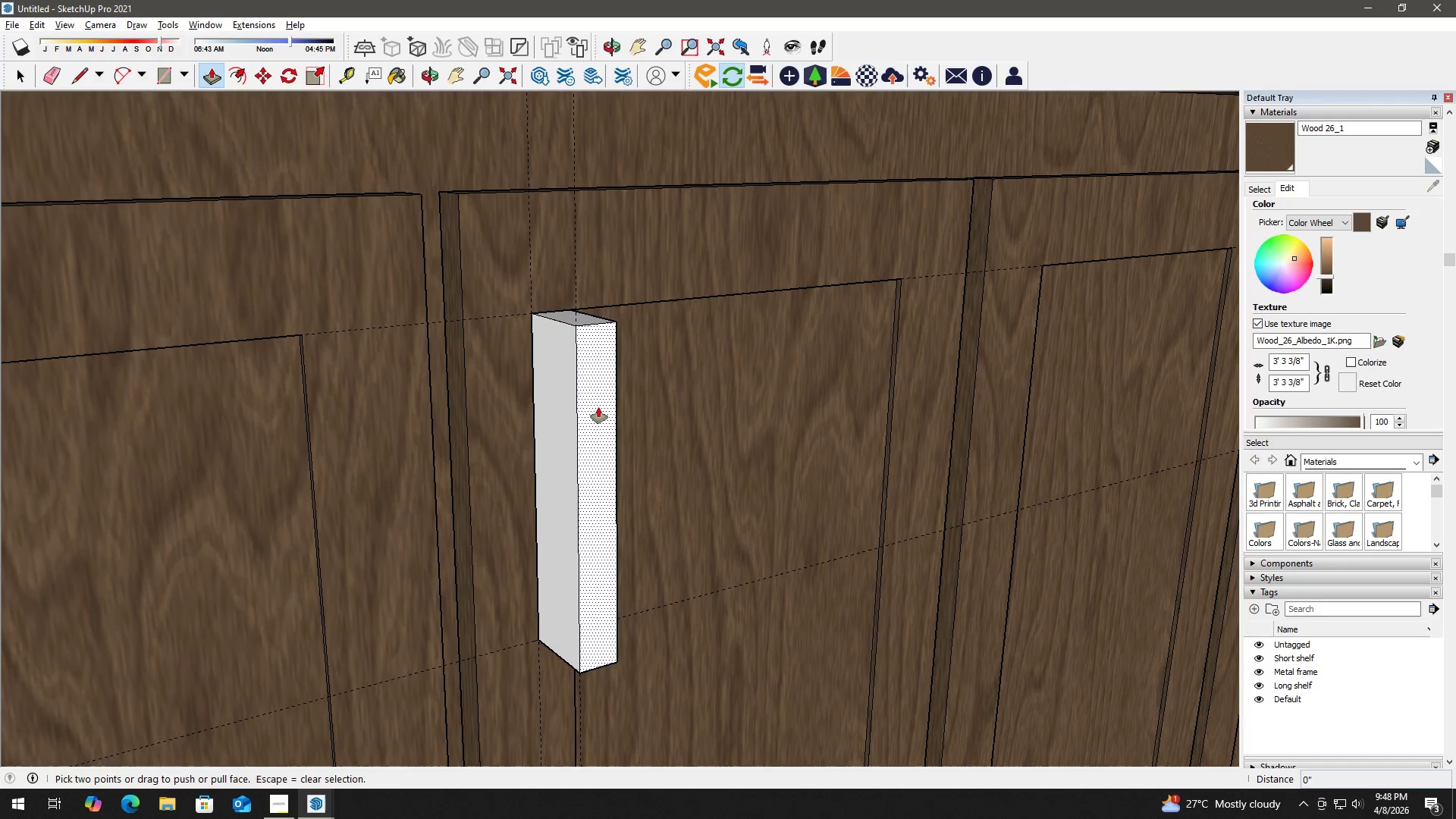 
left_click([598, 407])
 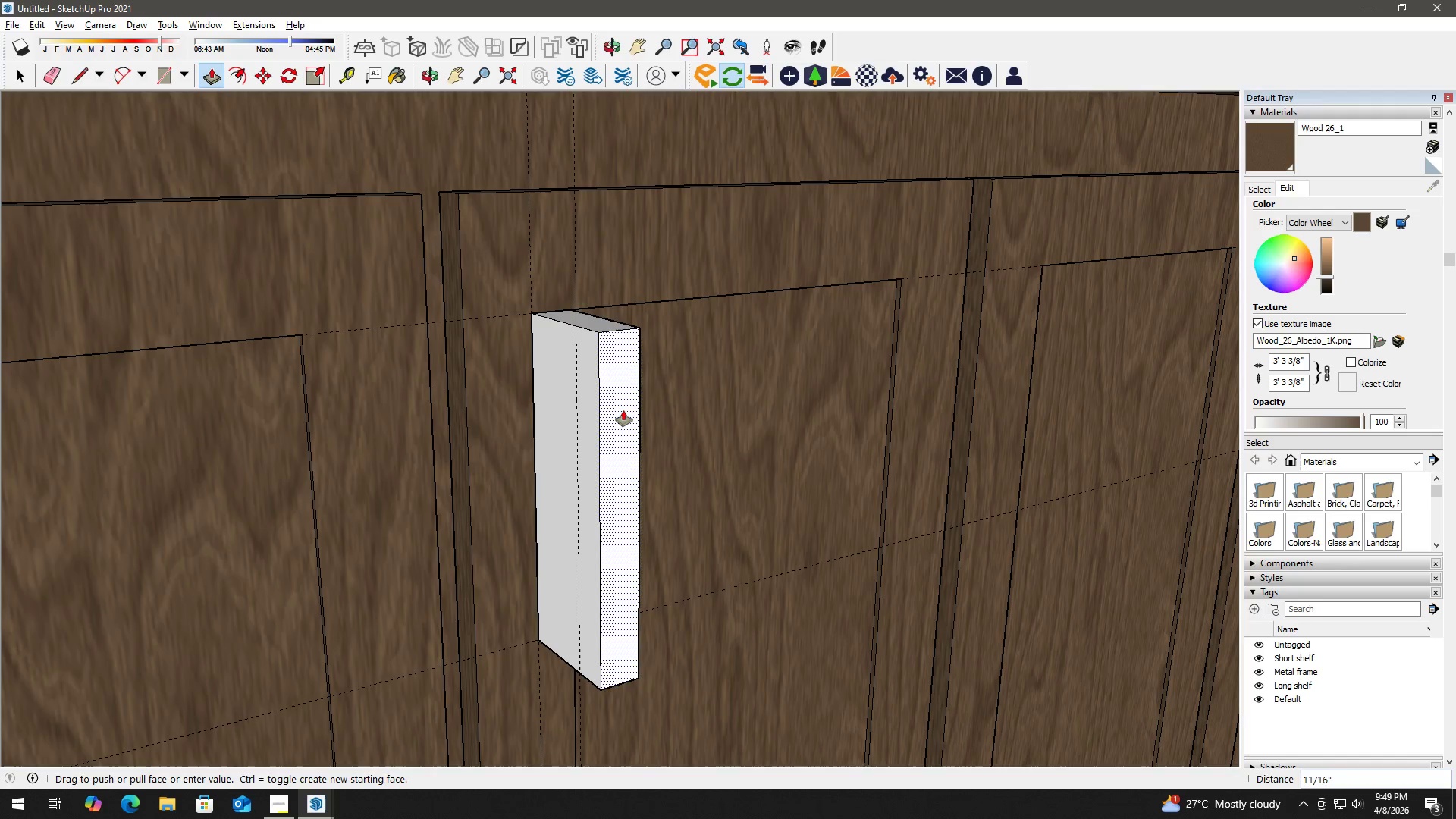 
key(Numpad3)
 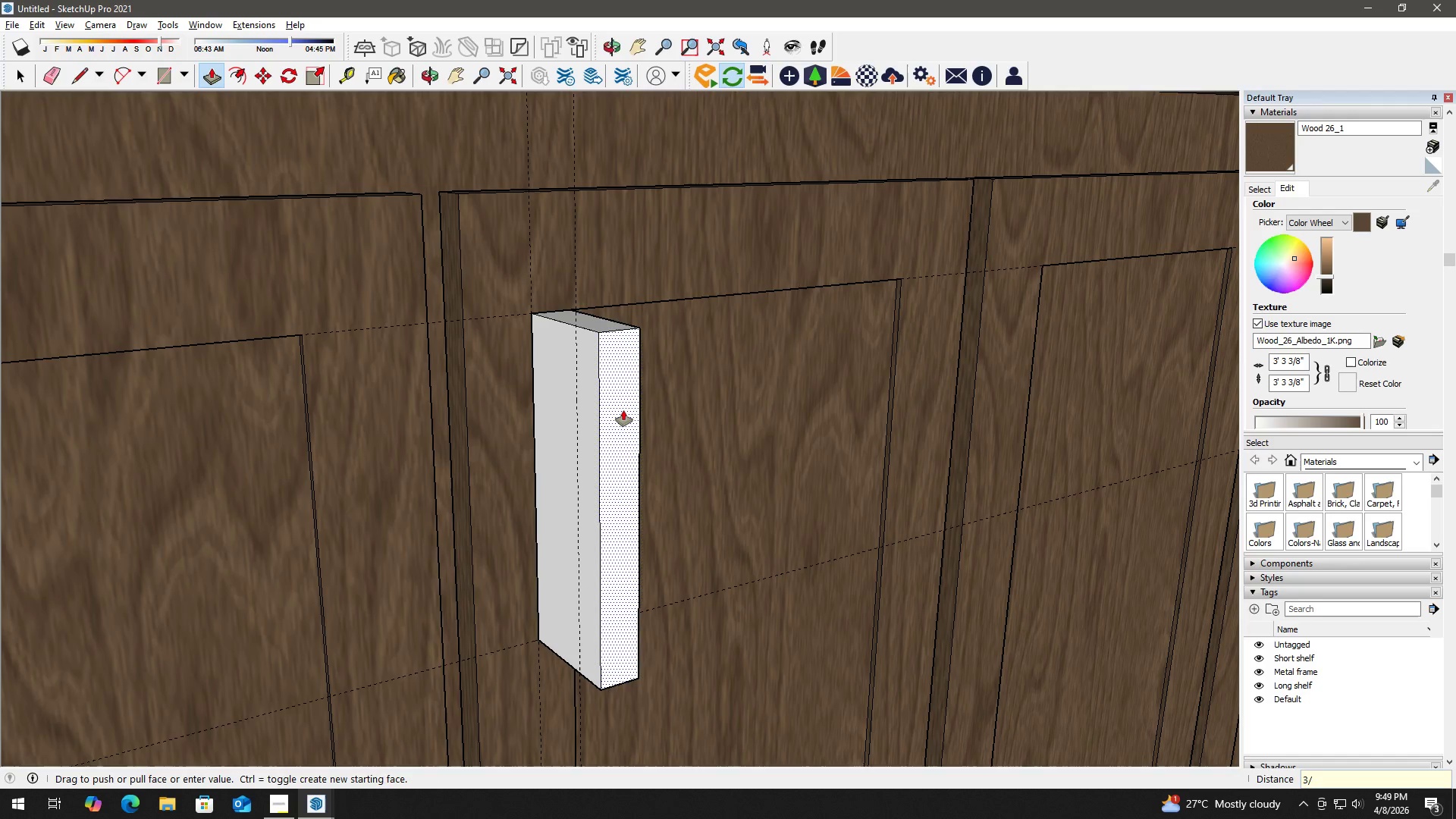 
key(NumpadDivide)
 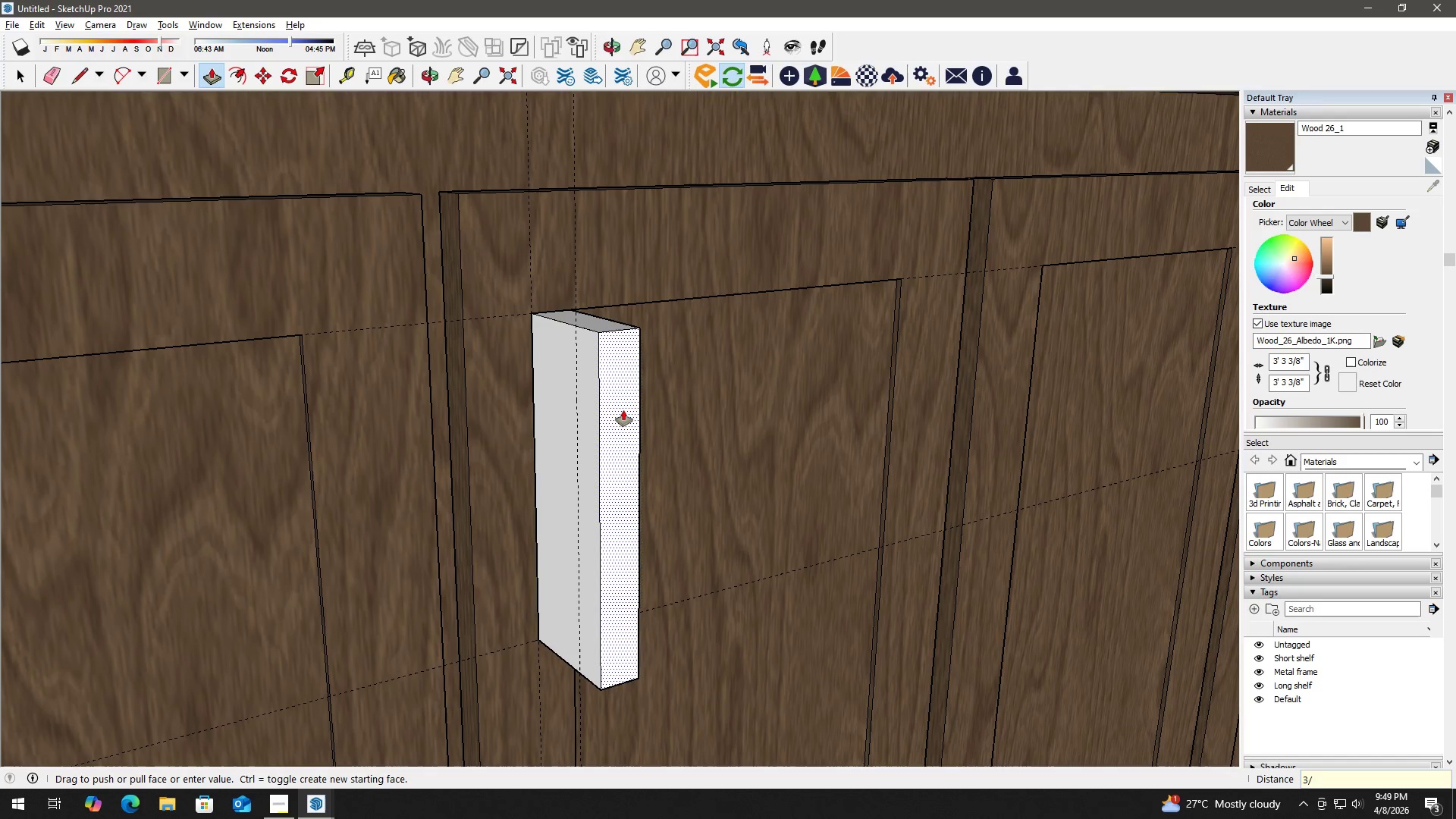 
key(Numpad4)
 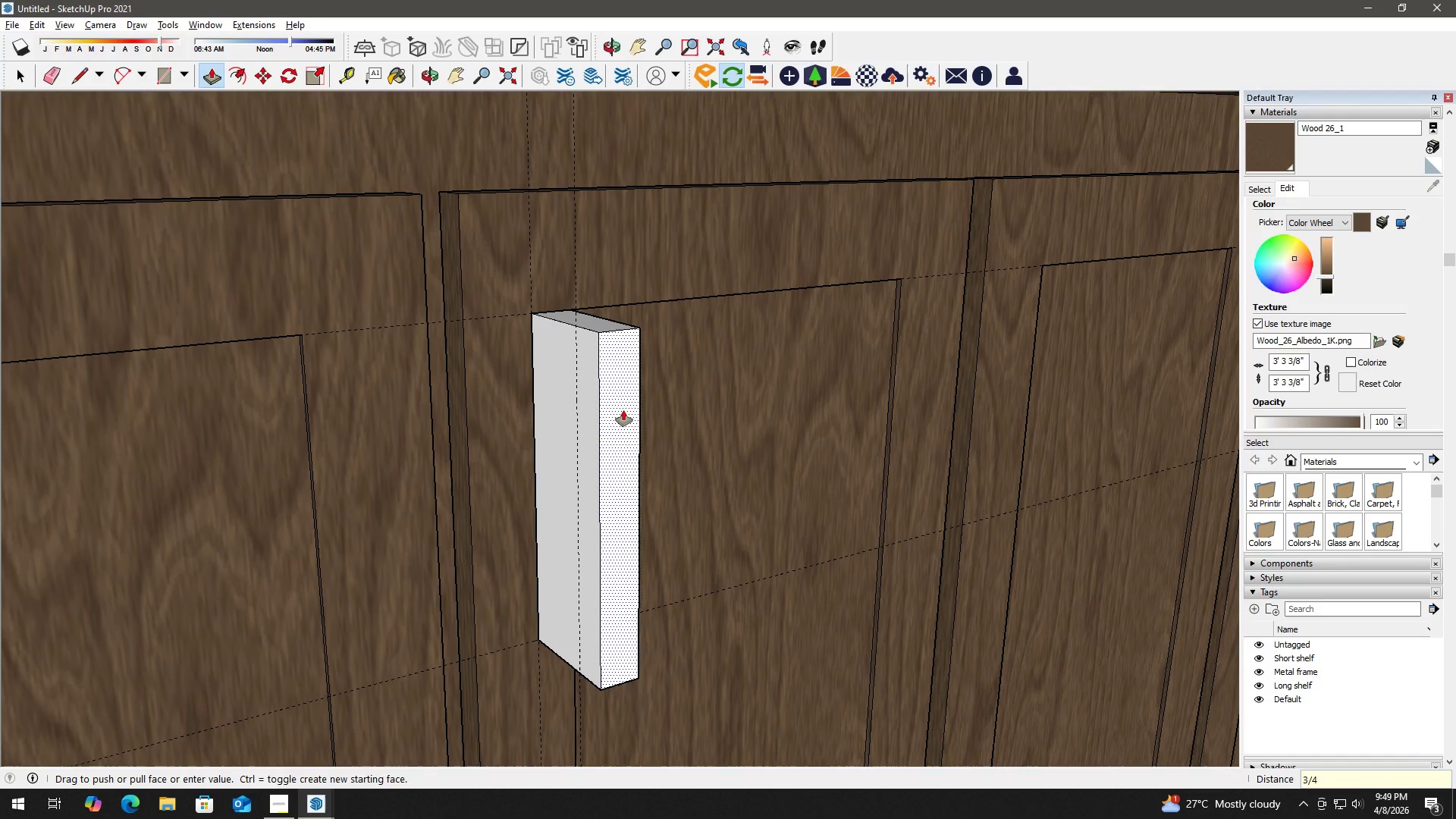 
key(Shift+ShiftLeft)
 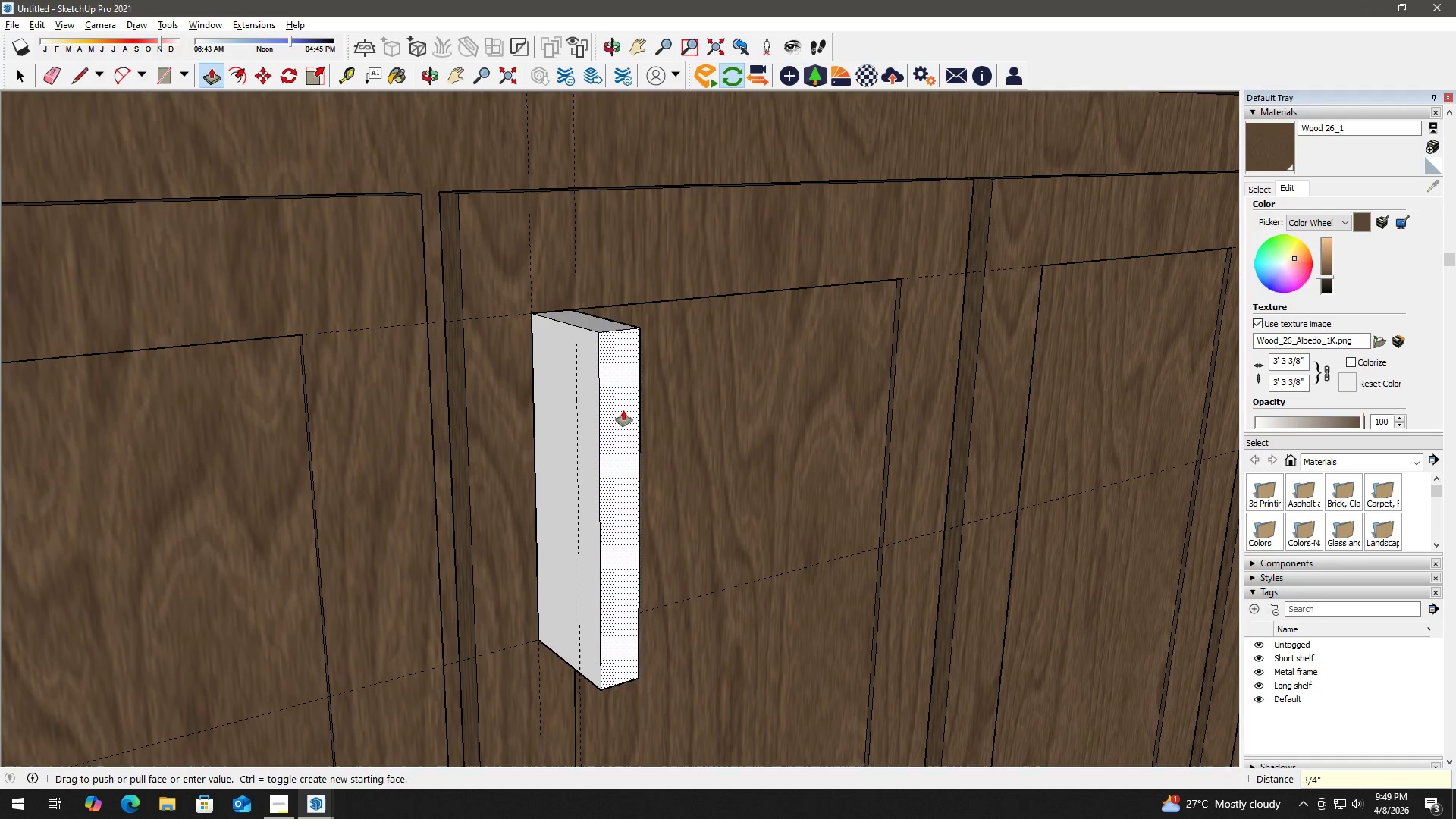 
key(Shift+Quote)
 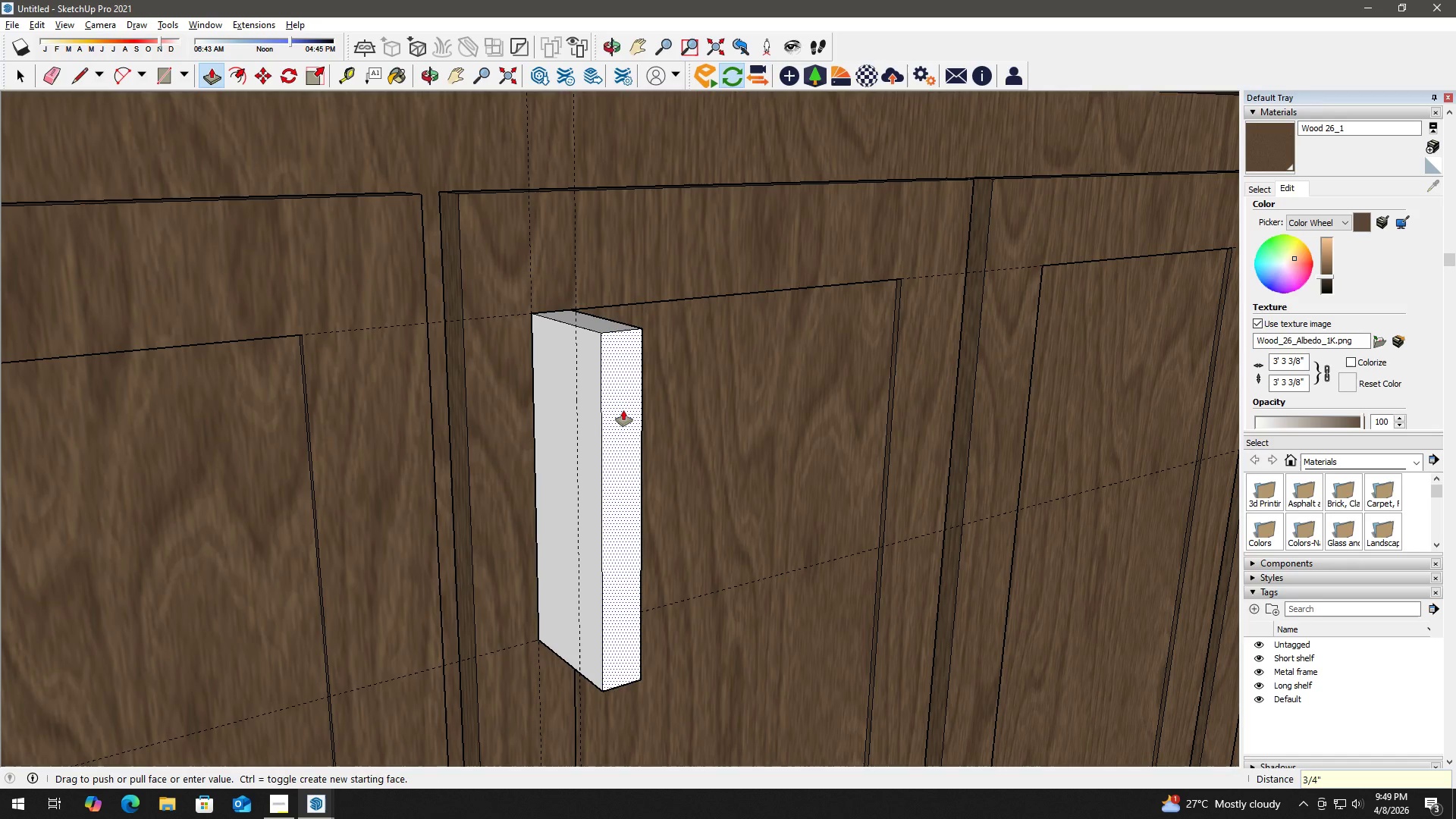 
key(Enter)
 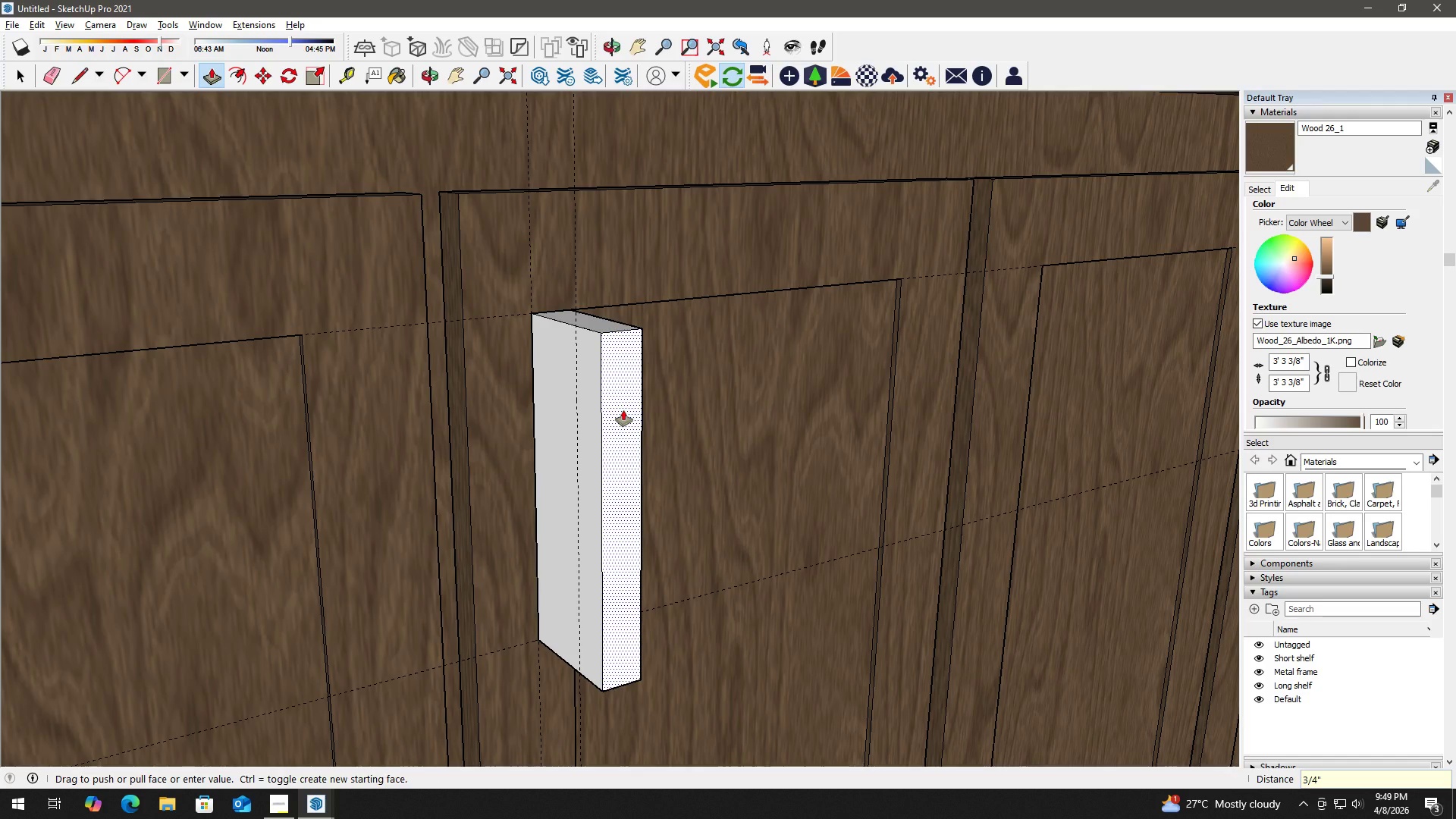 
key(Space)
 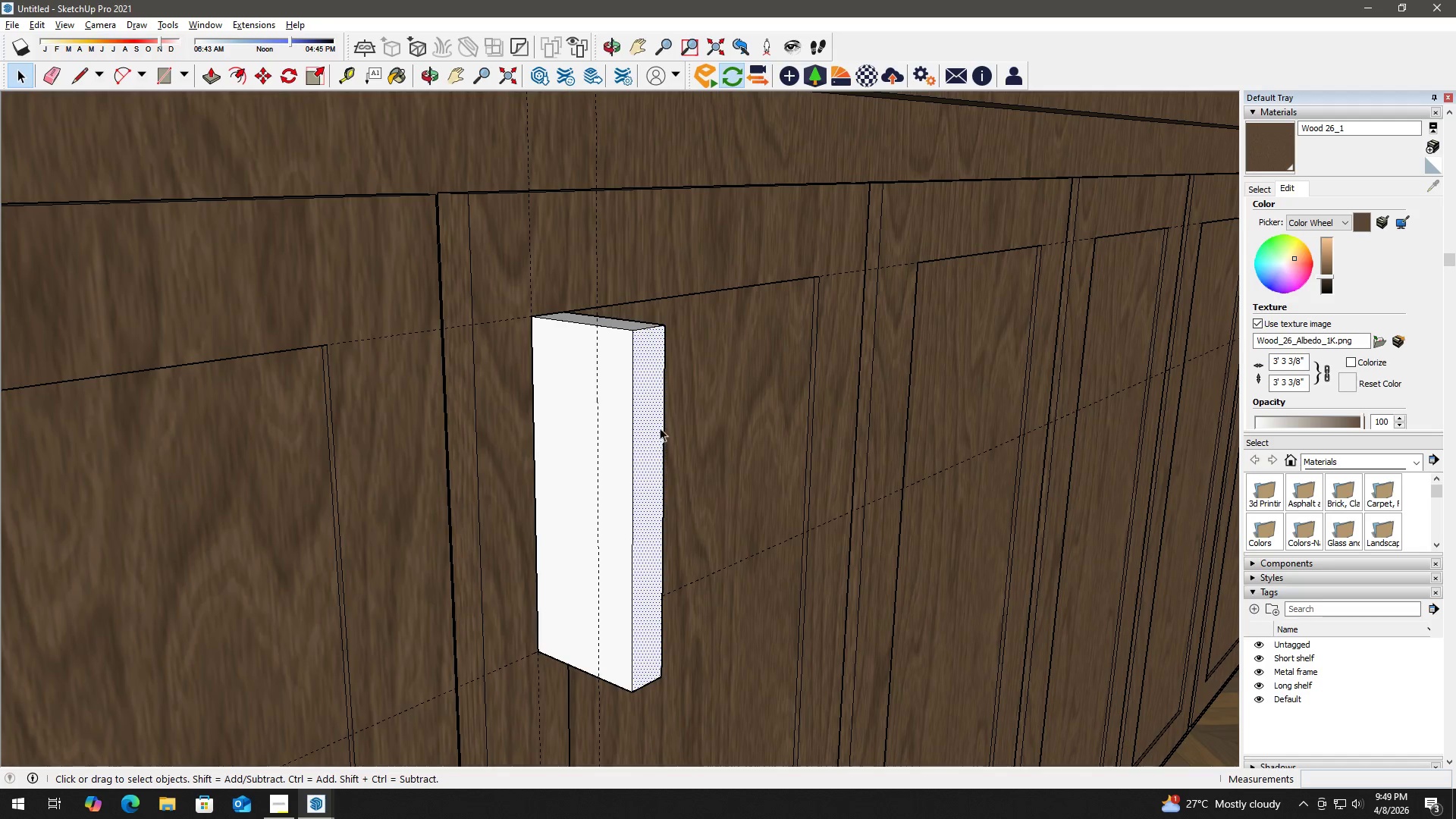 
key(Space)
 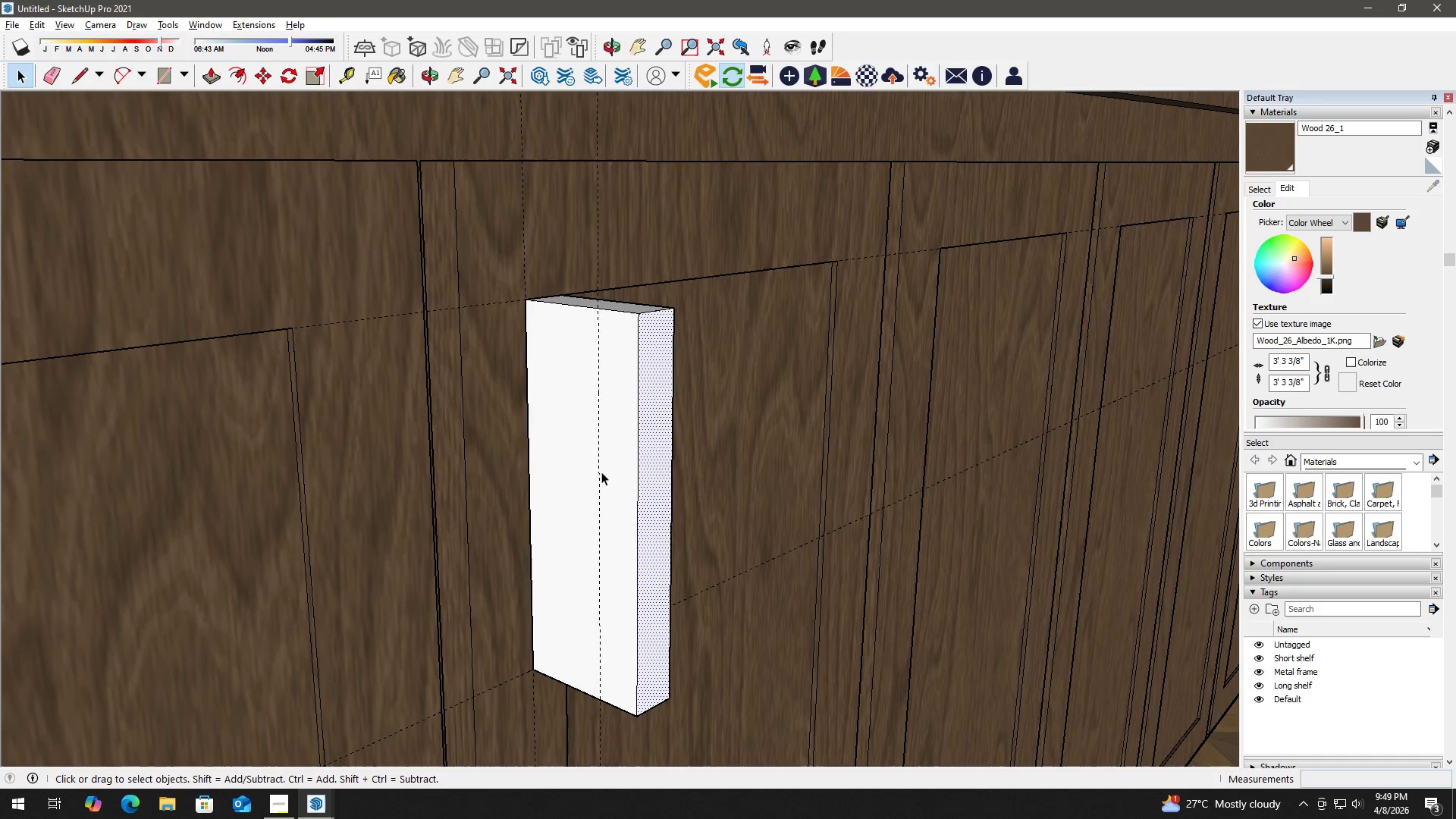 
left_click([611, 472])
 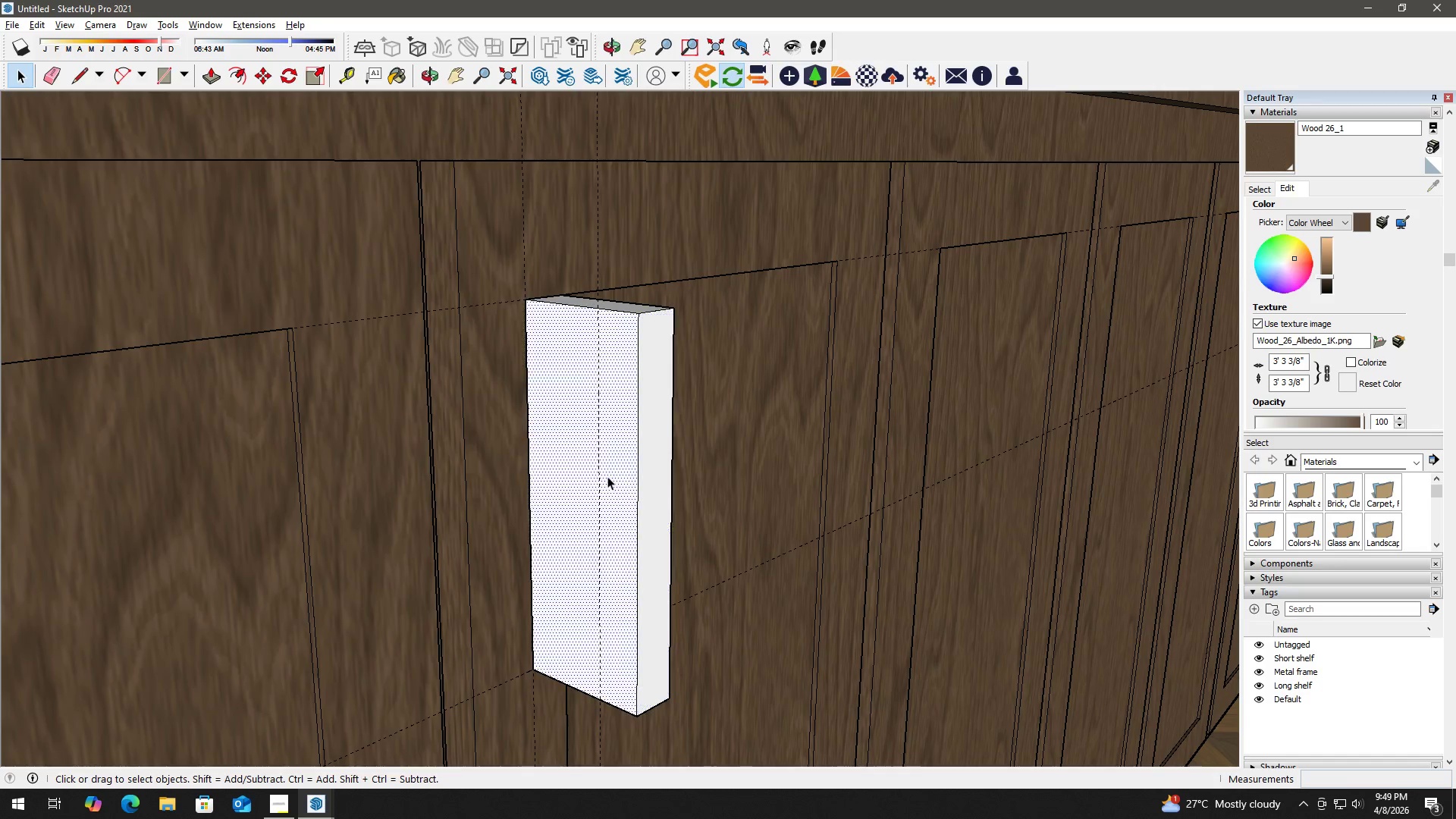 
scroll: coordinate [588, 472], scroll_direction: up, amount: 1.0
 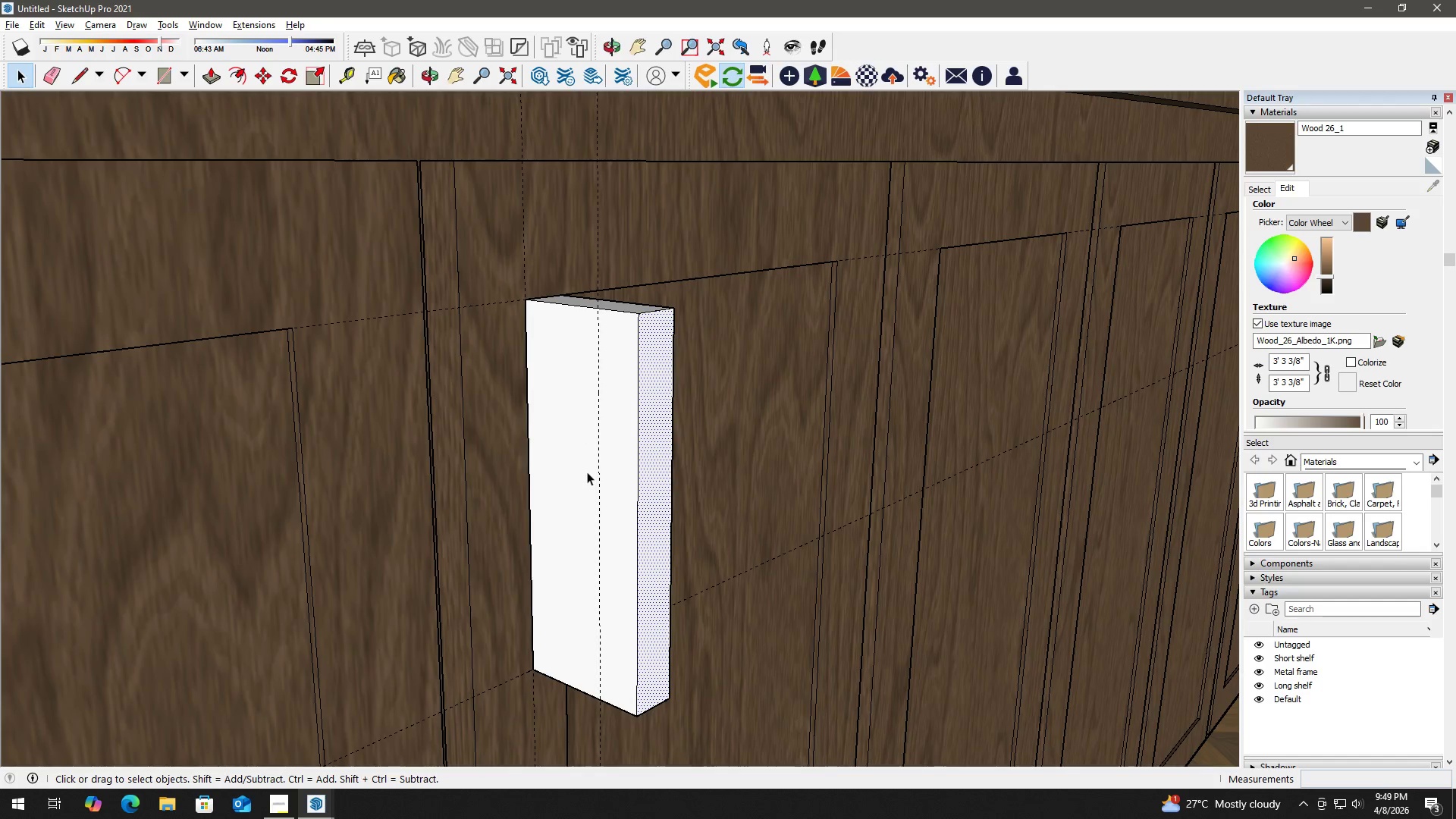 
key(F)
 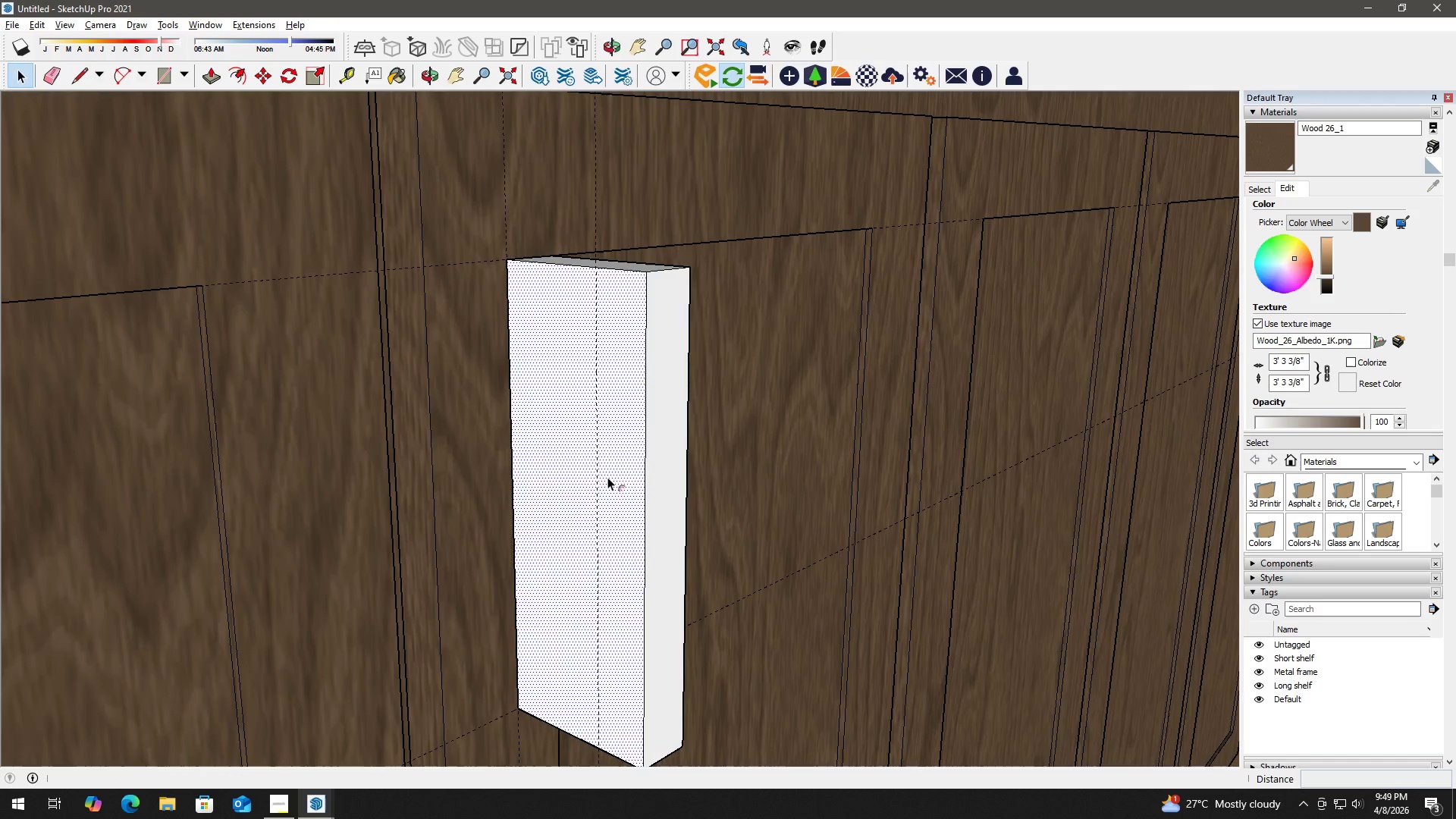 
left_click([607, 477])
 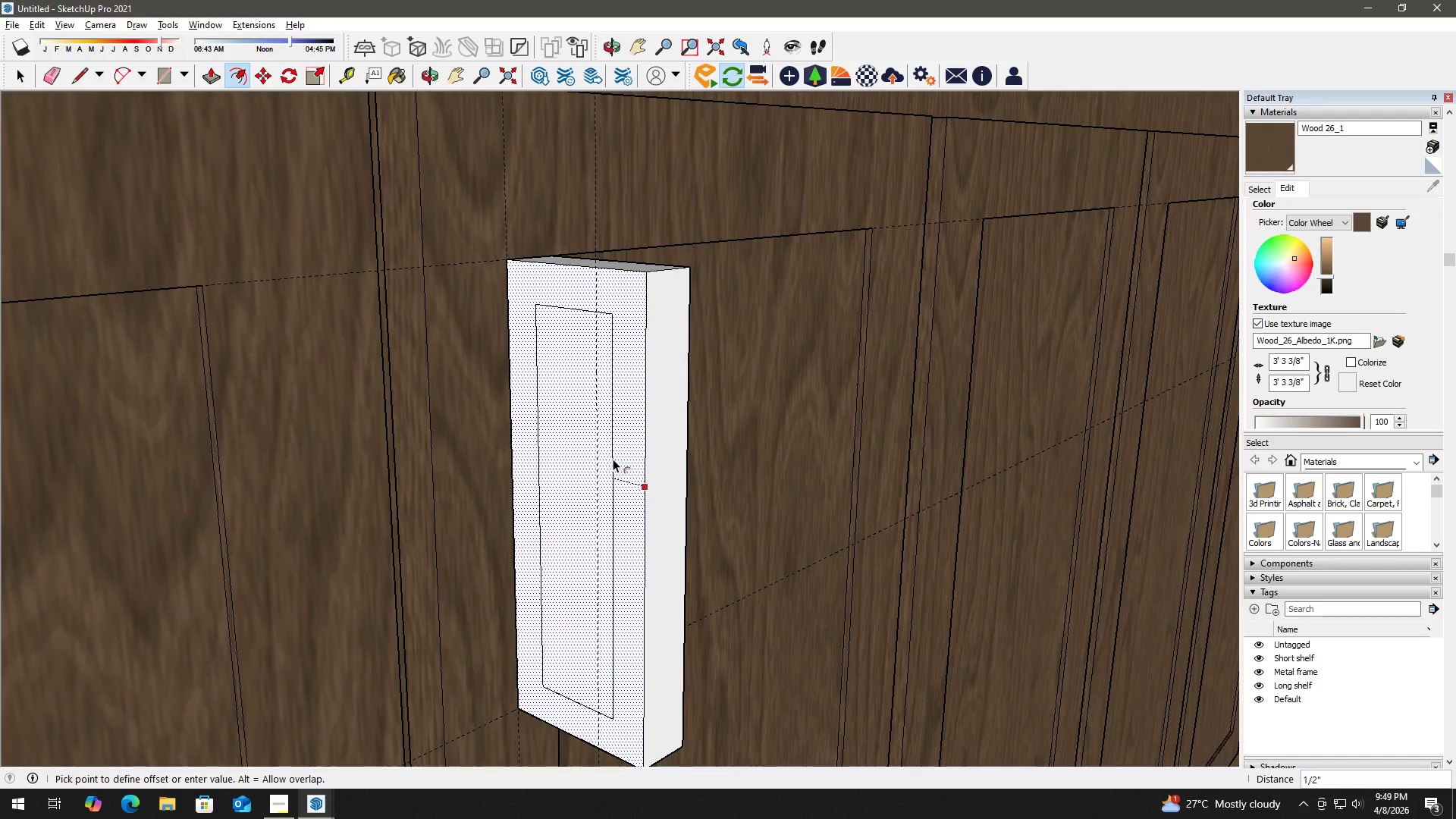 
scroll: coordinate [607, 477], scroll_direction: up, amount: 2.0
 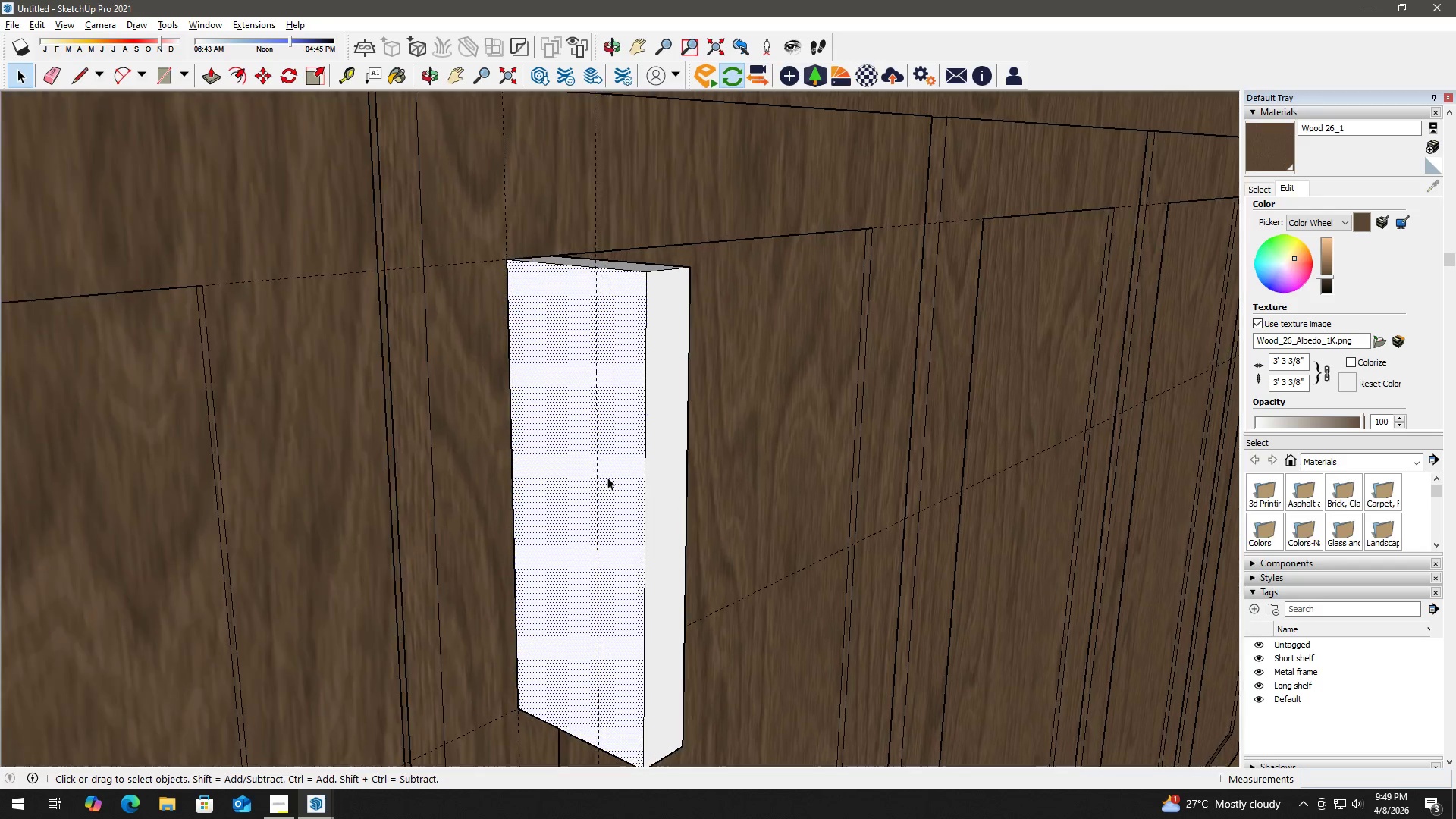 
key(Numpad3)
 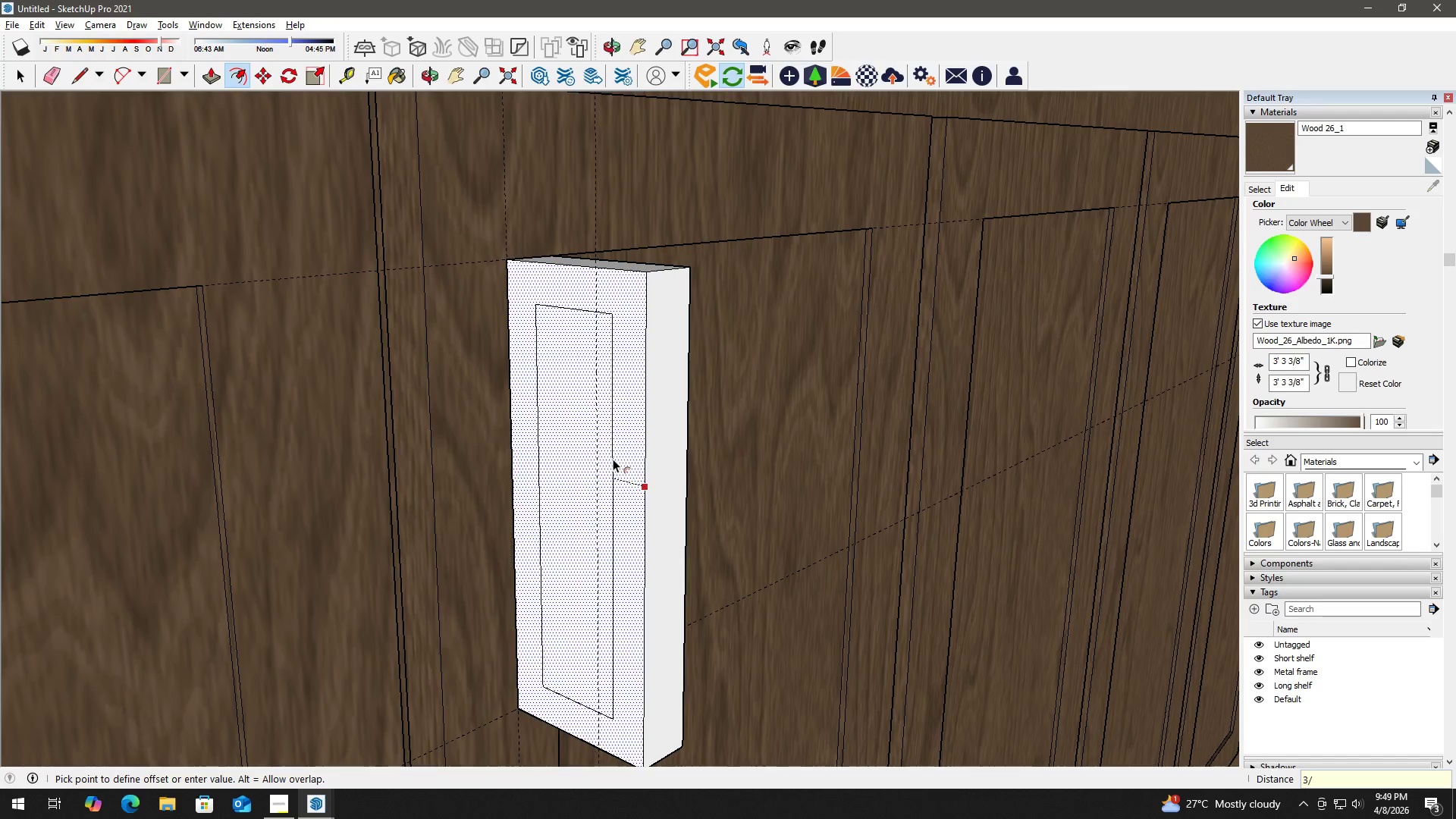 
key(NumpadDivide)
 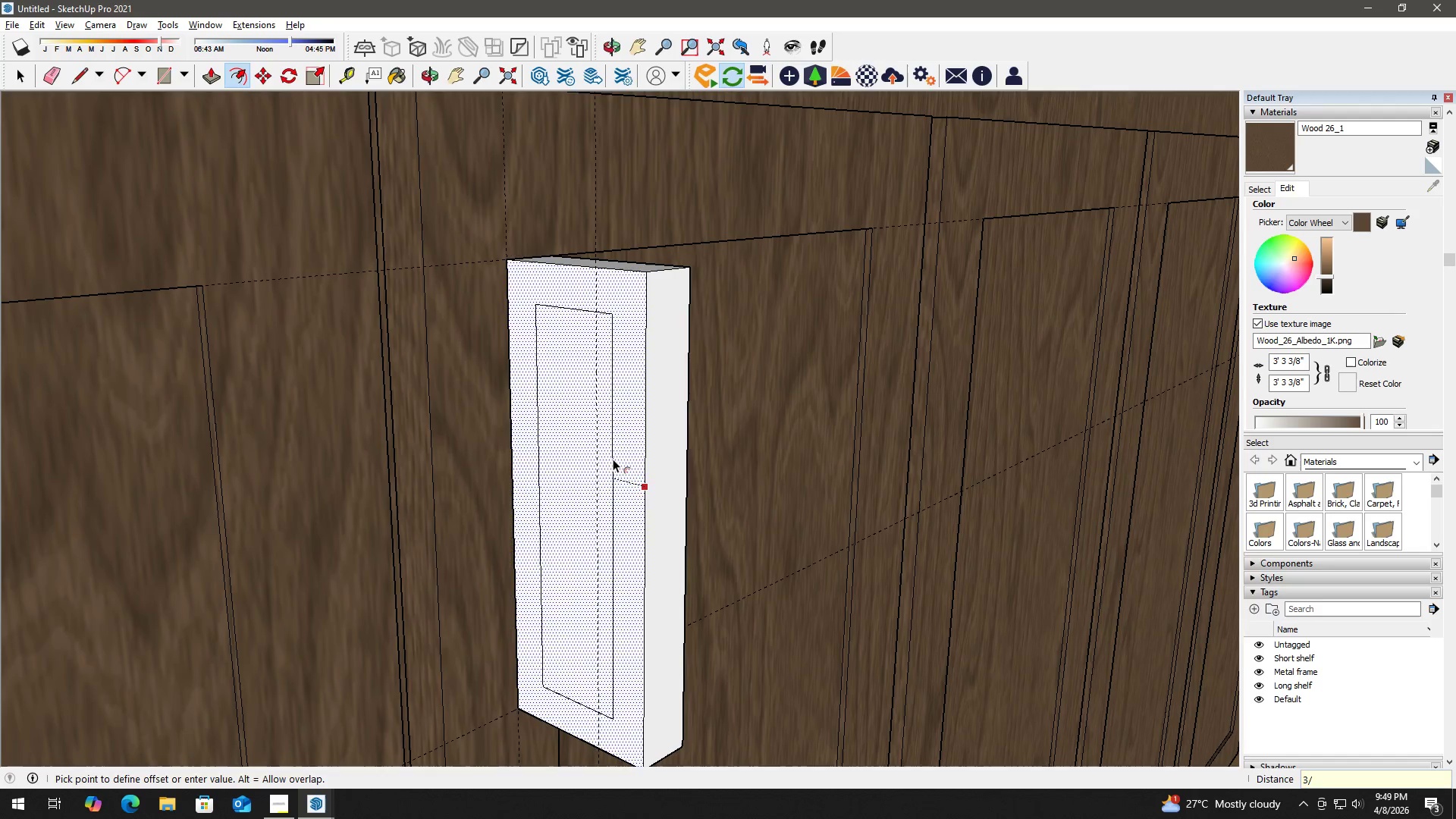 
key(Numpad4)
 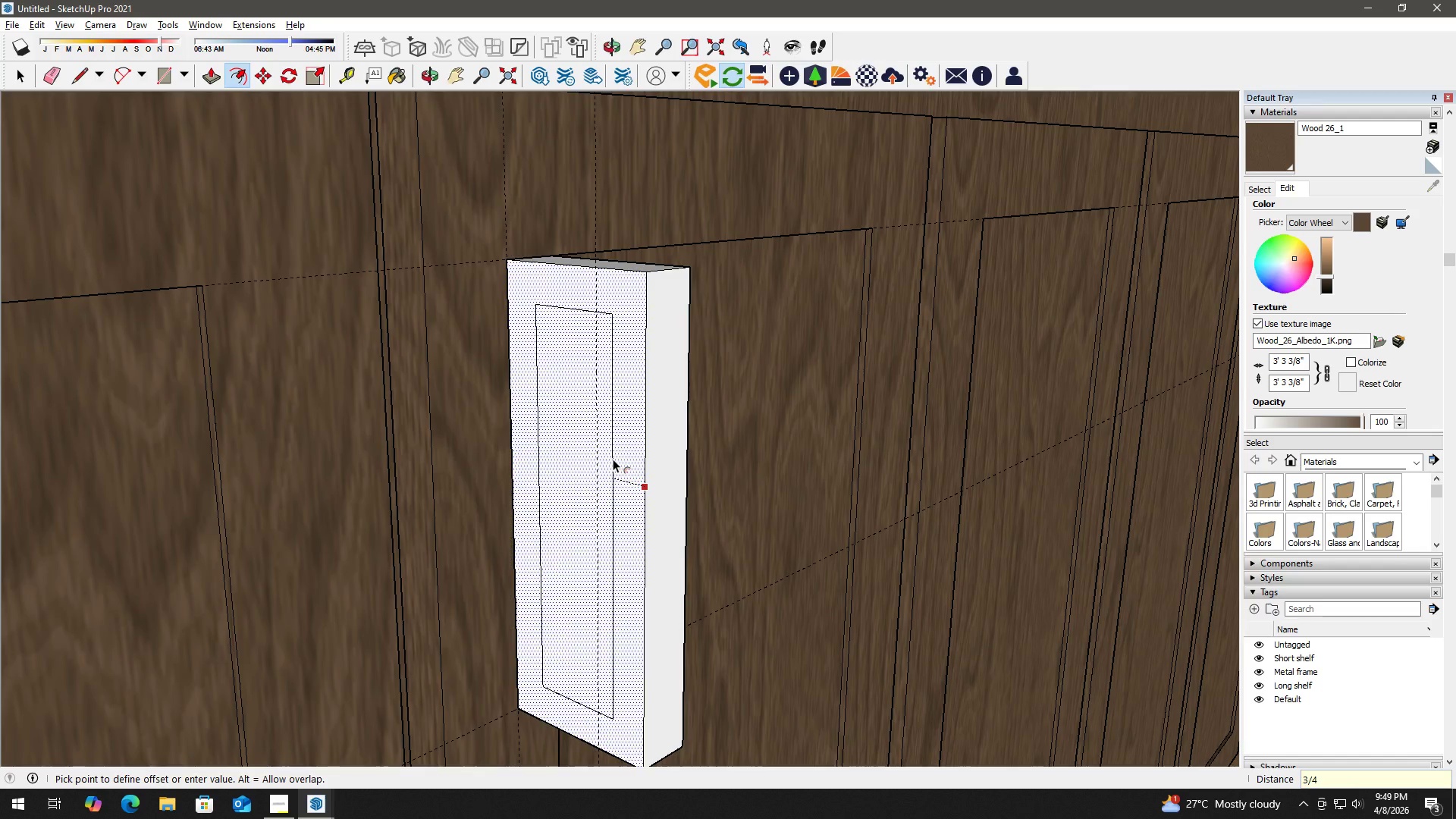 
key(Shift+Quote)
 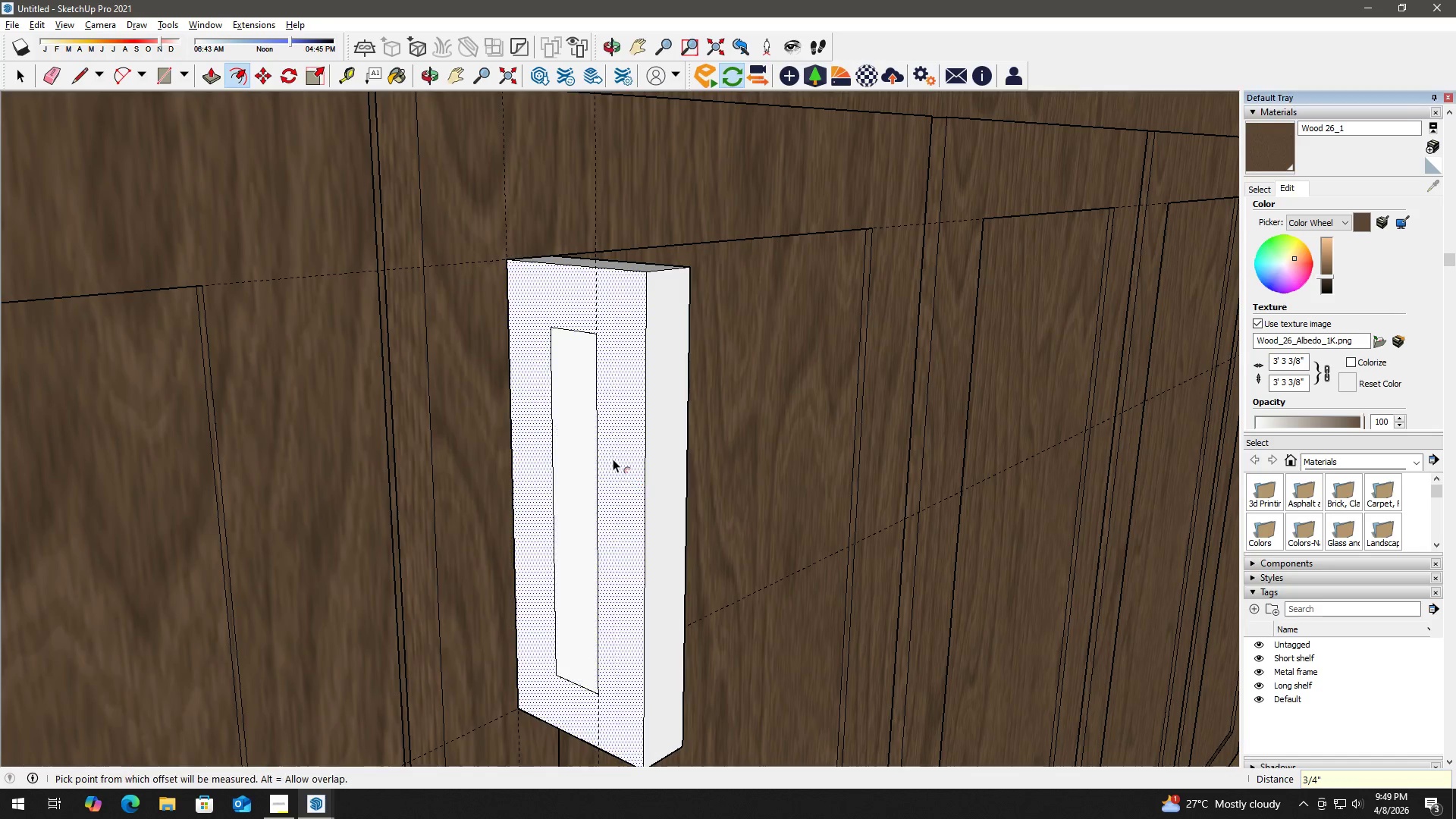 
key(Enter)
 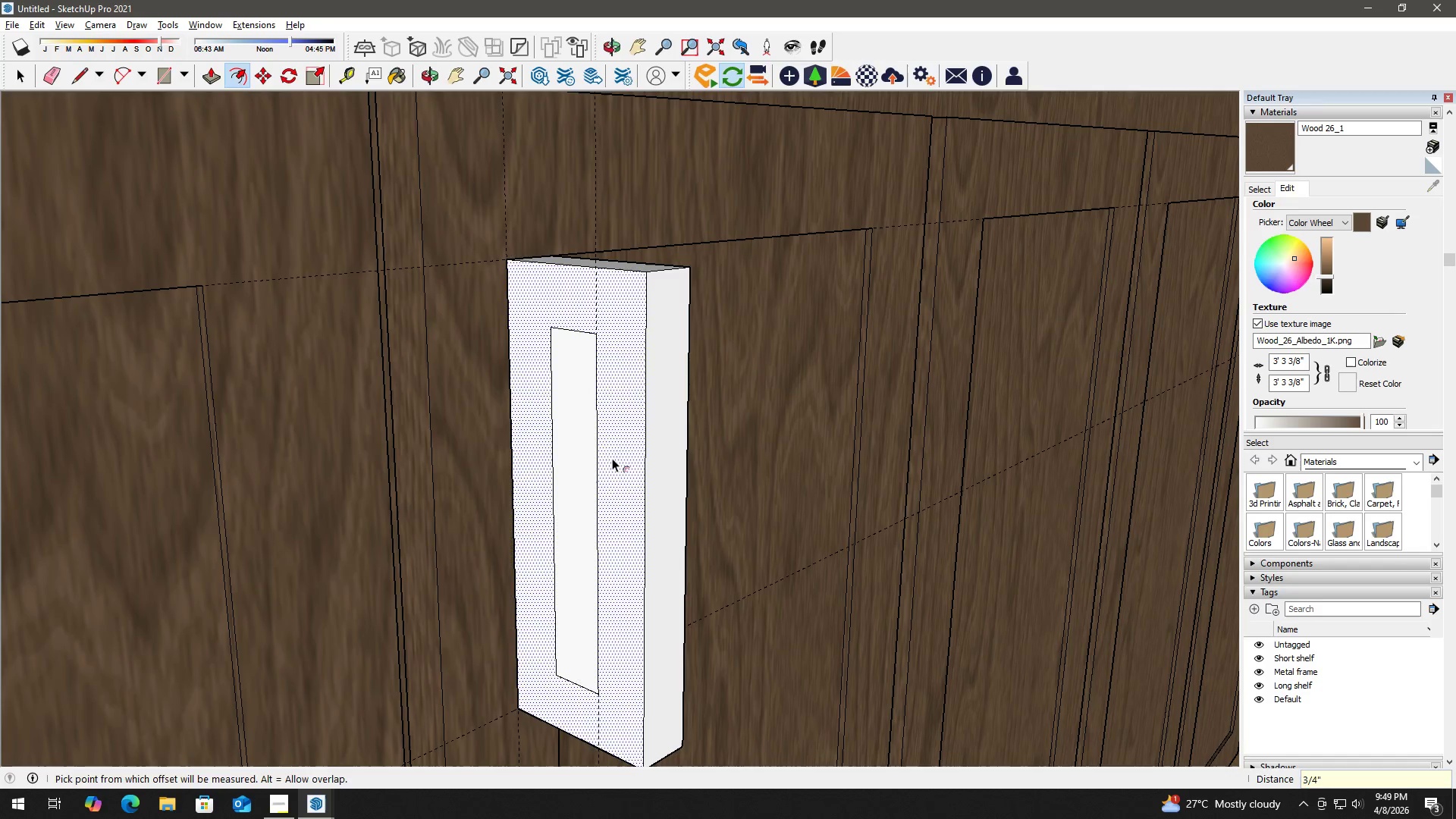 
key(Space)
 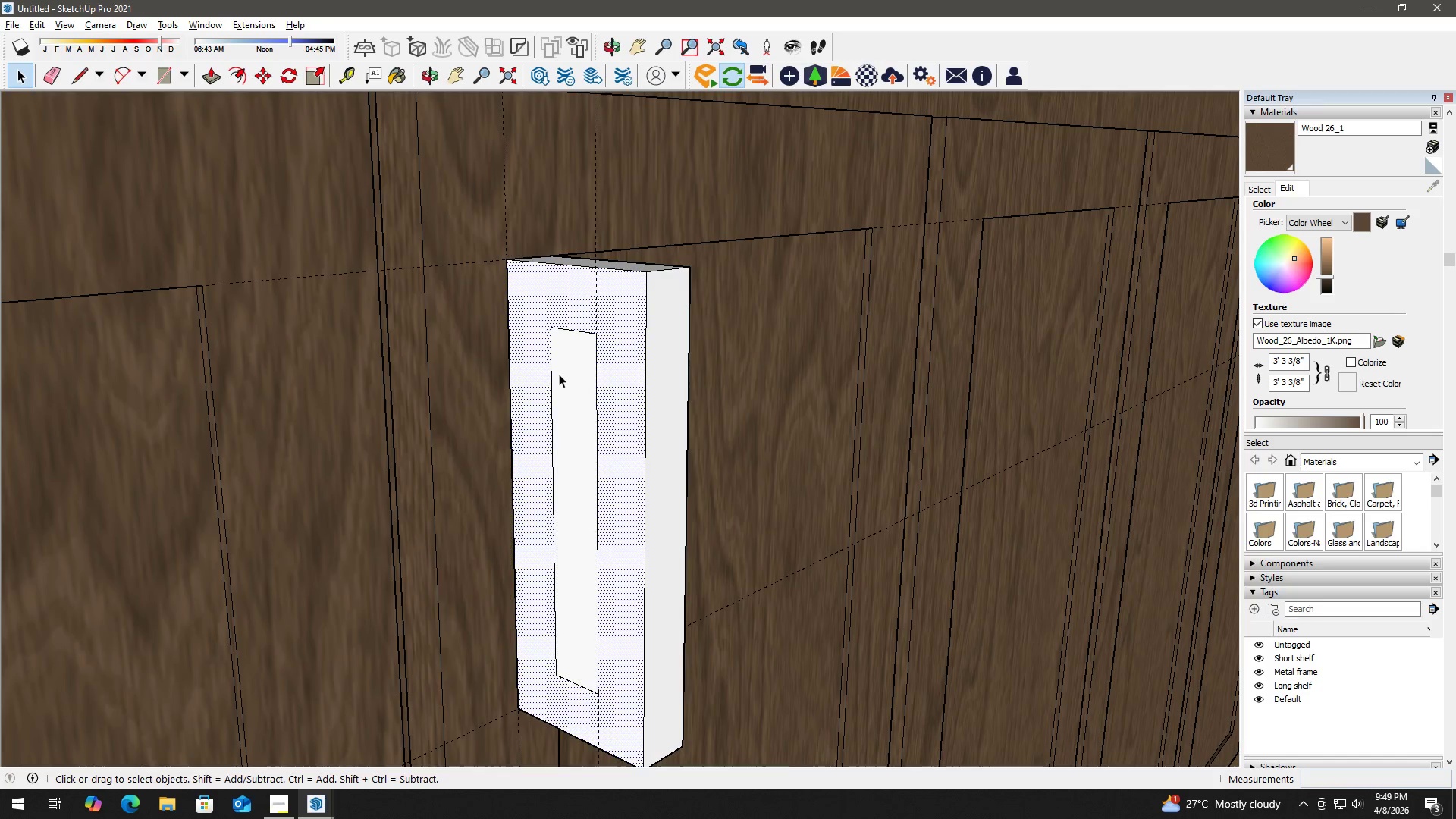 
key(L)
 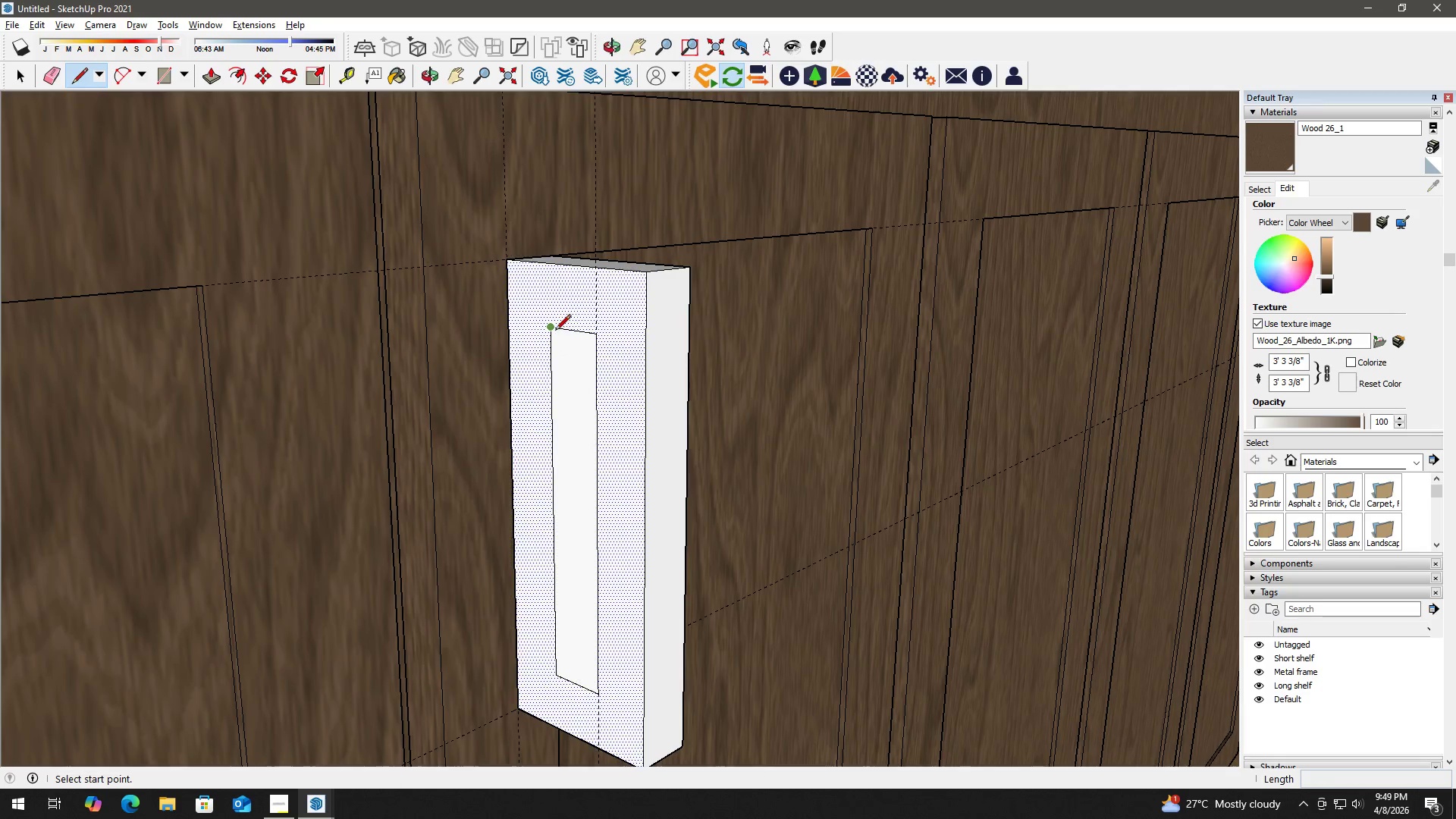 
left_click([555, 330])
 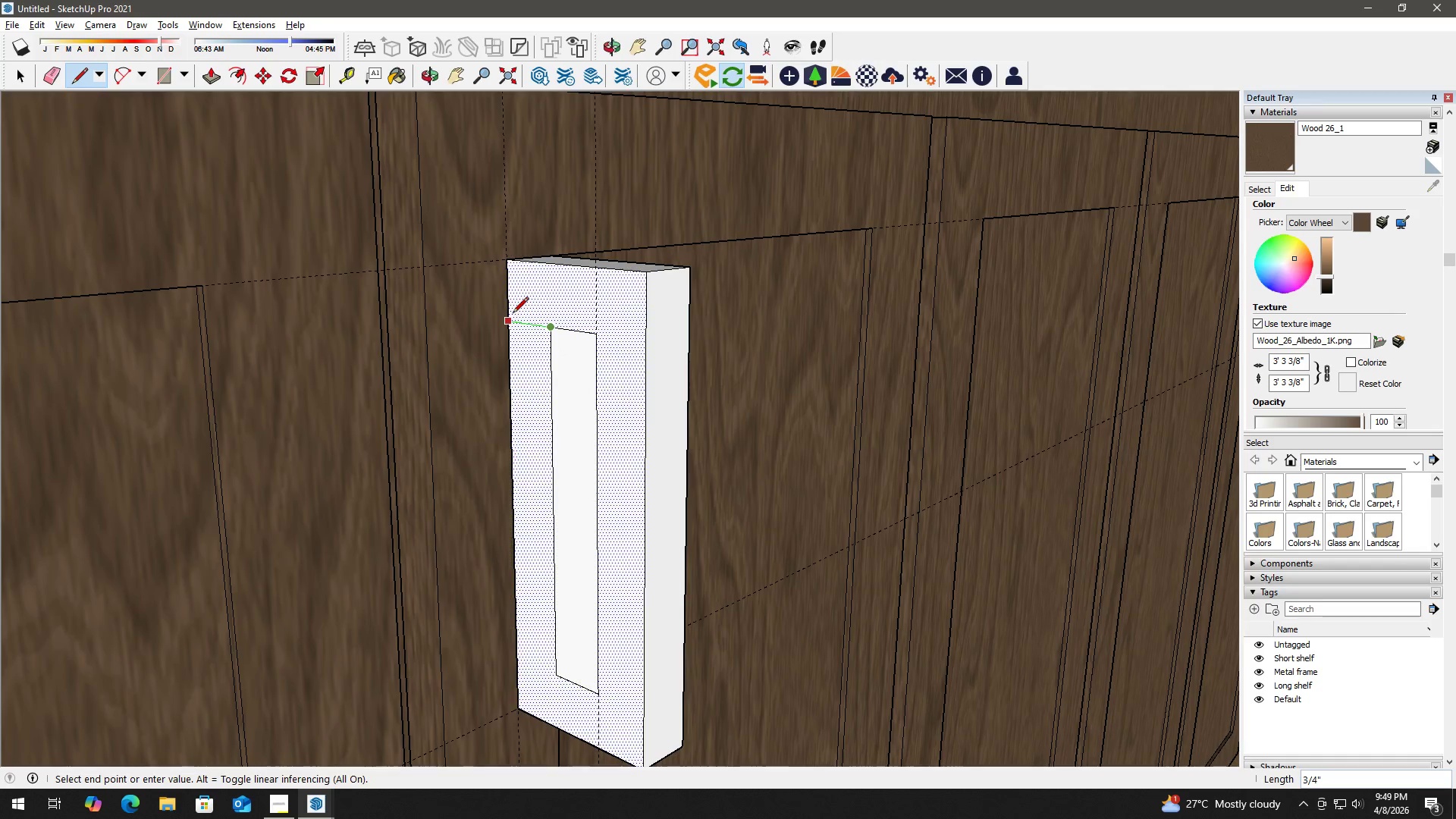 
left_click([513, 314])
 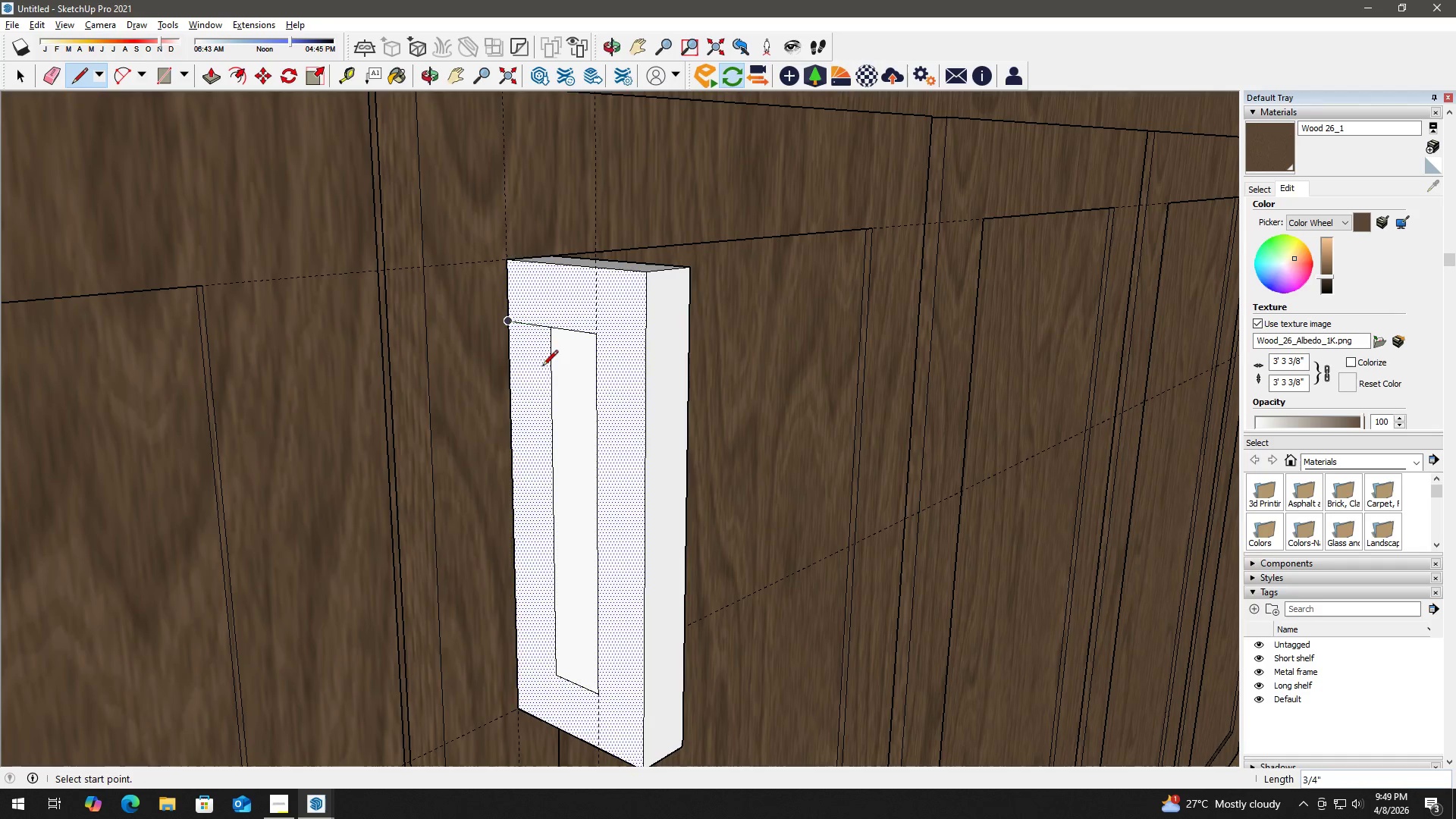 
key(Space)
 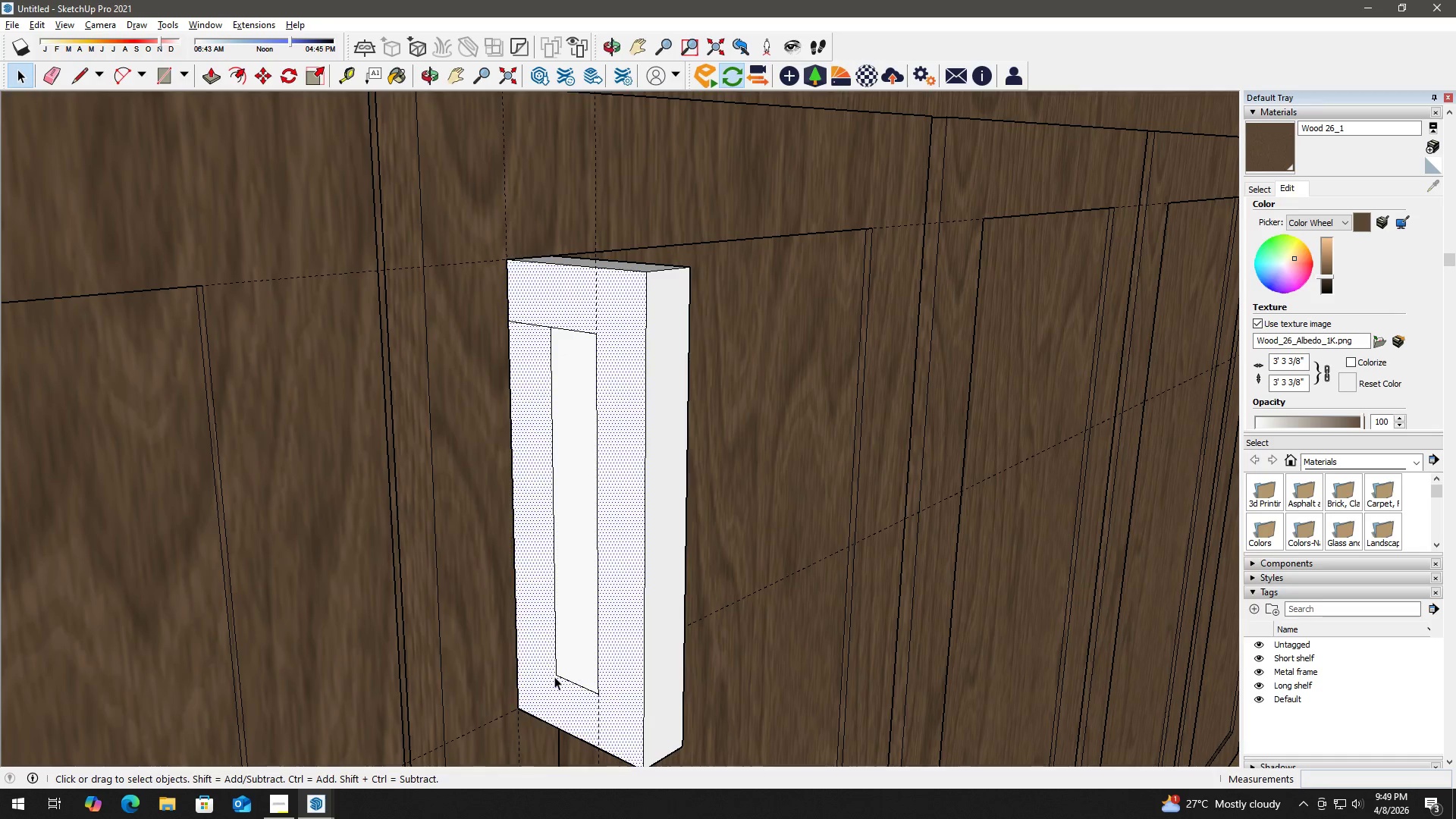 
key(L)
 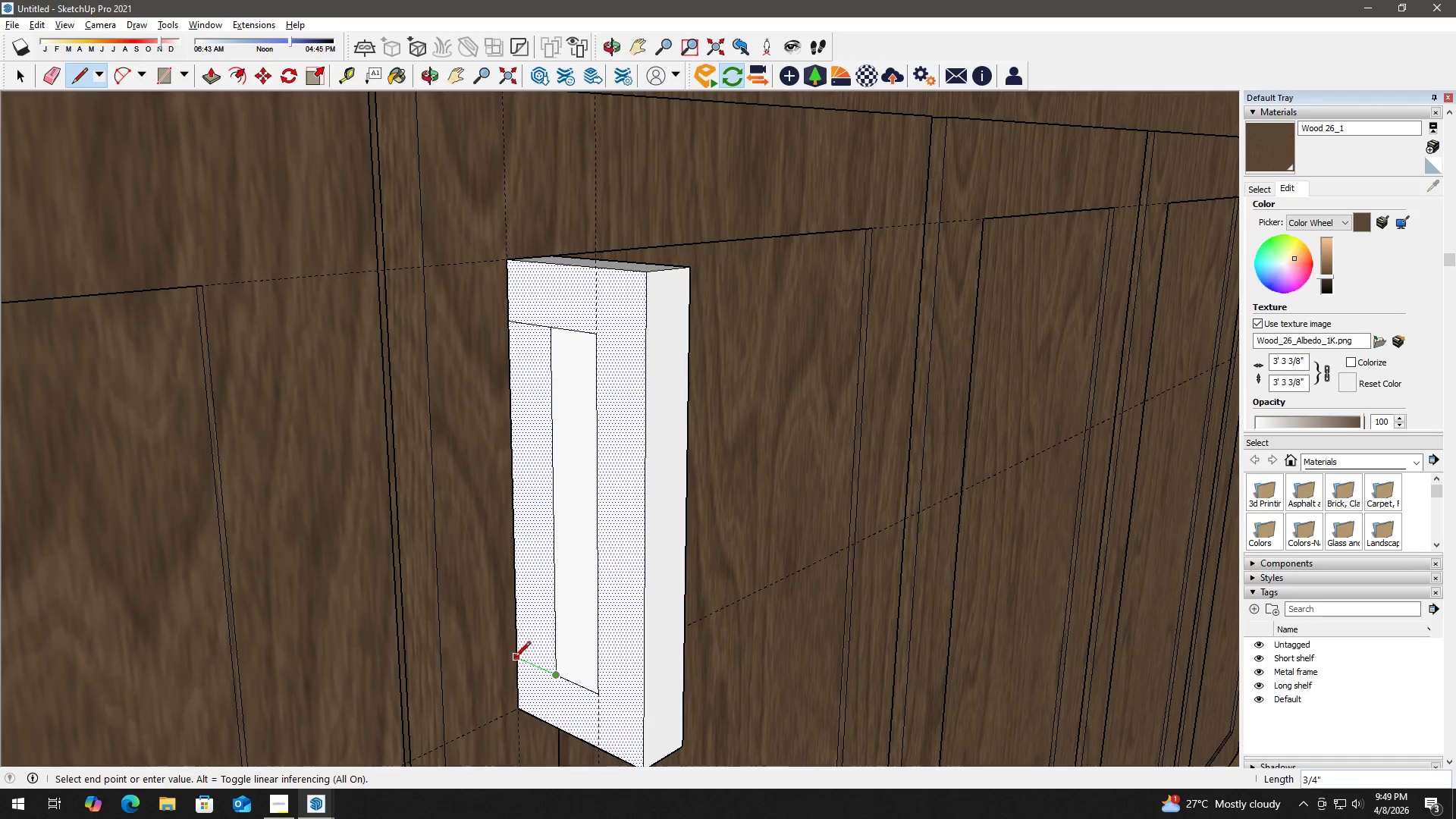 
left_click([516, 659])
 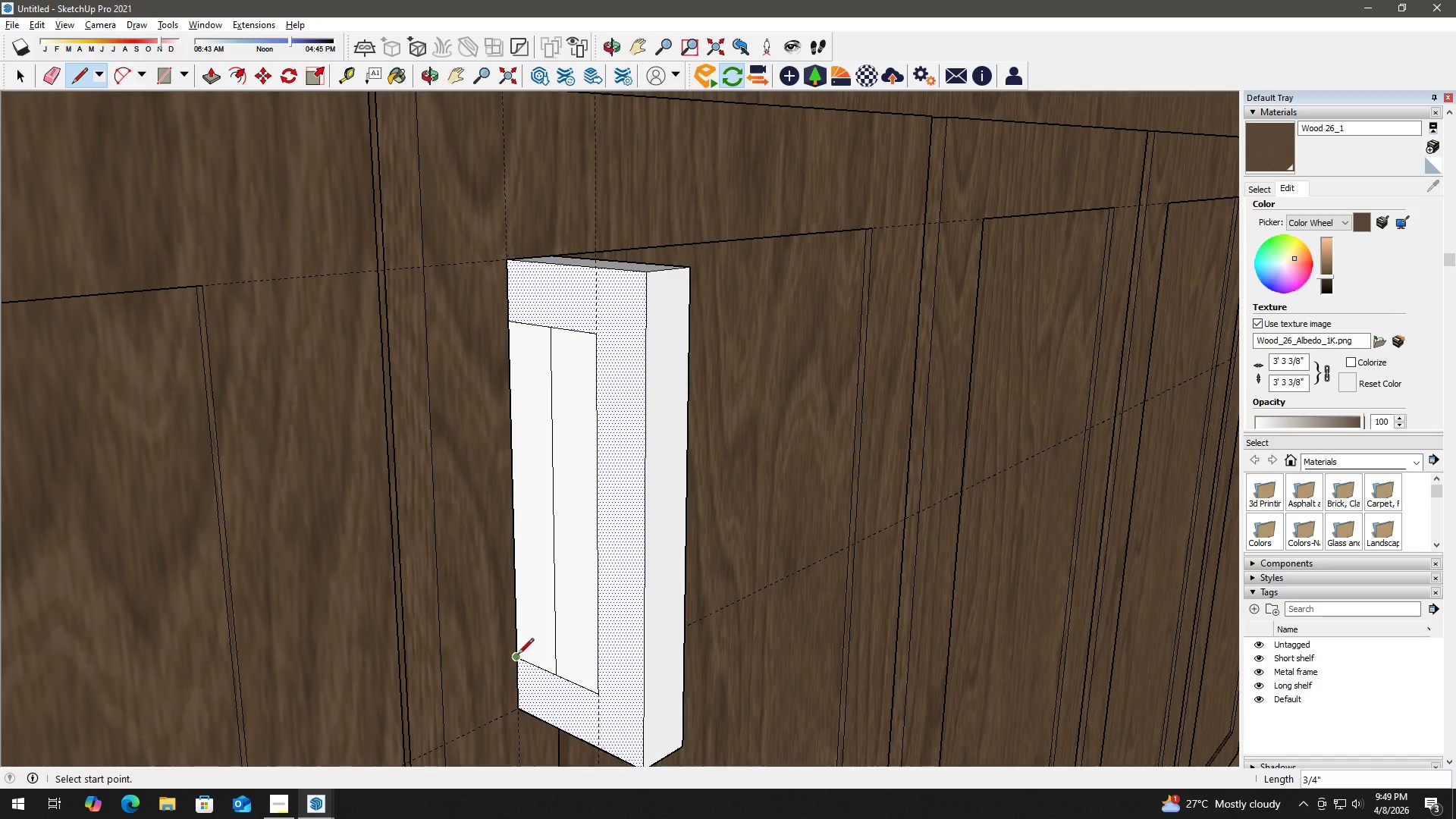 
key(Space)
 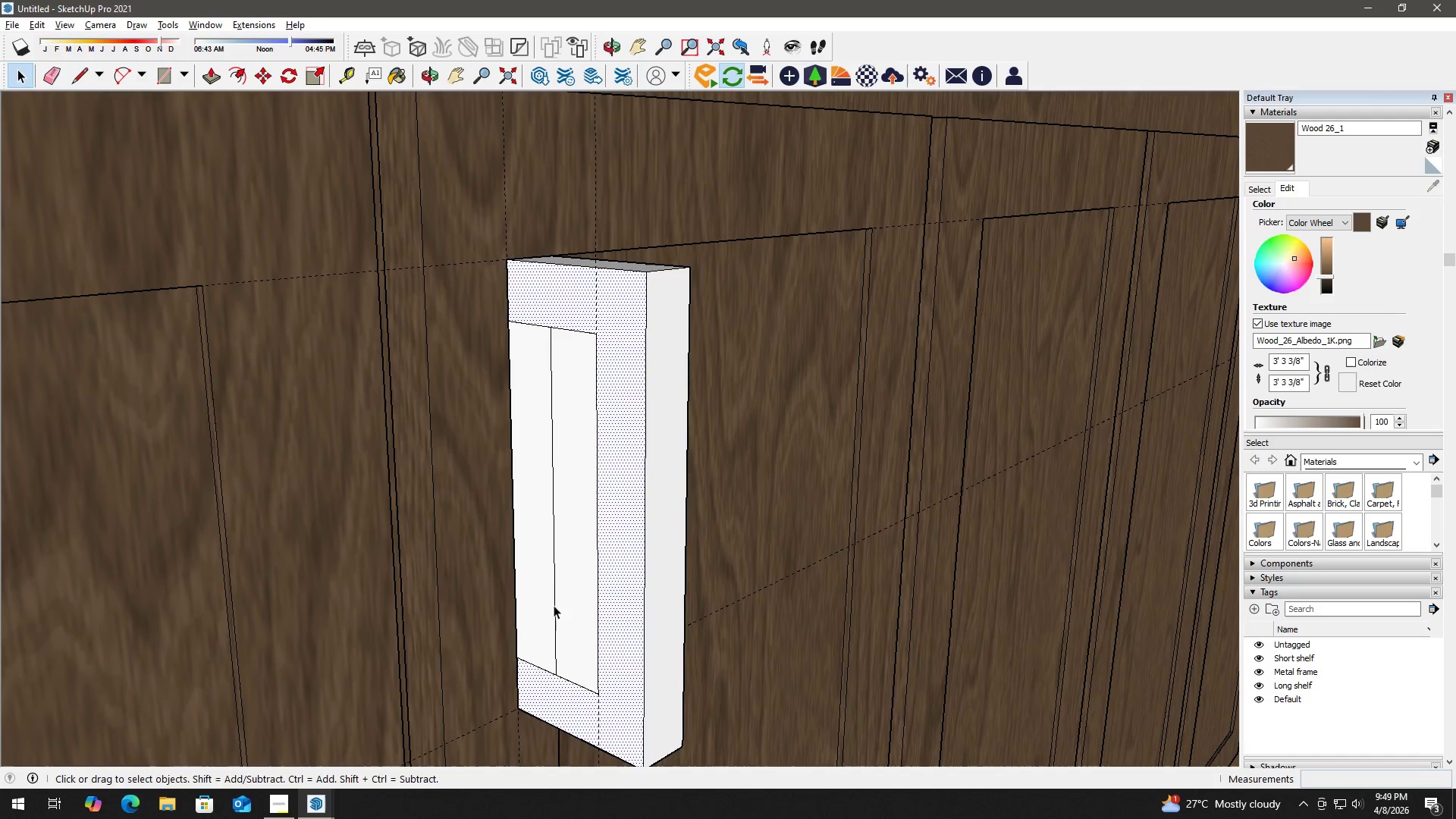 
key(E)
 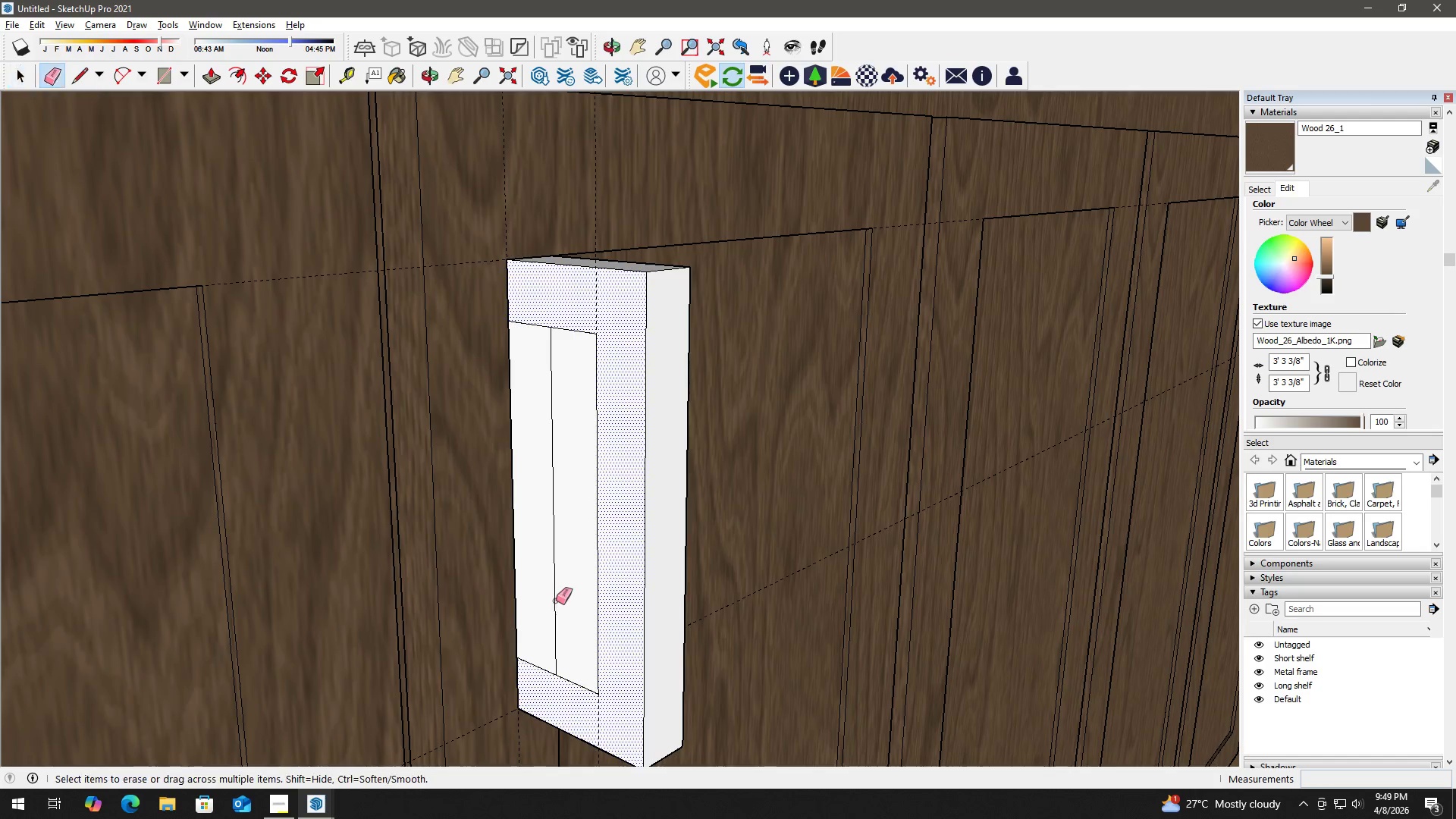 
left_click_drag(start_coordinate=[556, 601], to_coordinate=[548, 594])
 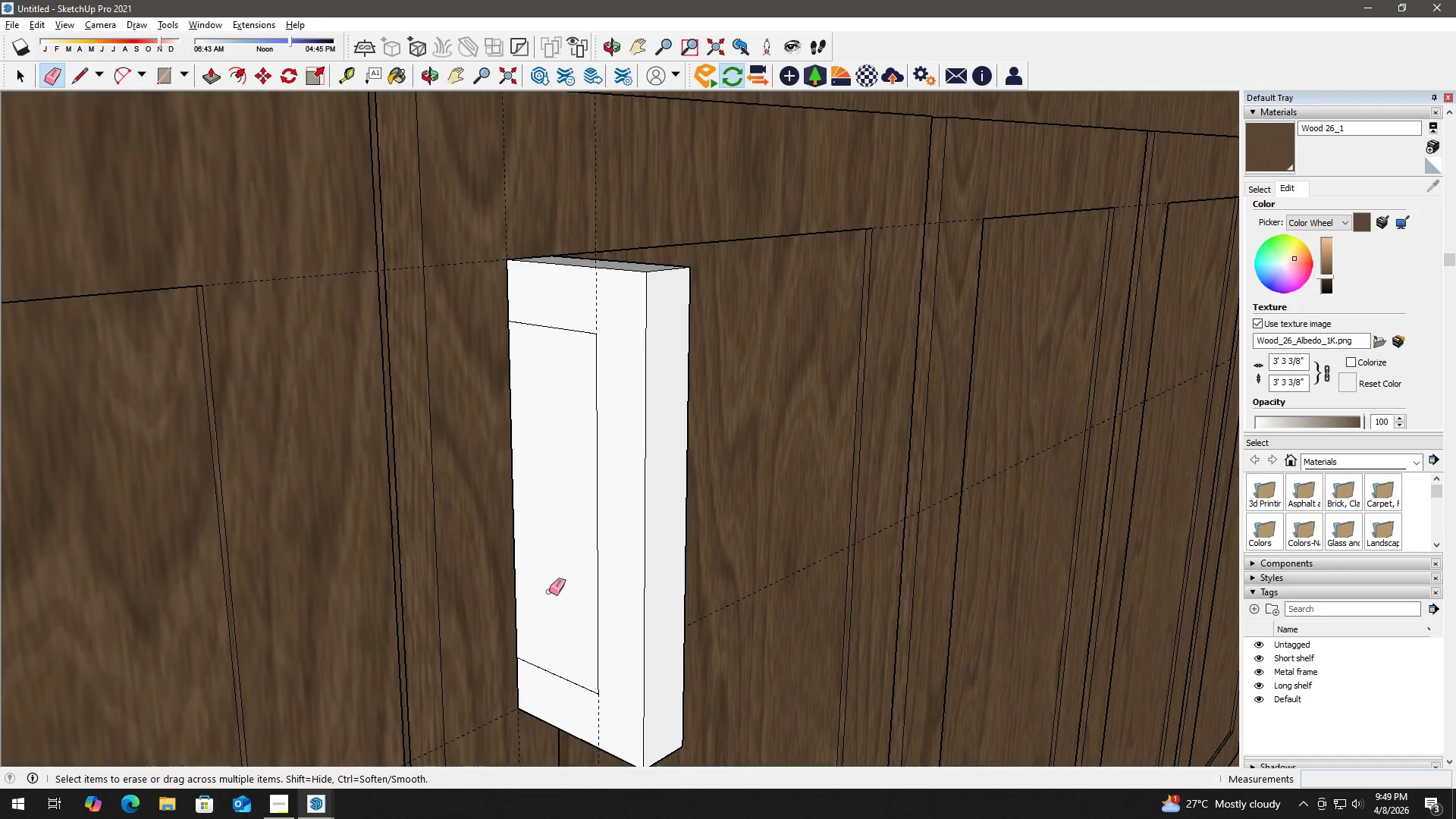 
key(Space)
 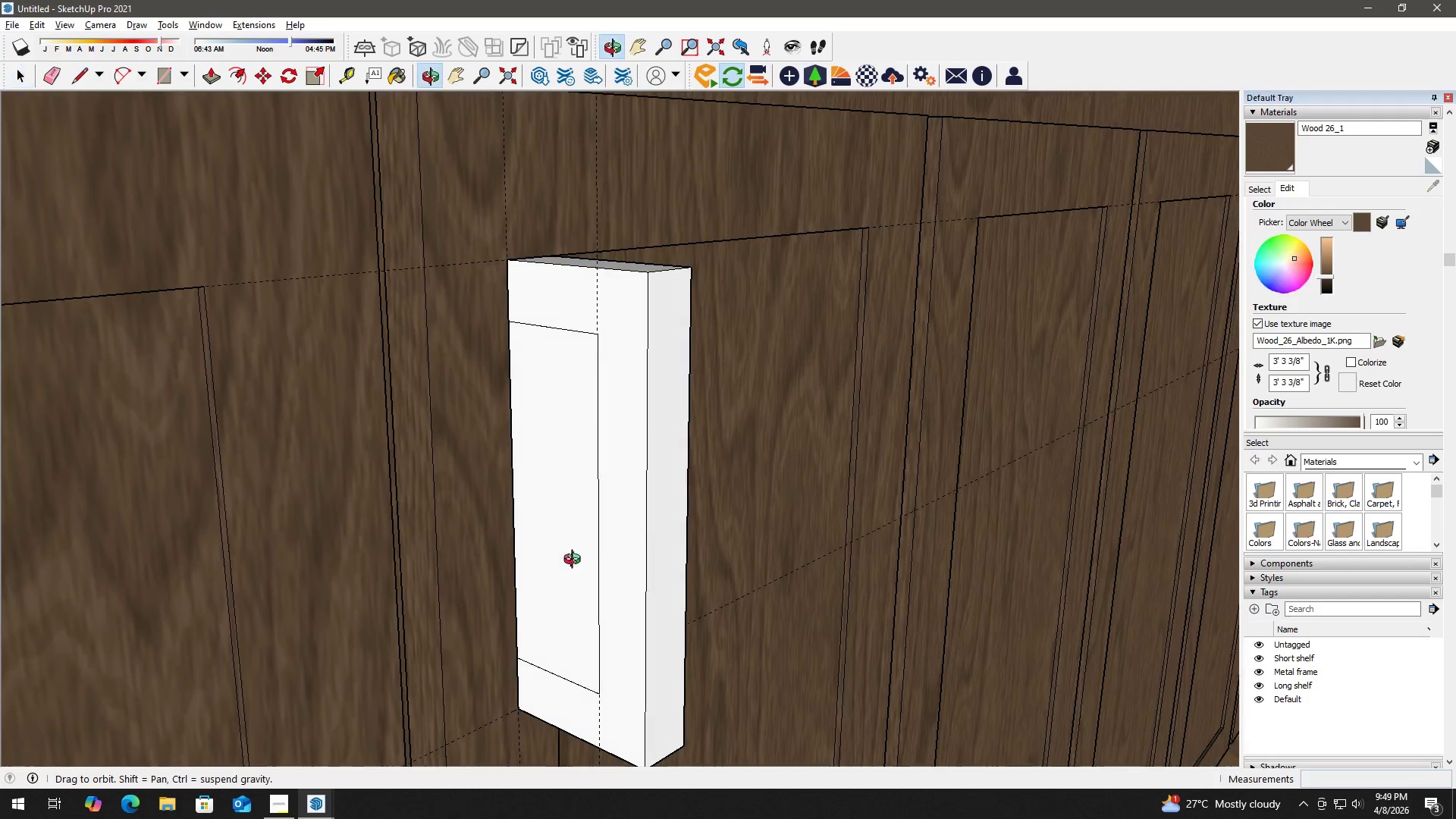 
left_click([589, 519])
 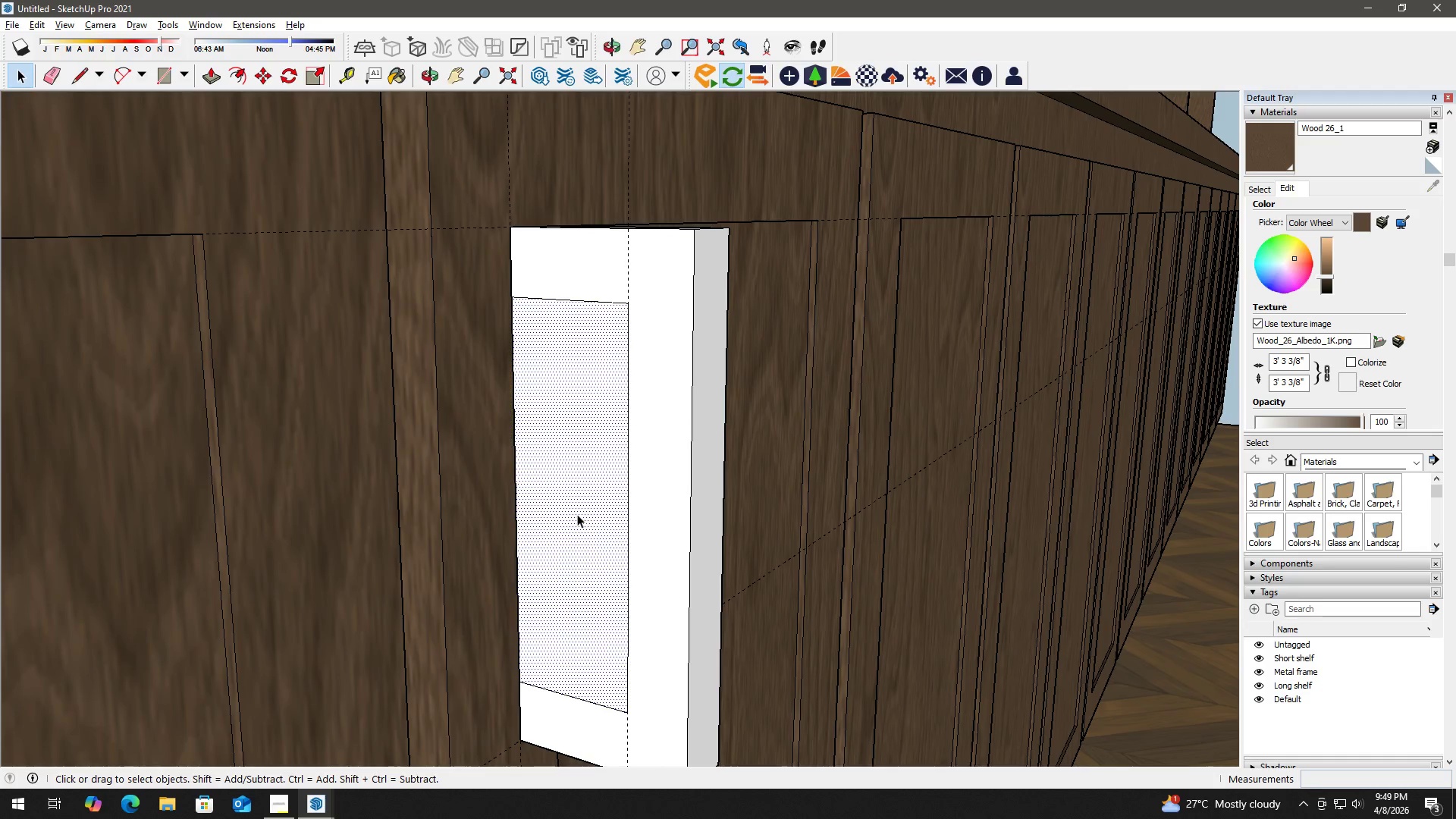 
scroll: coordinate [557, 532], scroll_direction: up, amount: 1.0
 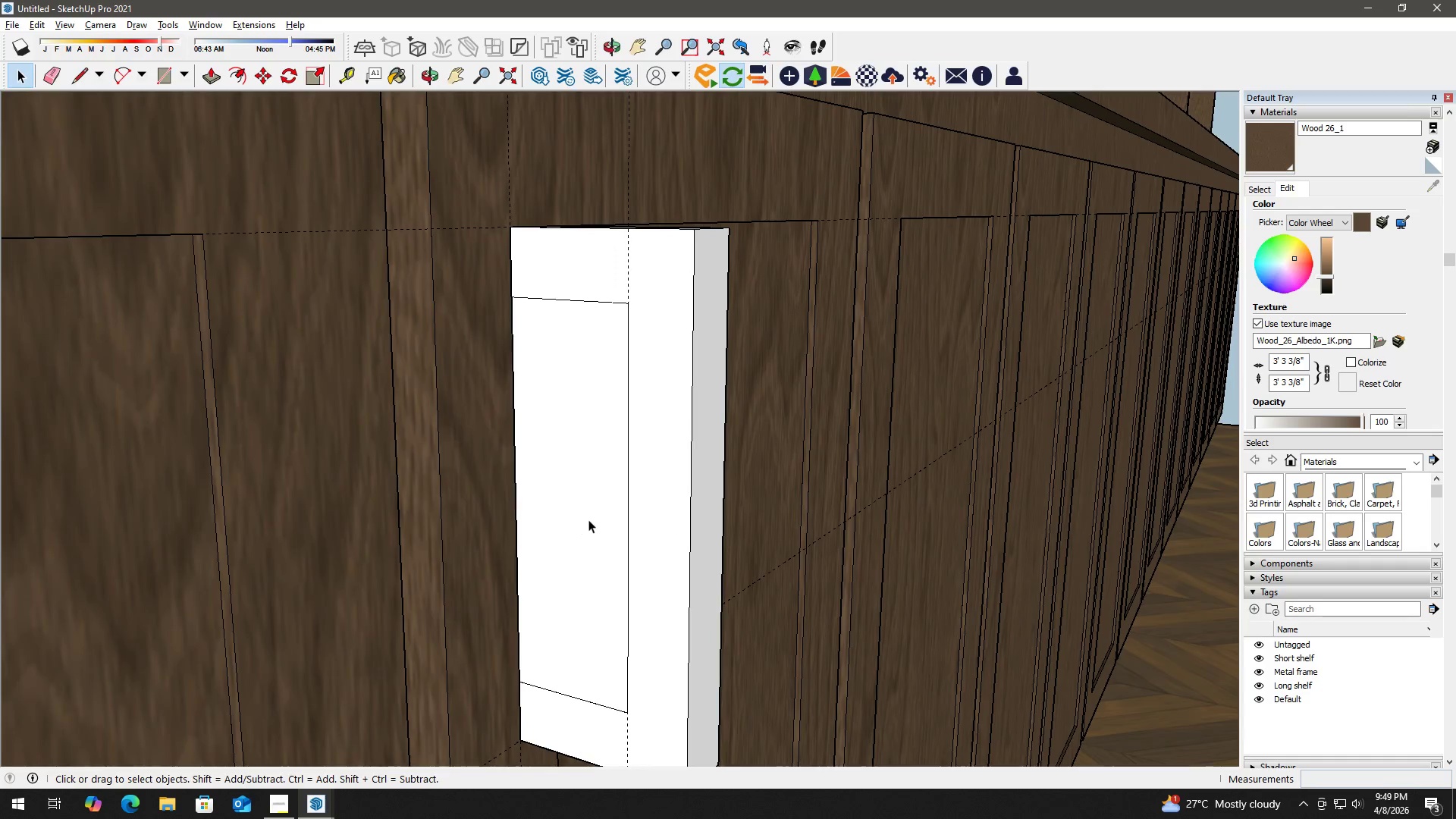 
key(P)
 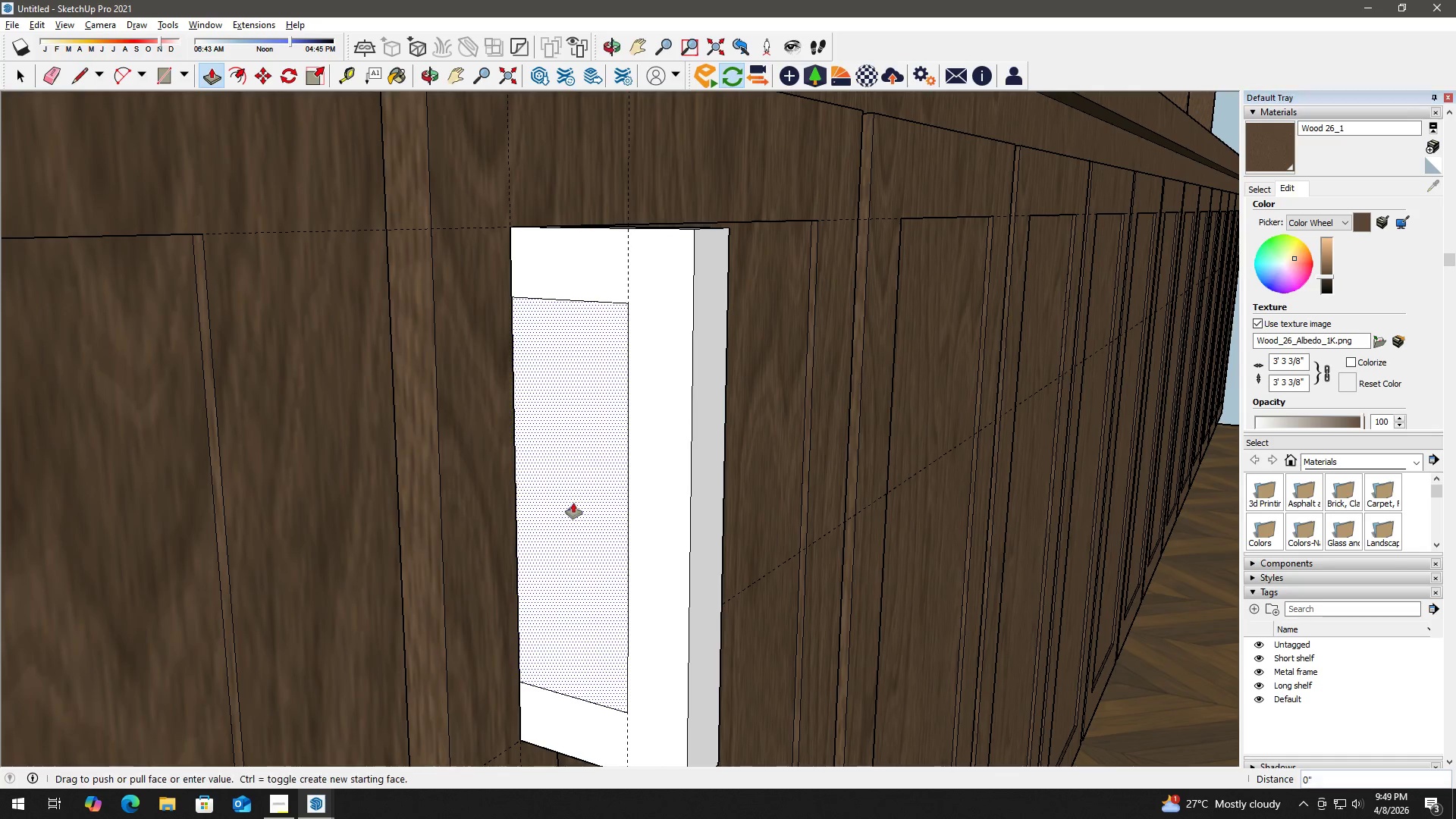 
left_click_drag(start_coordinate=[573, 510], to_coordinate=[612, 352])
 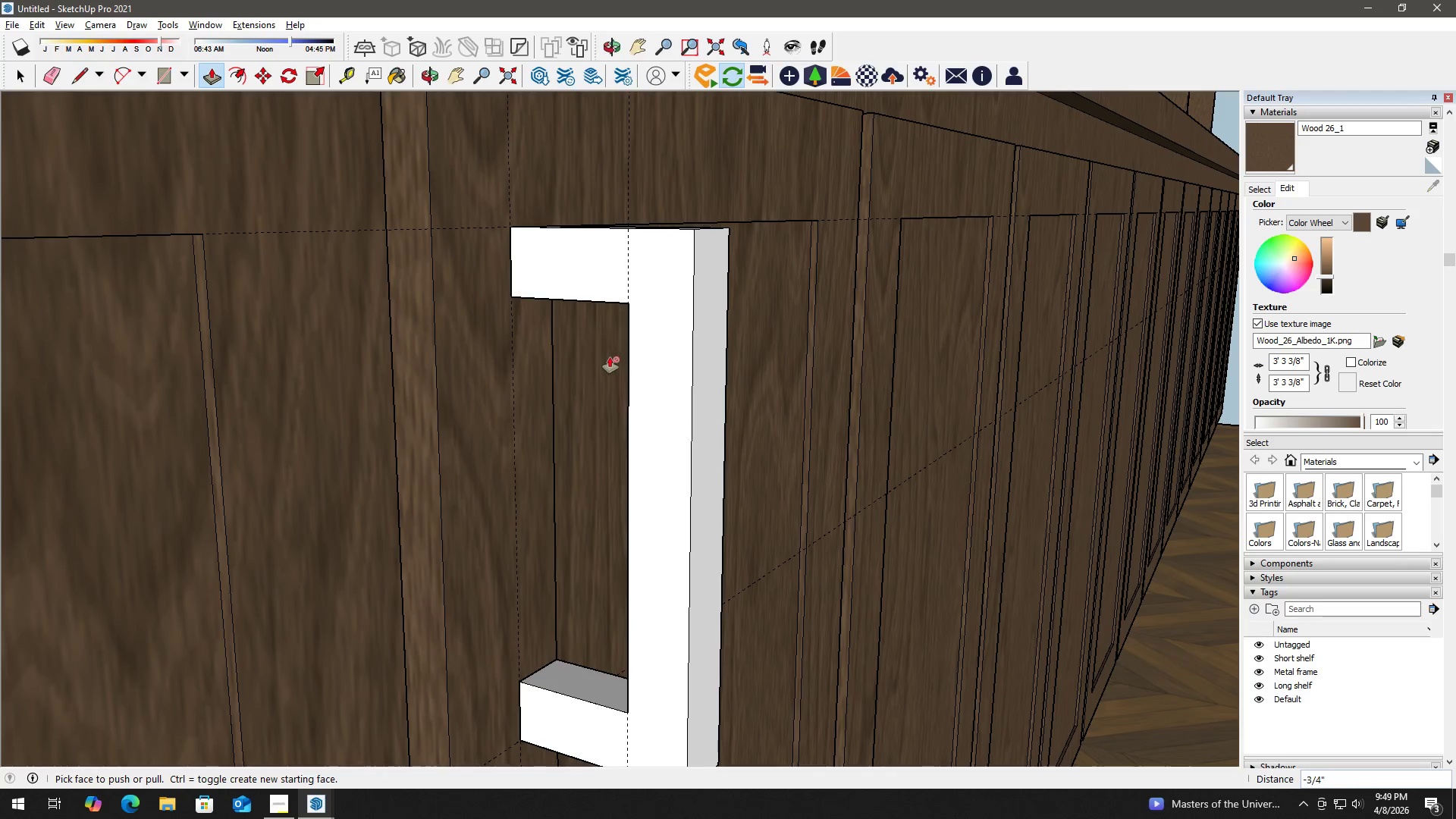 
key(Space)
 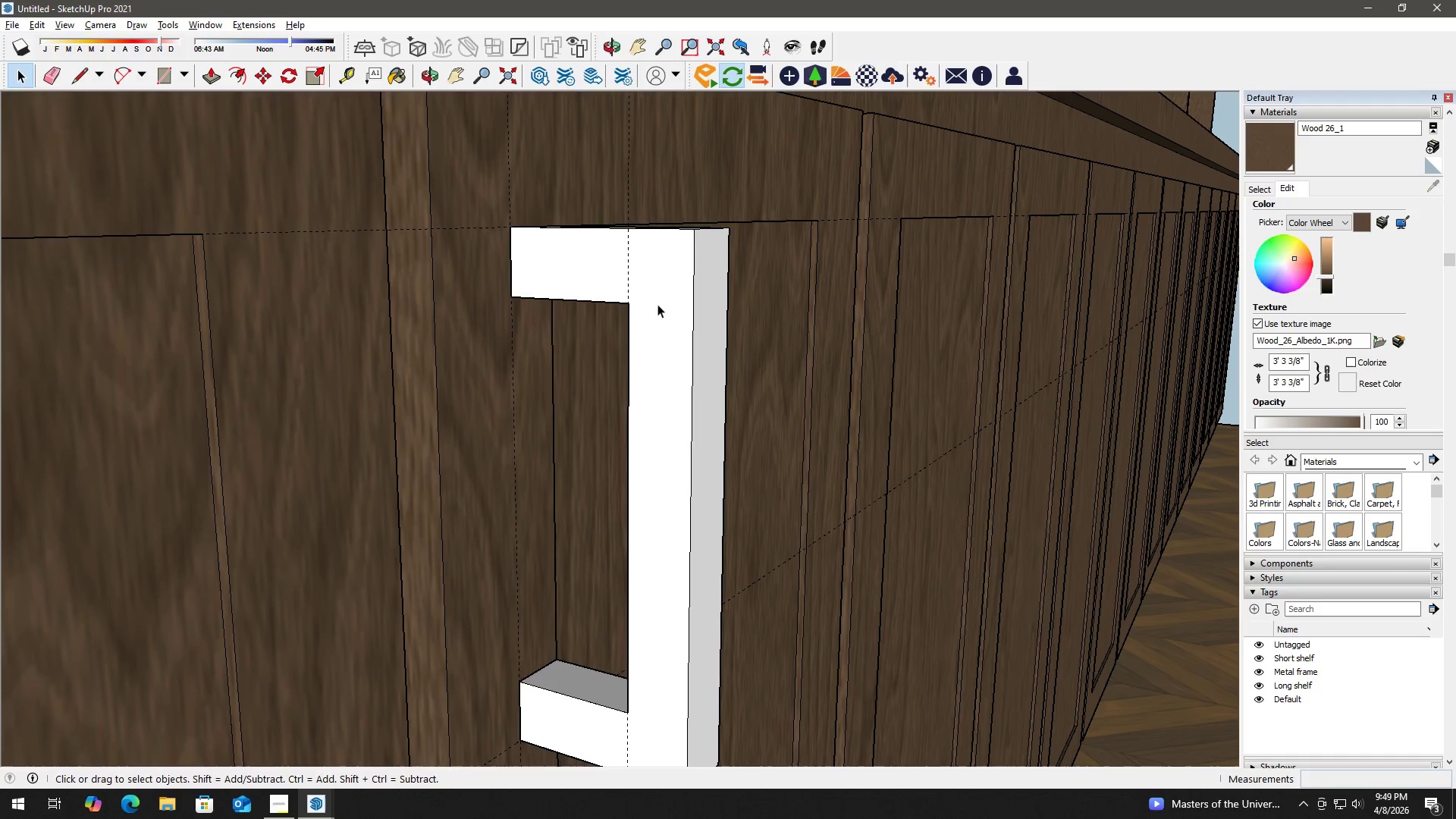 
double_click([657, 303])
 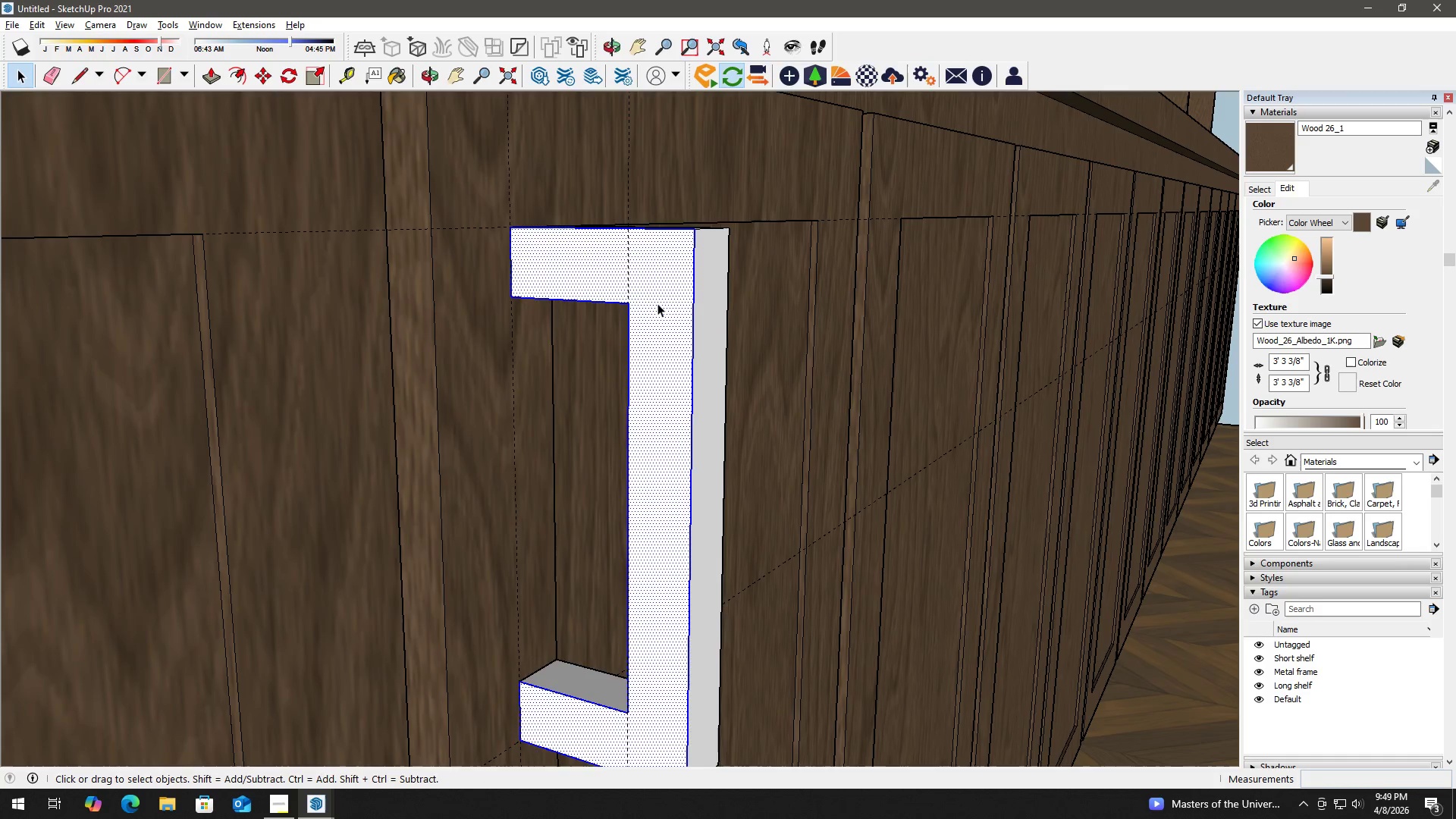 
triple_click([657, 303])
 